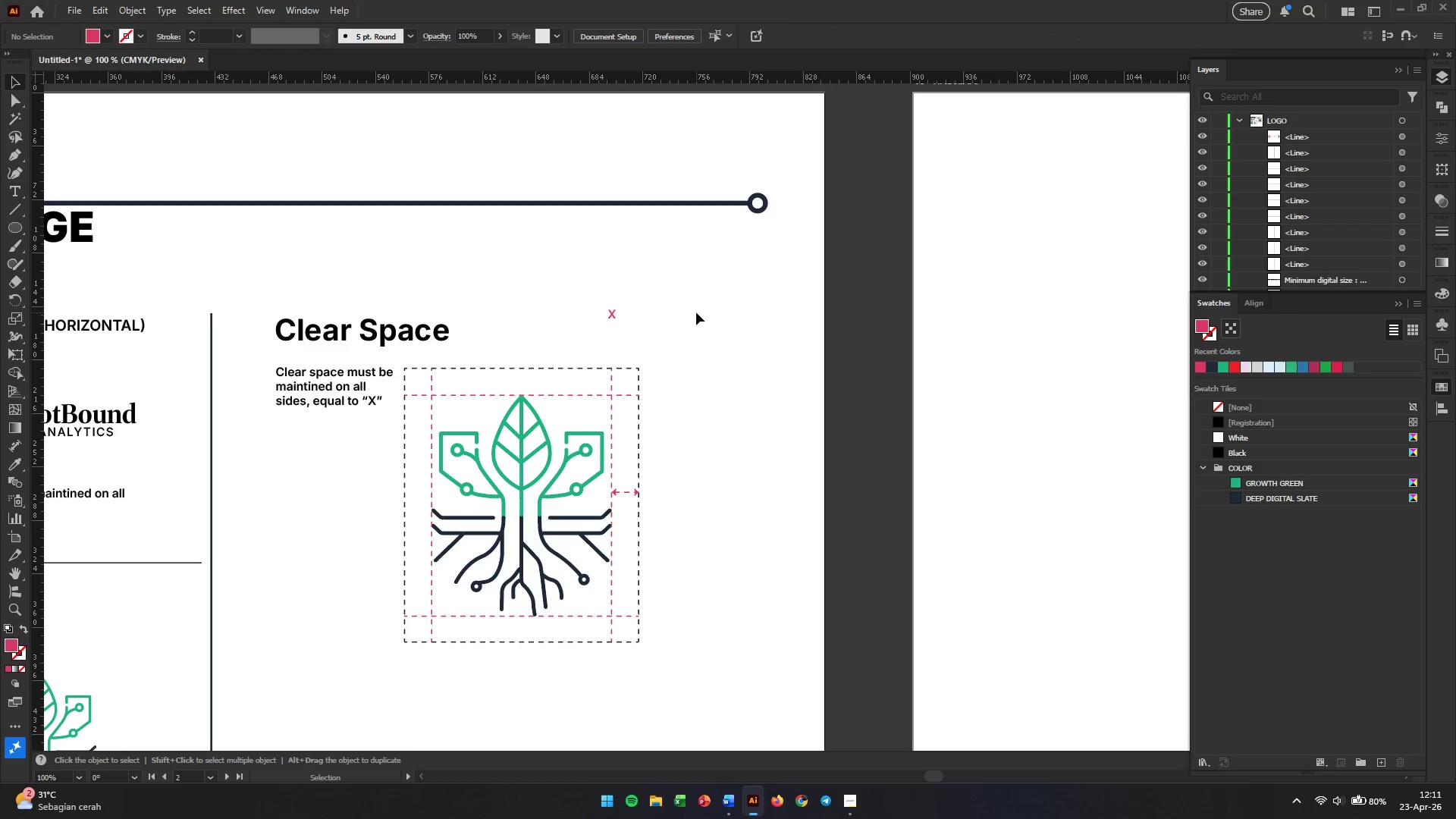 
hold_key(key=AltLeft, duration=0.56)
scroll: coordinate [651, 386], scroll_direction: up, amount: 1.0
 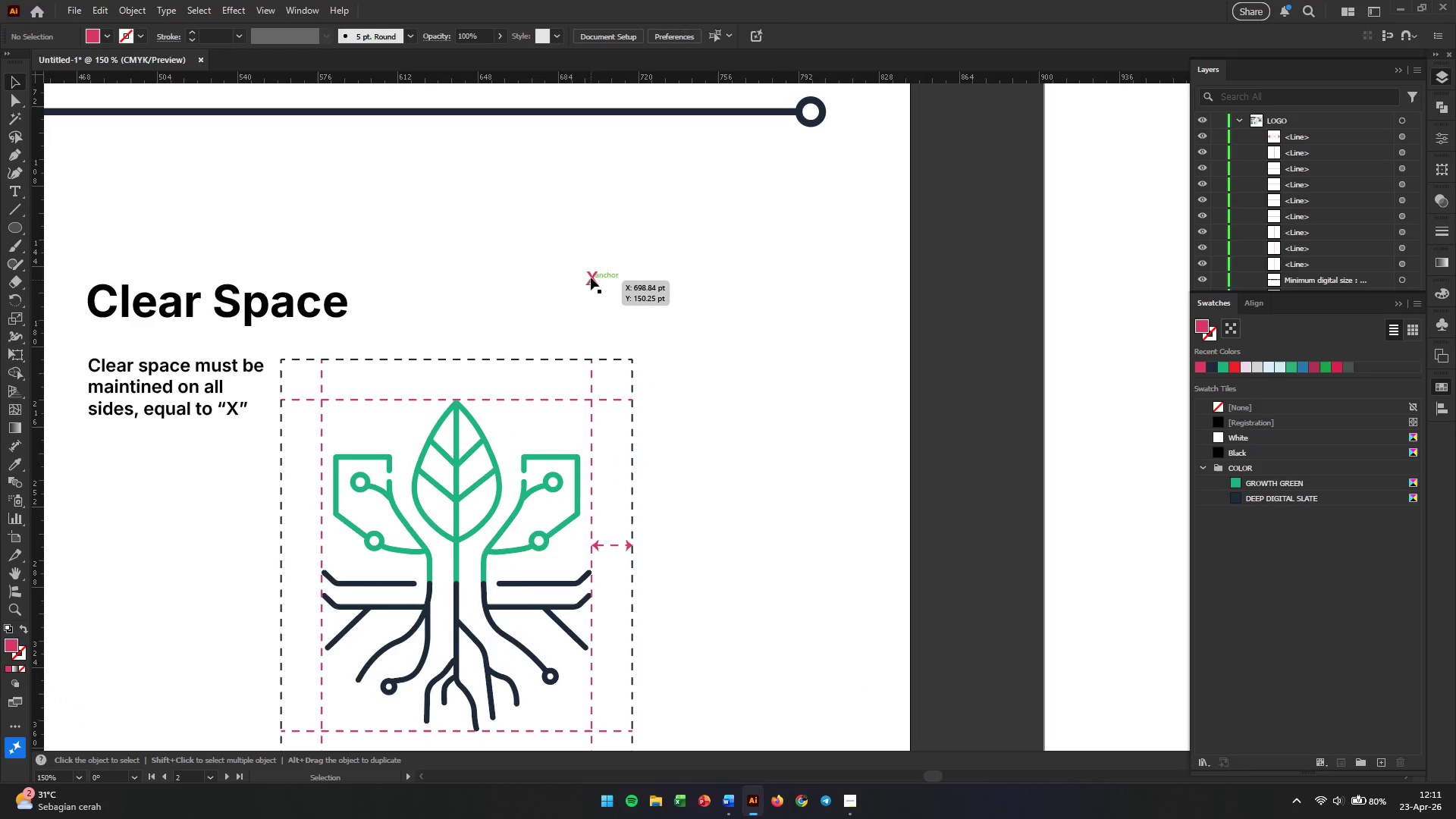 
left_click_drag(start_coordinate=[591, 276], to_coordinate=[613, 381])
 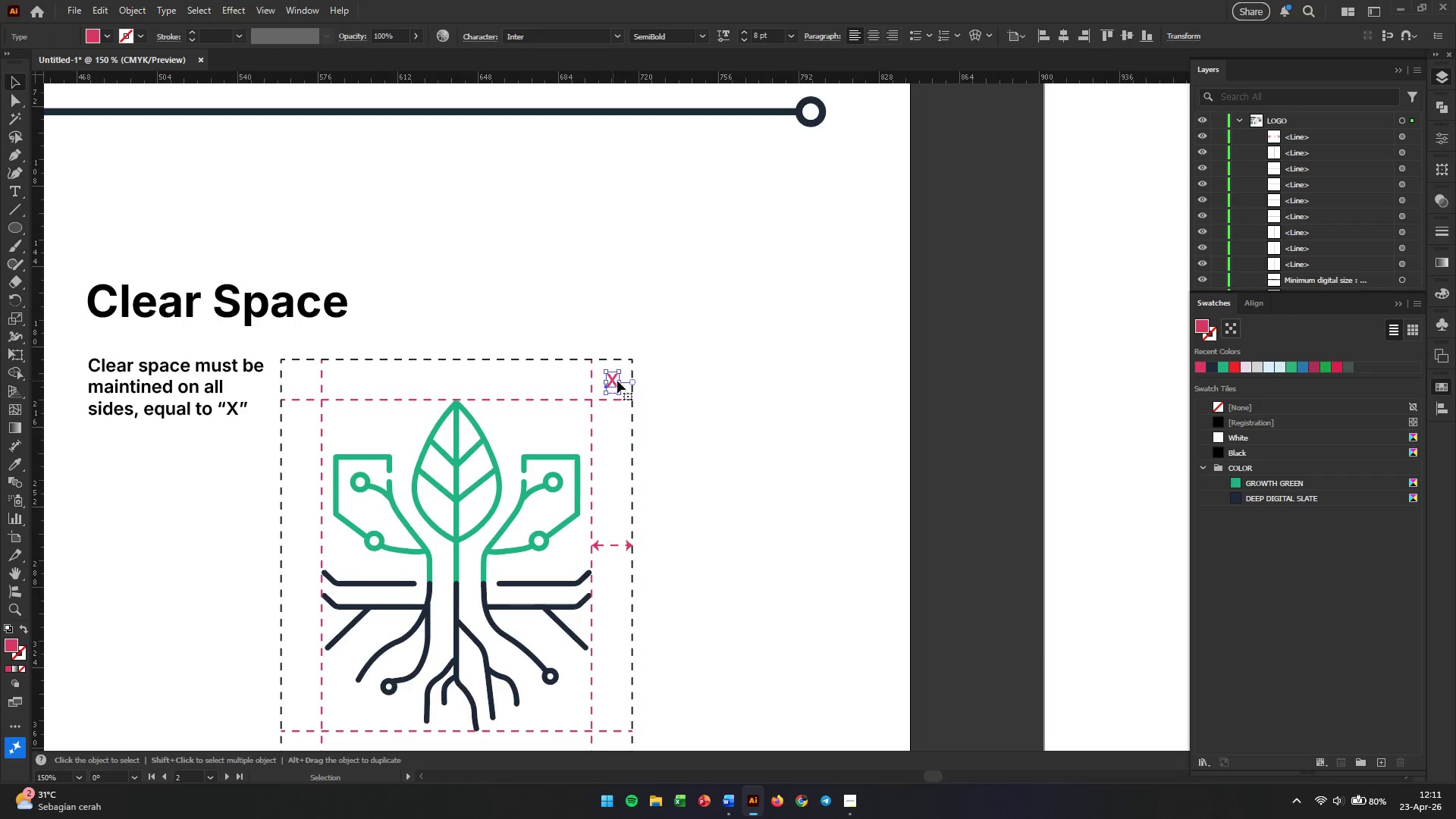 
scroll: coordinate [620, 378], scroll_direction: down, amount: 5.0
 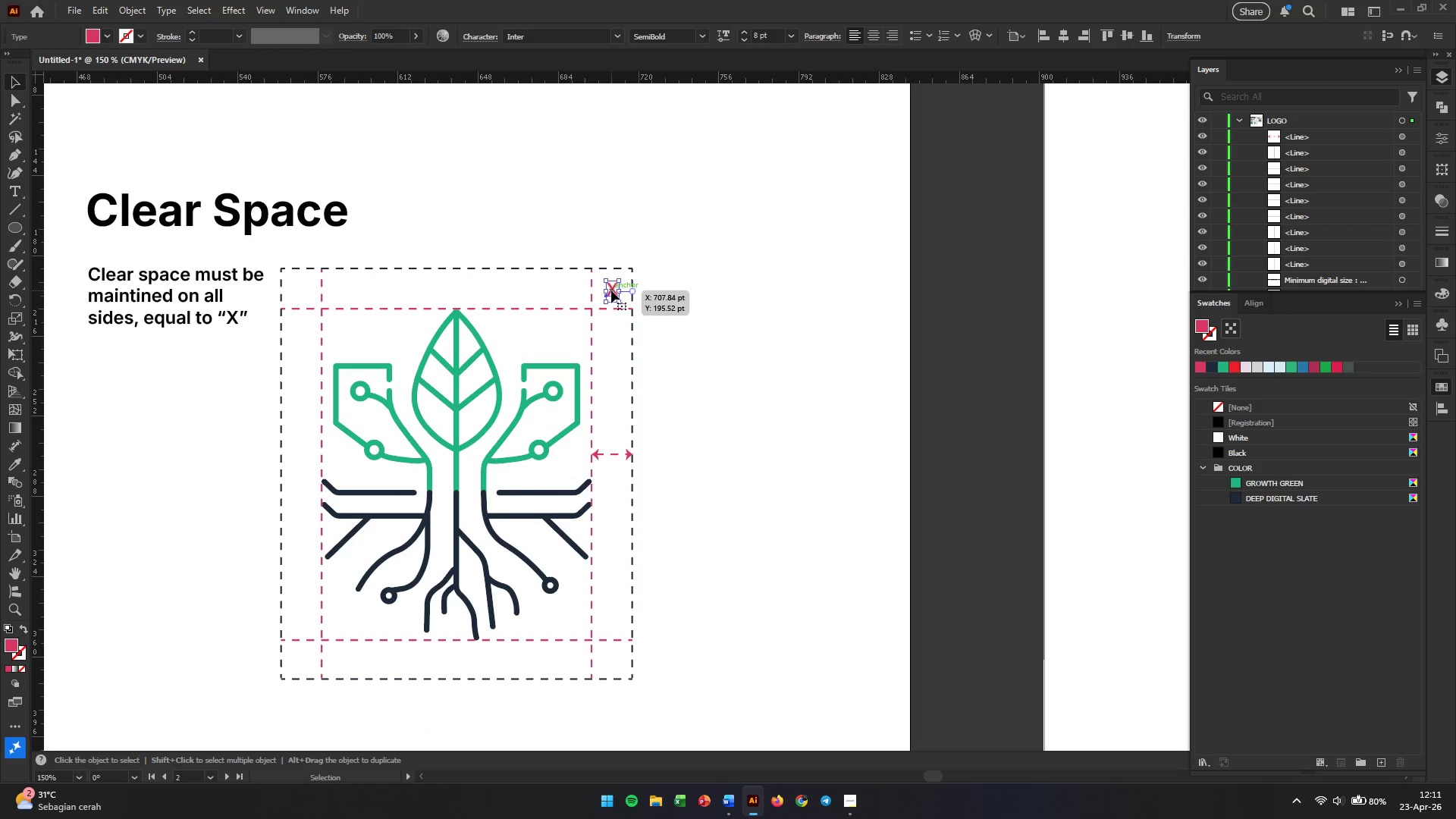 
hold_key(key=AltLeft, duration=2.7)
left_click_drag(start_coordinate=[611, 290], to_coordinate=[300, 658])
 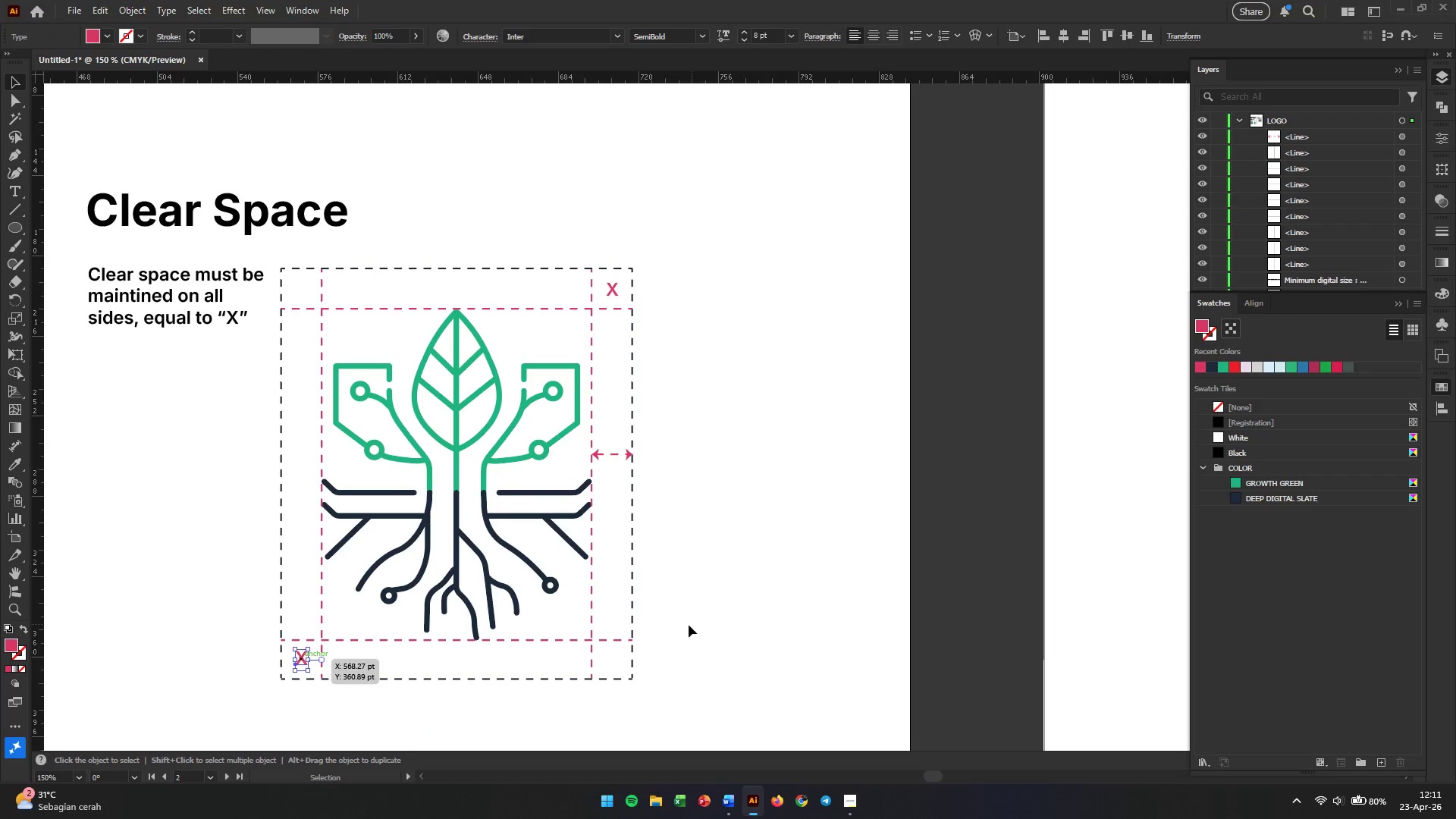 
left_click([705, 620])
 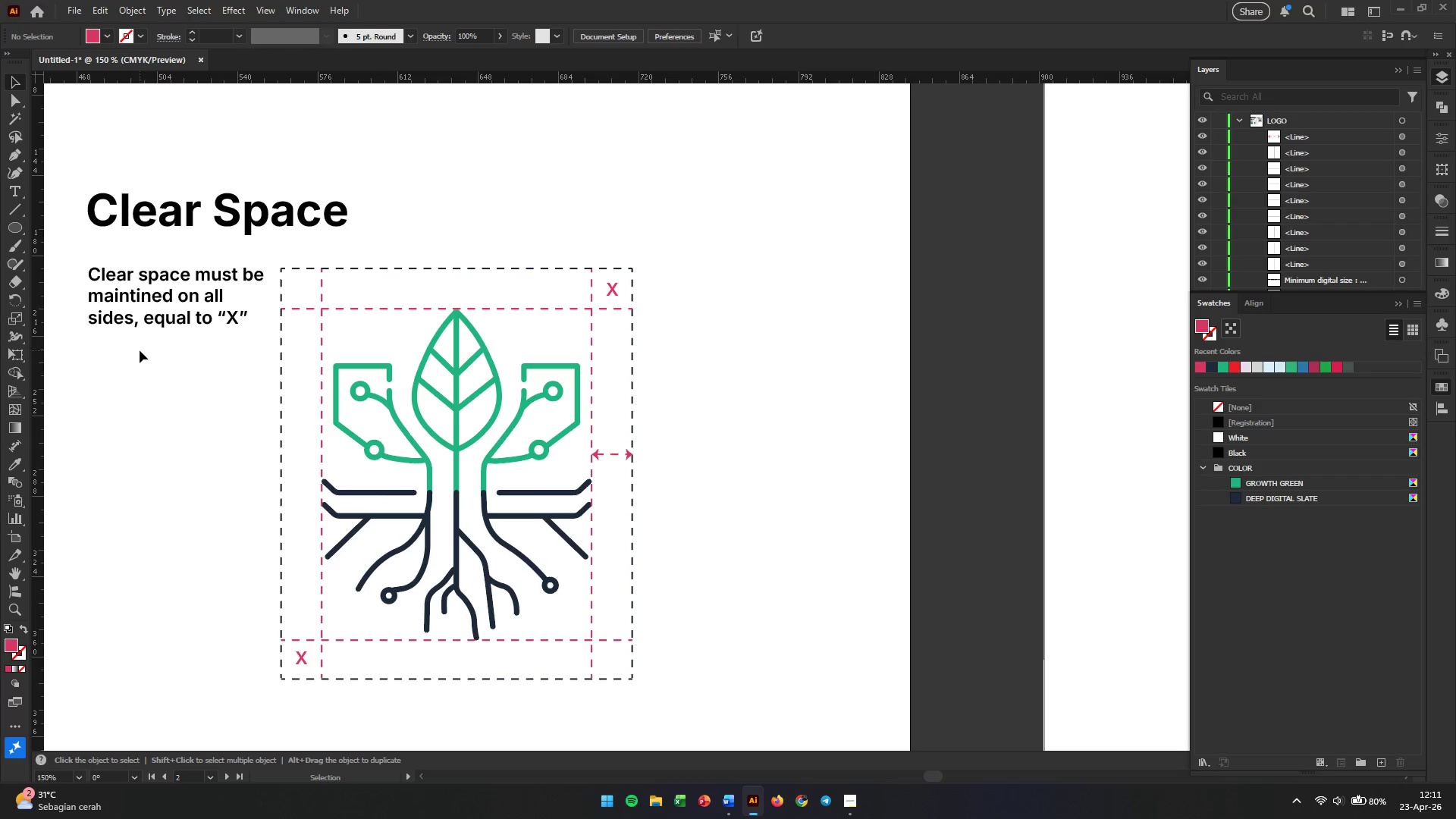 
wait(12.44)
 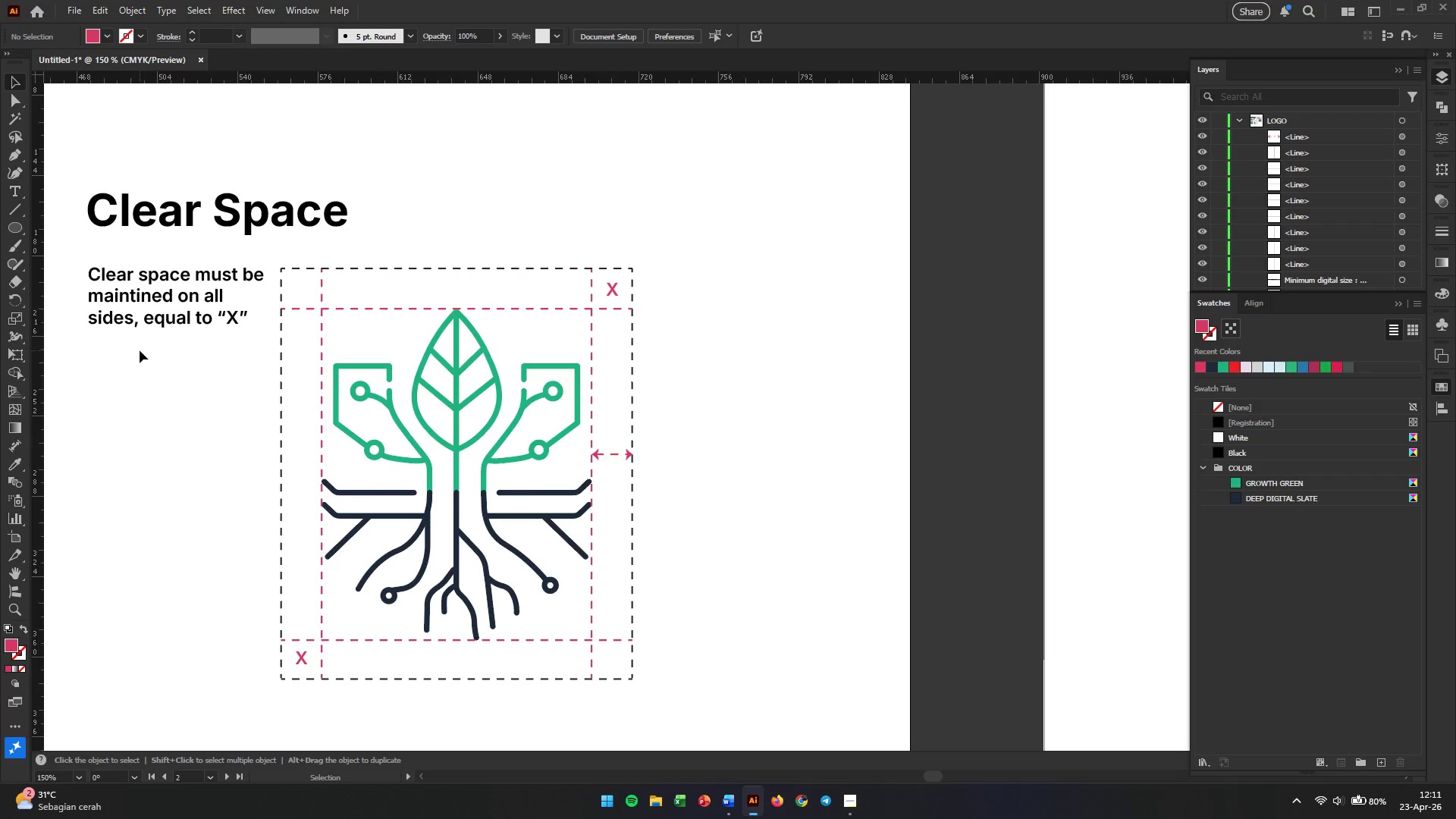 
hold_key(key=AltLeft, duration=3.41)
left_click_drag(start_coordinate=[163, 303], to_coordinate=[726, 648])
 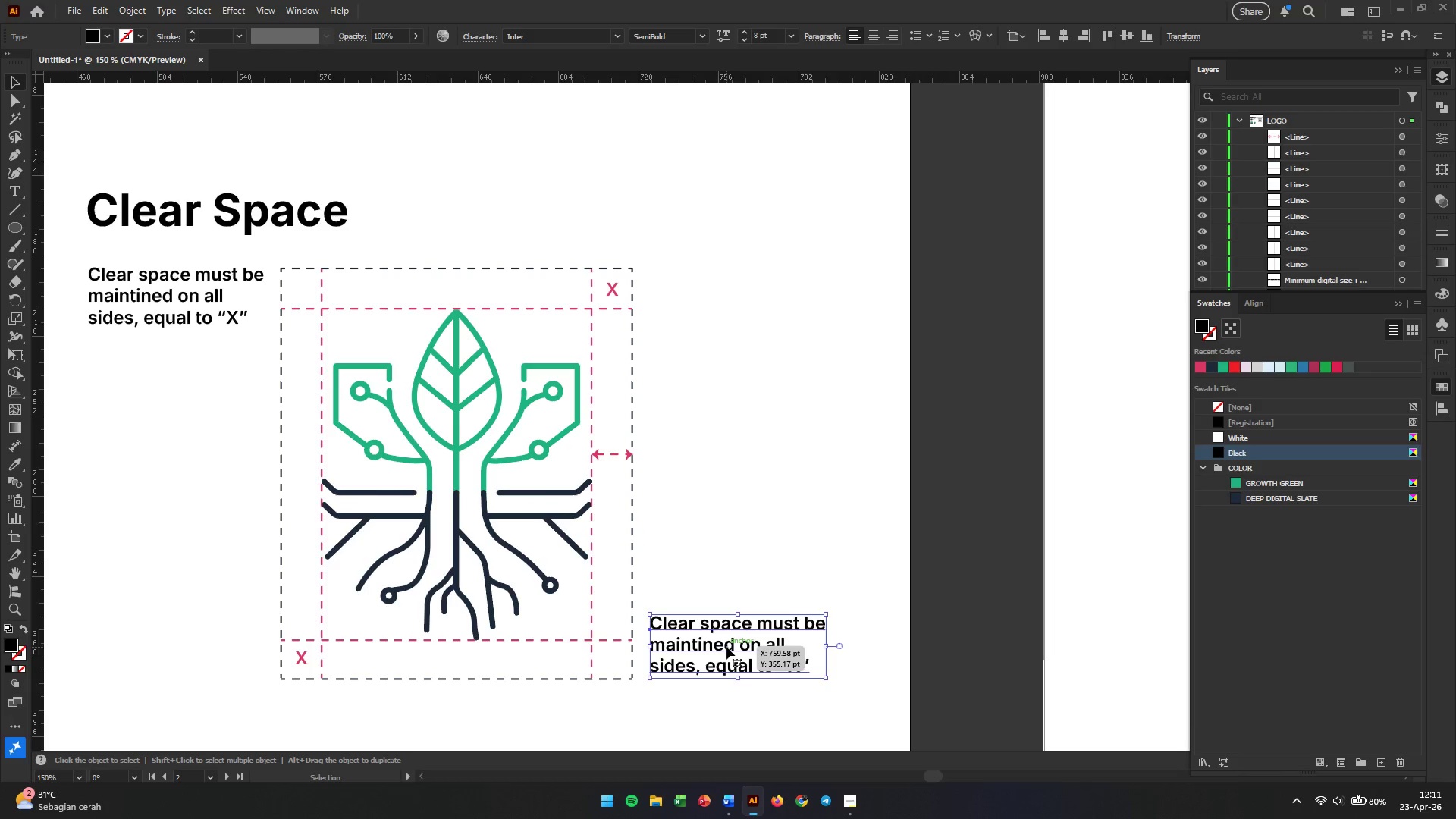 
wait(16.28)
 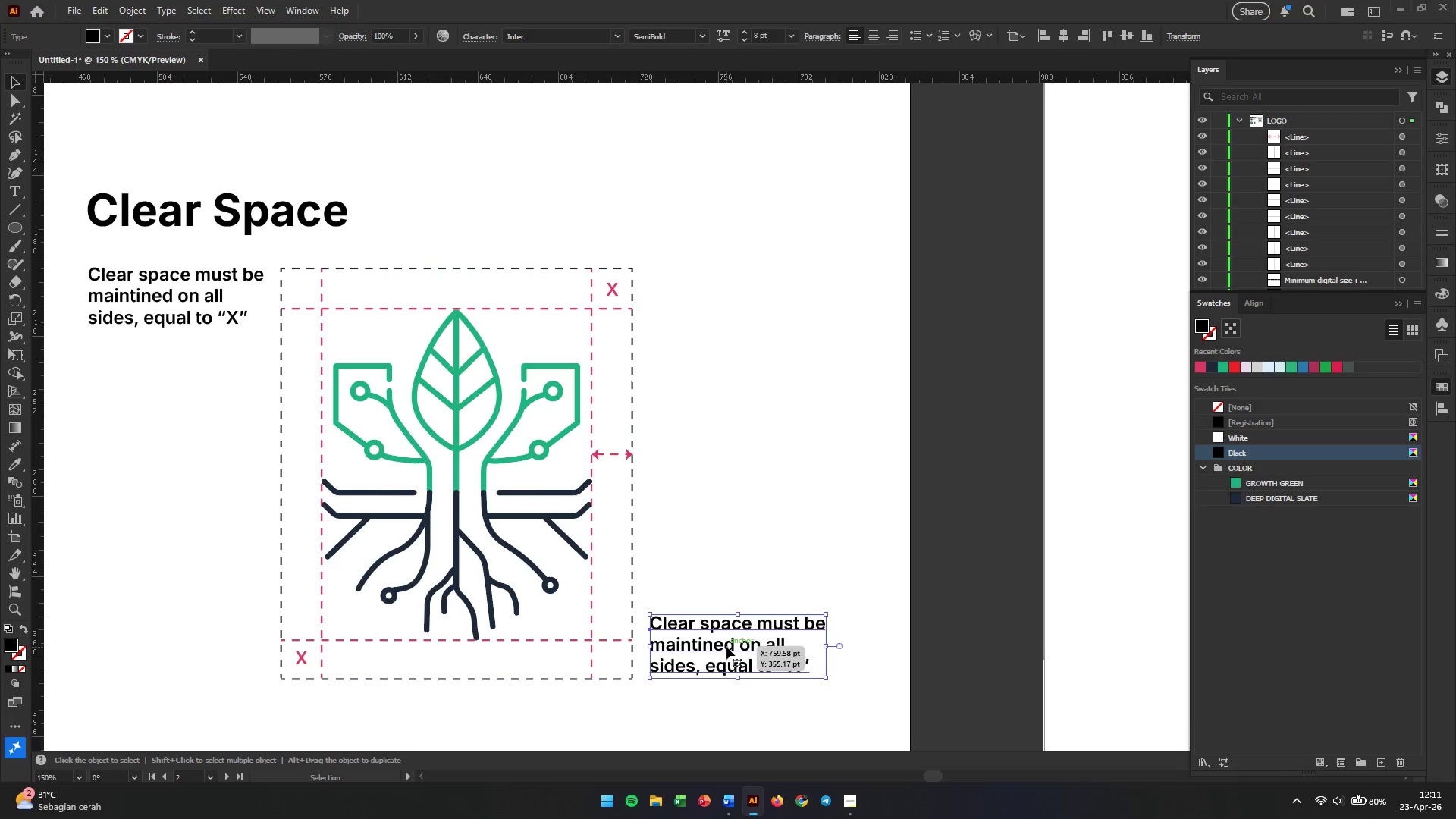 
double_click([726, 647])
 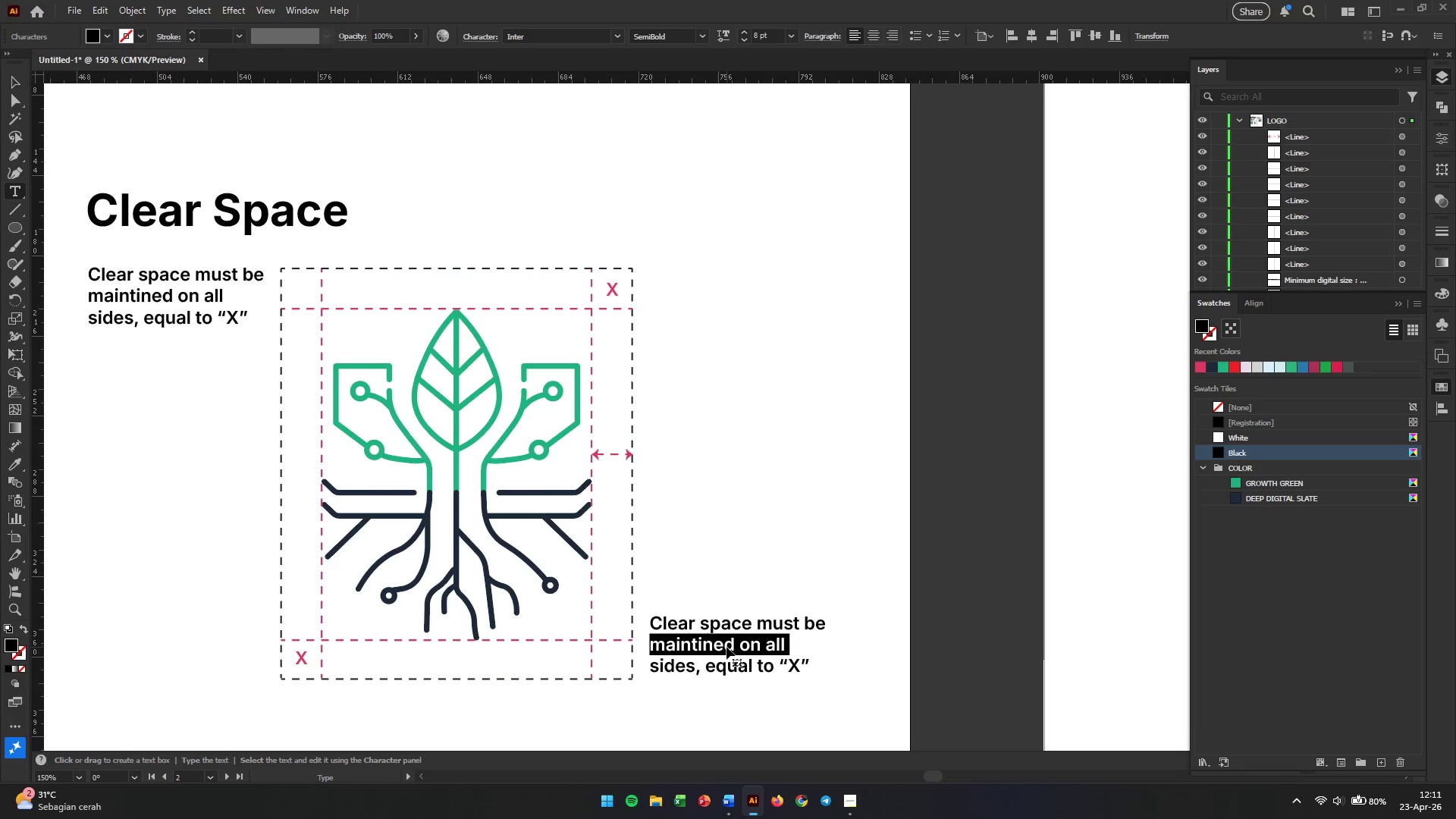 
double_click([726, 647])
 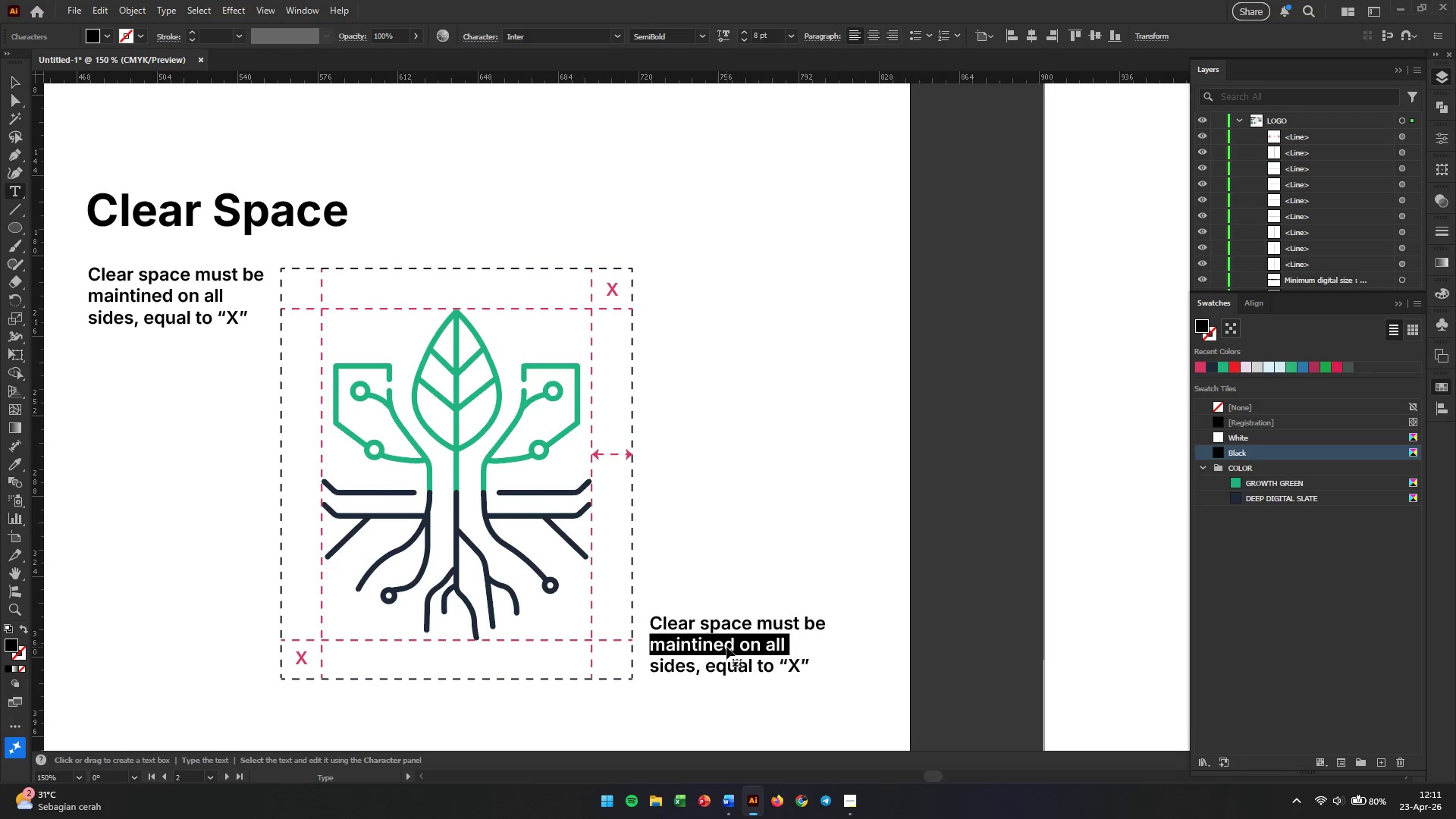 
triple_click([726, 647])
 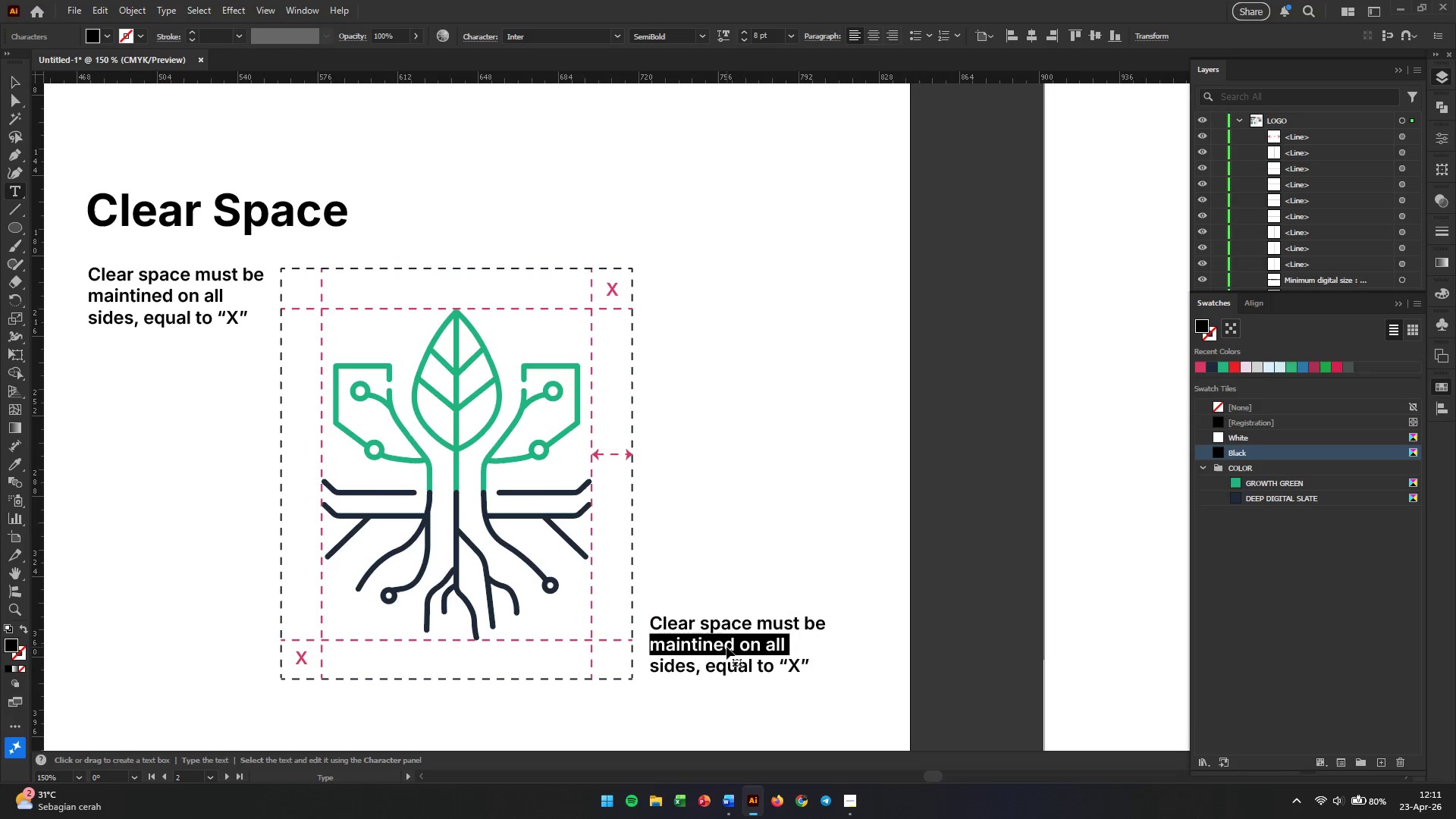 
key(Control+A)
 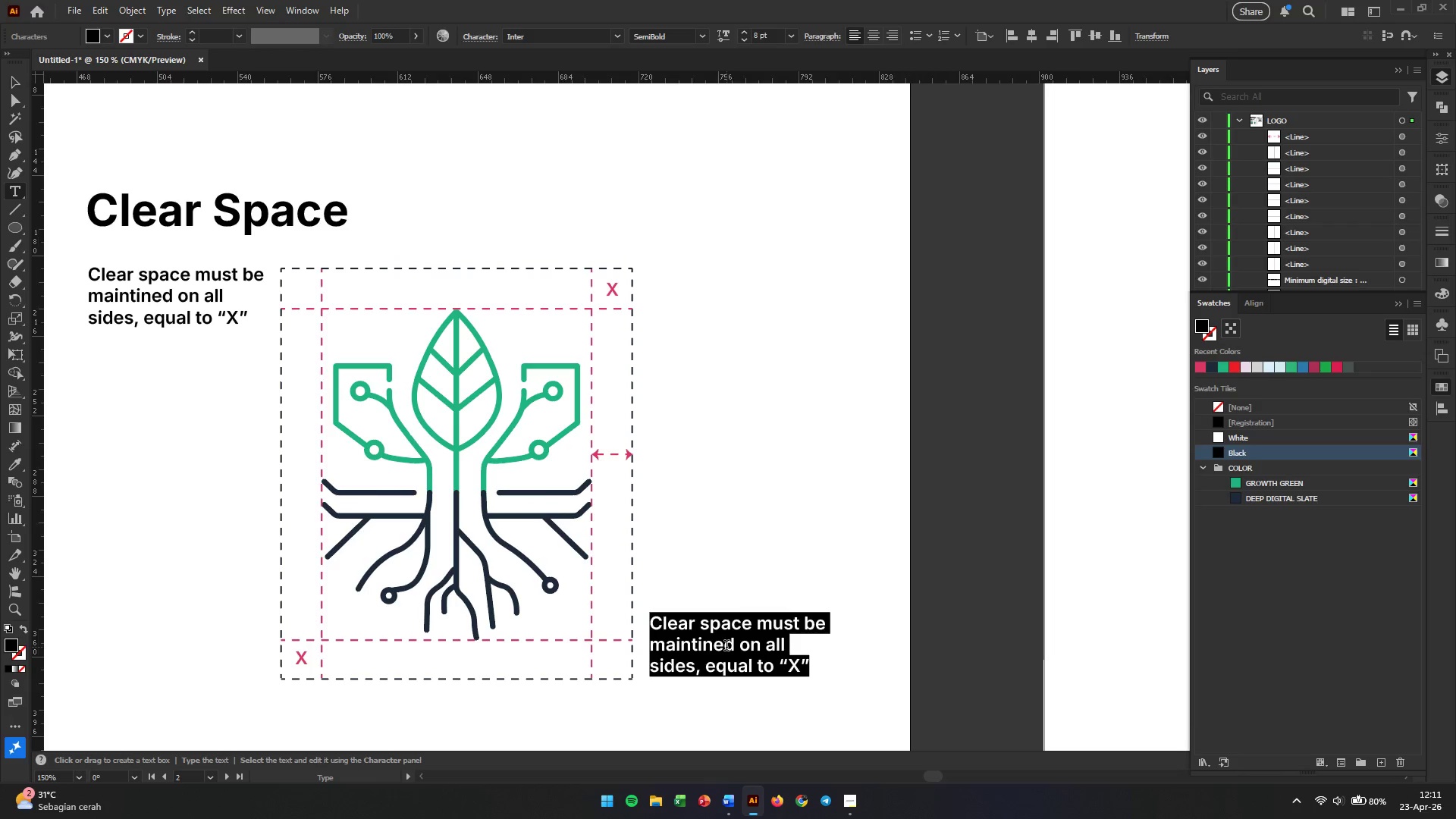 
type(The minimum clear space)
 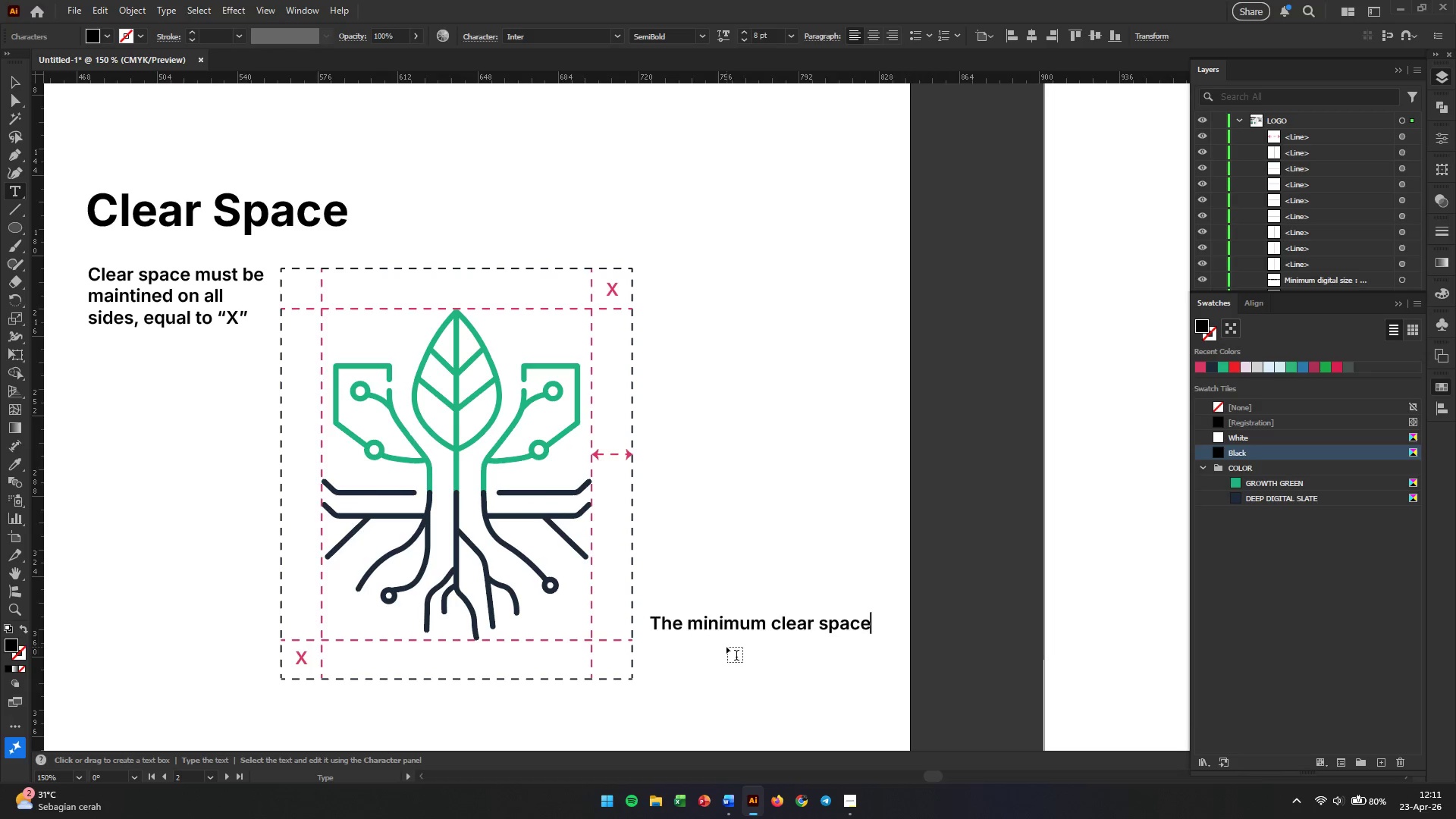 
key(Enter)
 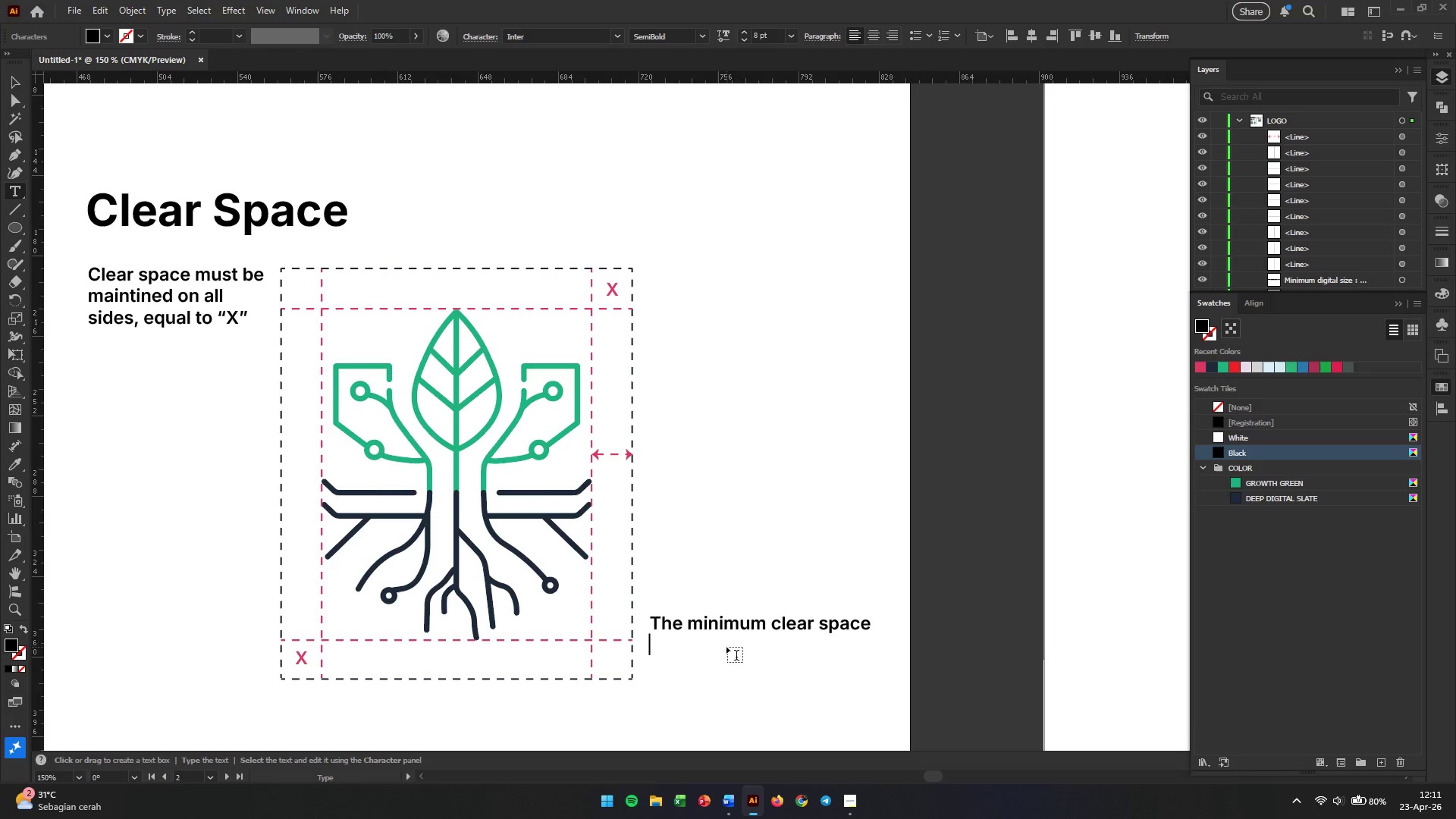 
type((x) is equal to the height)
 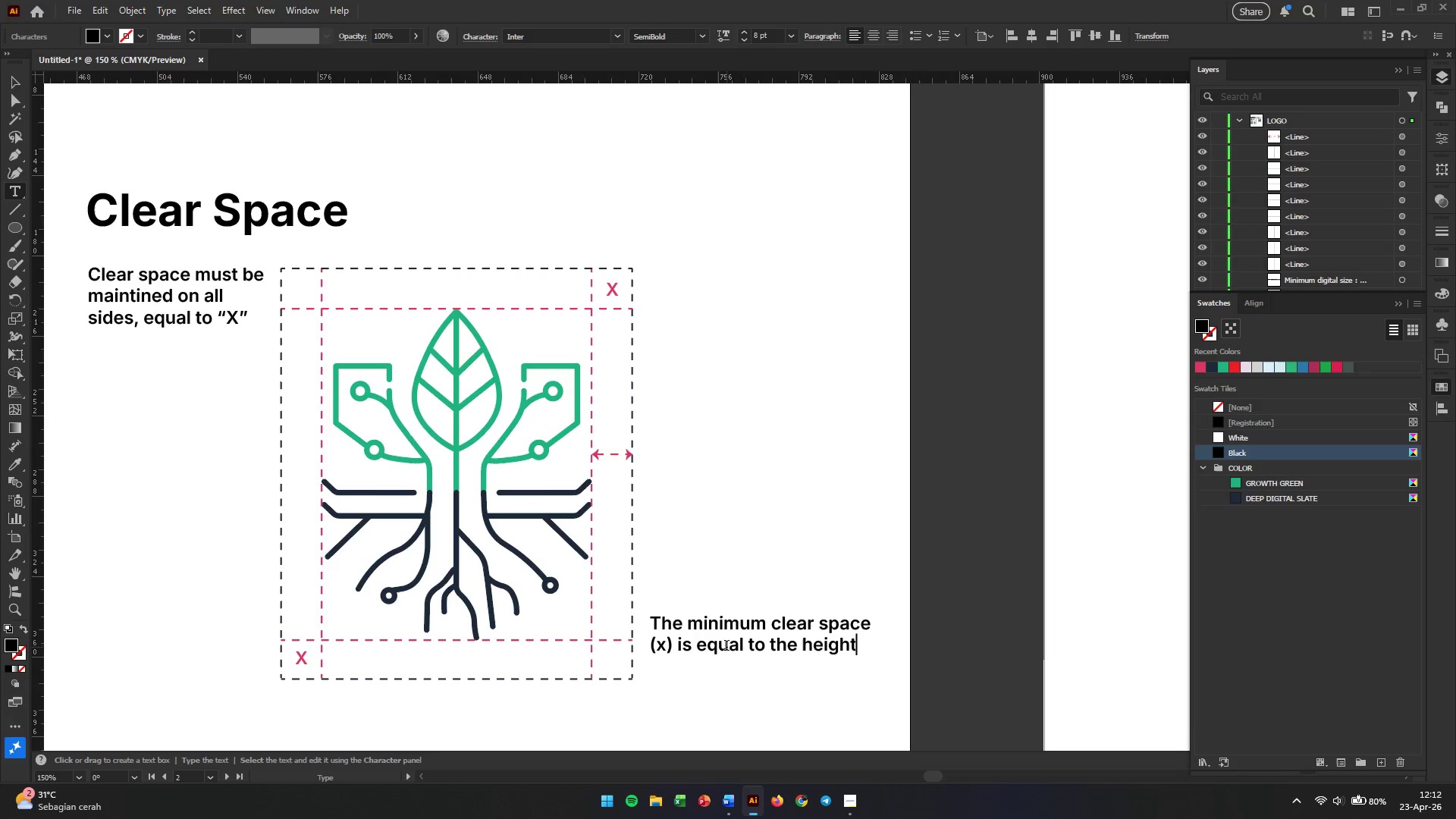 
key(Enter)
 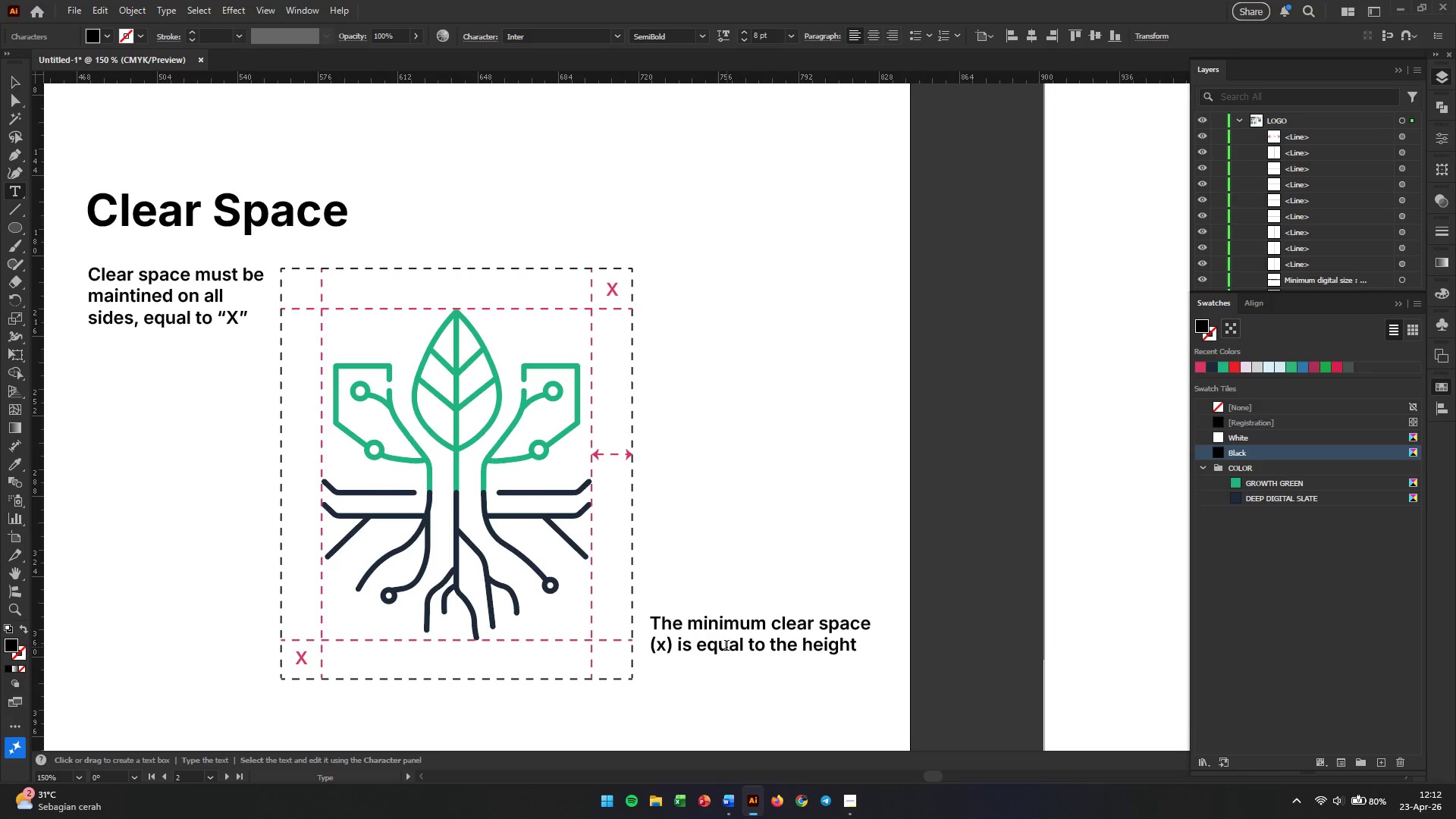 
type(of the uppercase letter 'R'")
key(Backspace)
 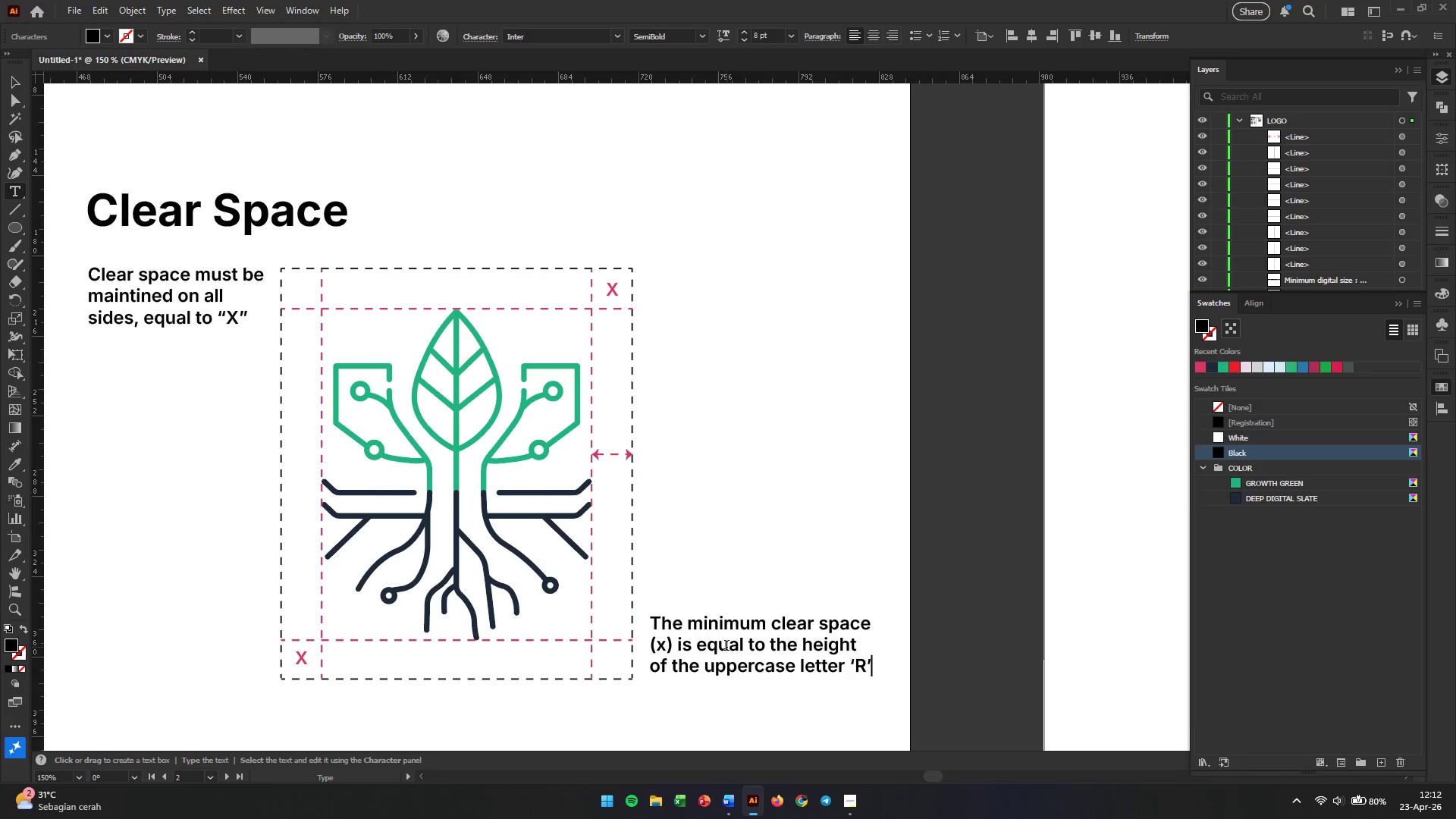 
wait(13.72)
 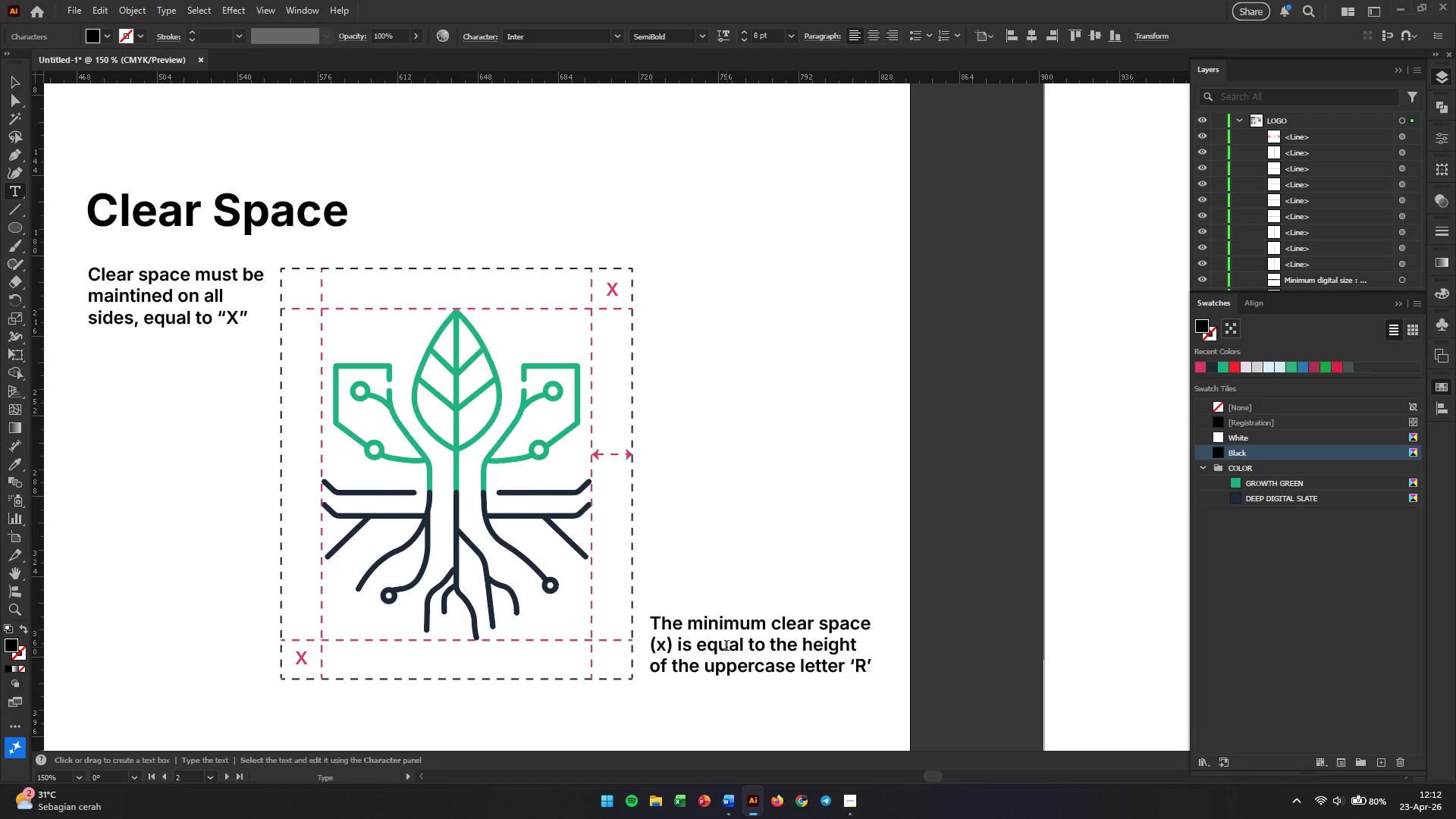 
key(Enter)
 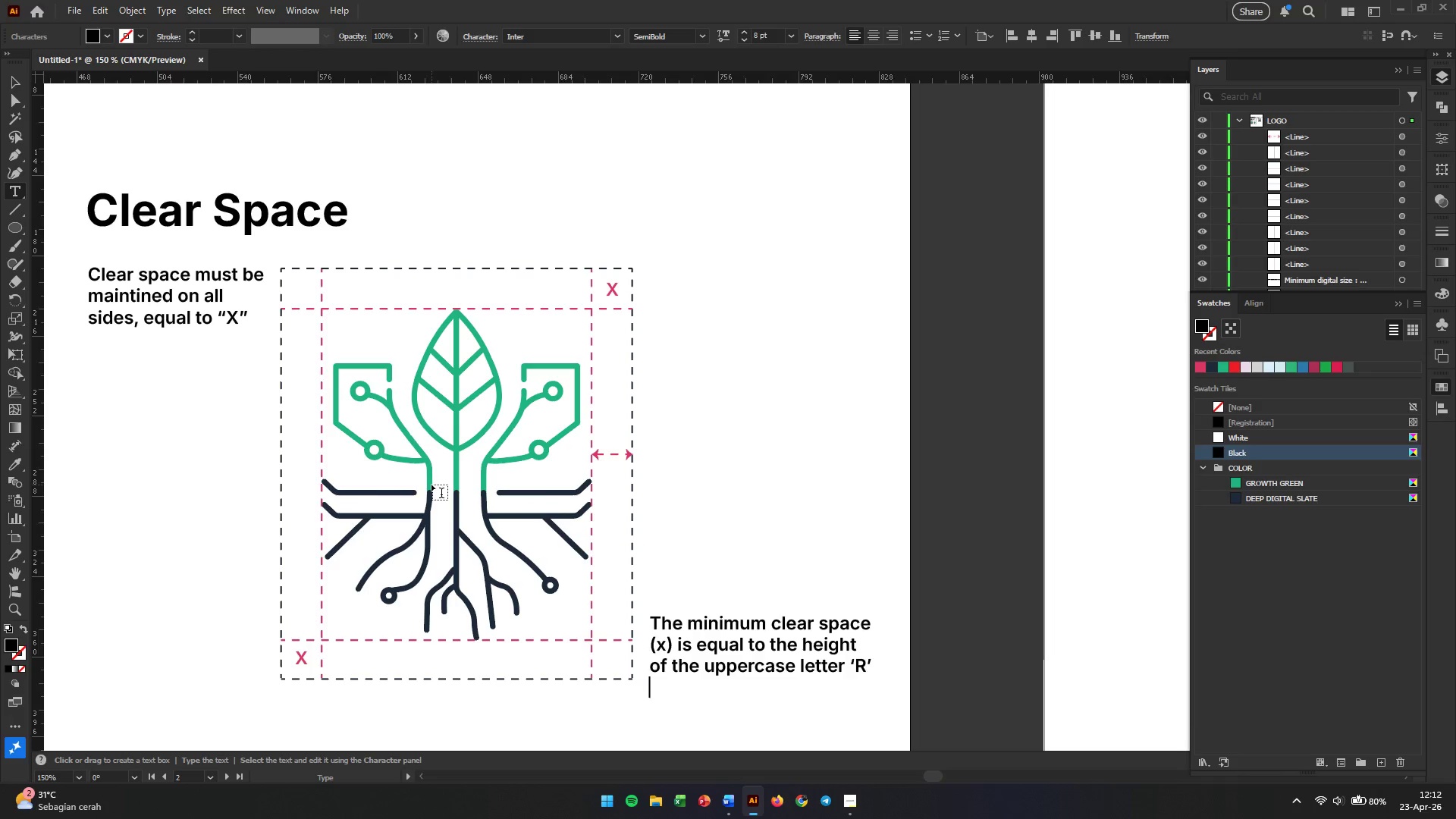 
type(on the )
 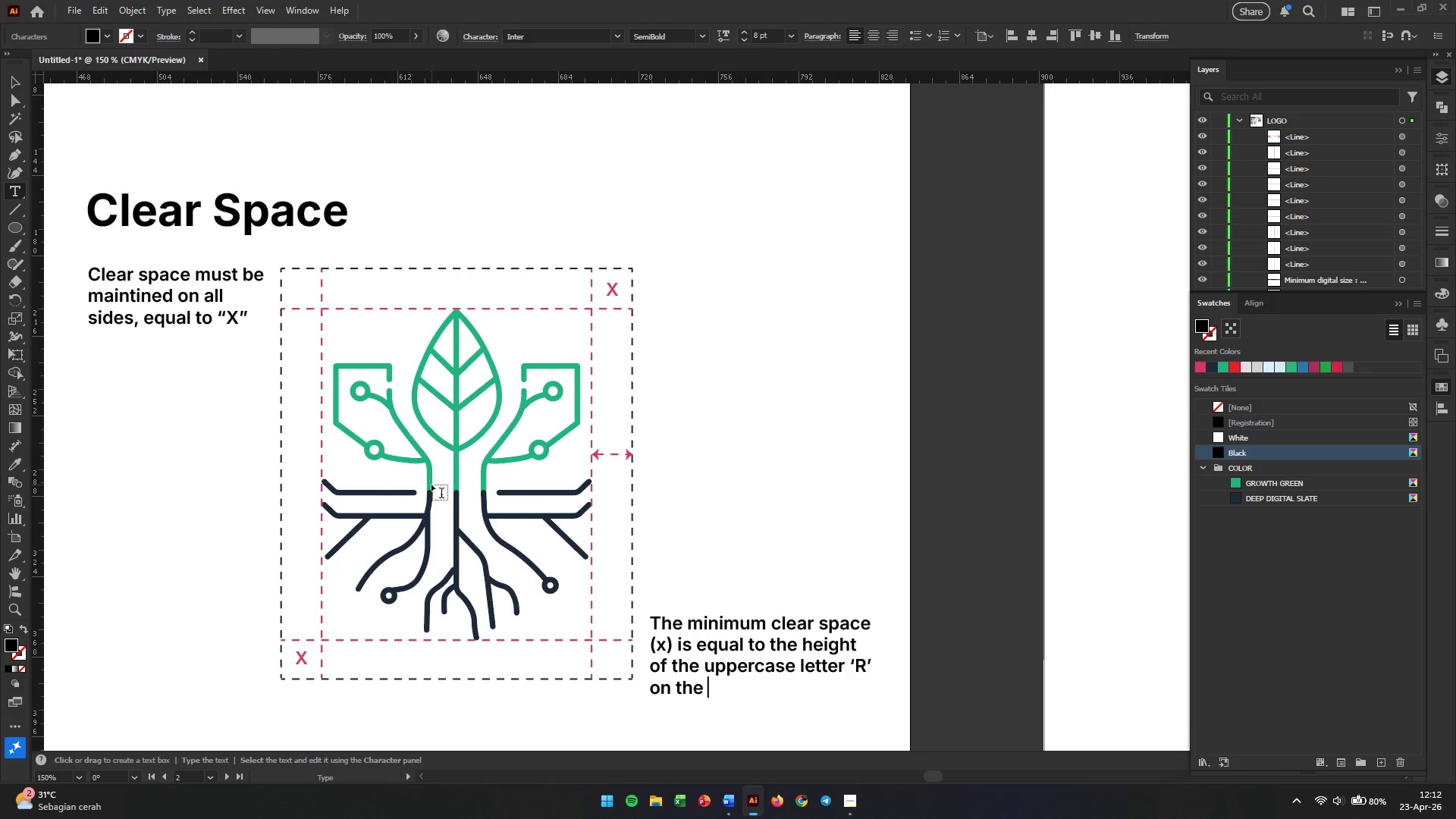 
hold_key(key=ShiftLeft, duration=3.22)
 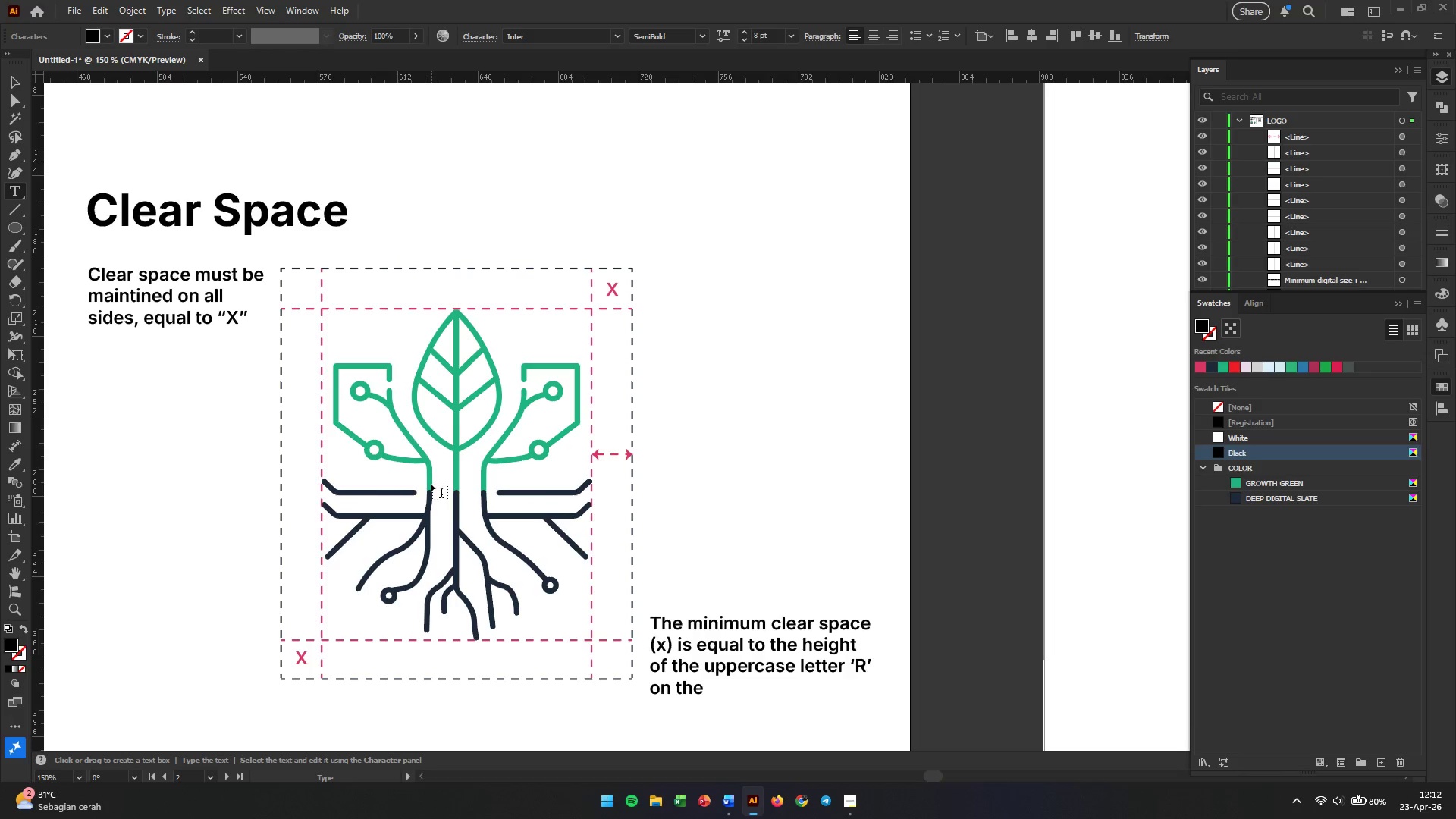 
type('Rout)
key(Backspace)
key(Backspace)
type(ootBound' Logo)
key(Backspace)
key(Backspace)
key(Backspace)
key(Backspace)
key(Backspace)
 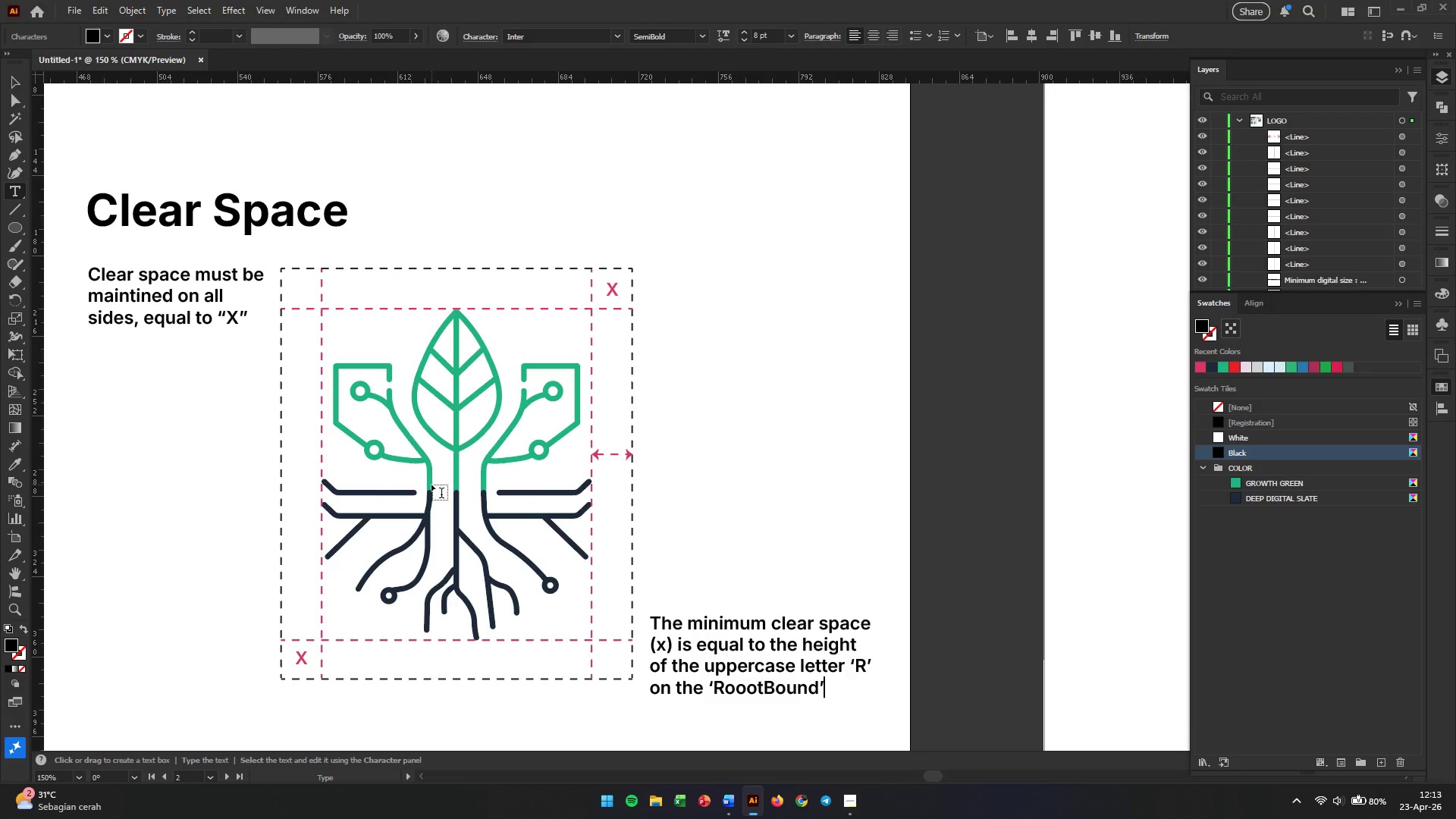 
key(Enter)
 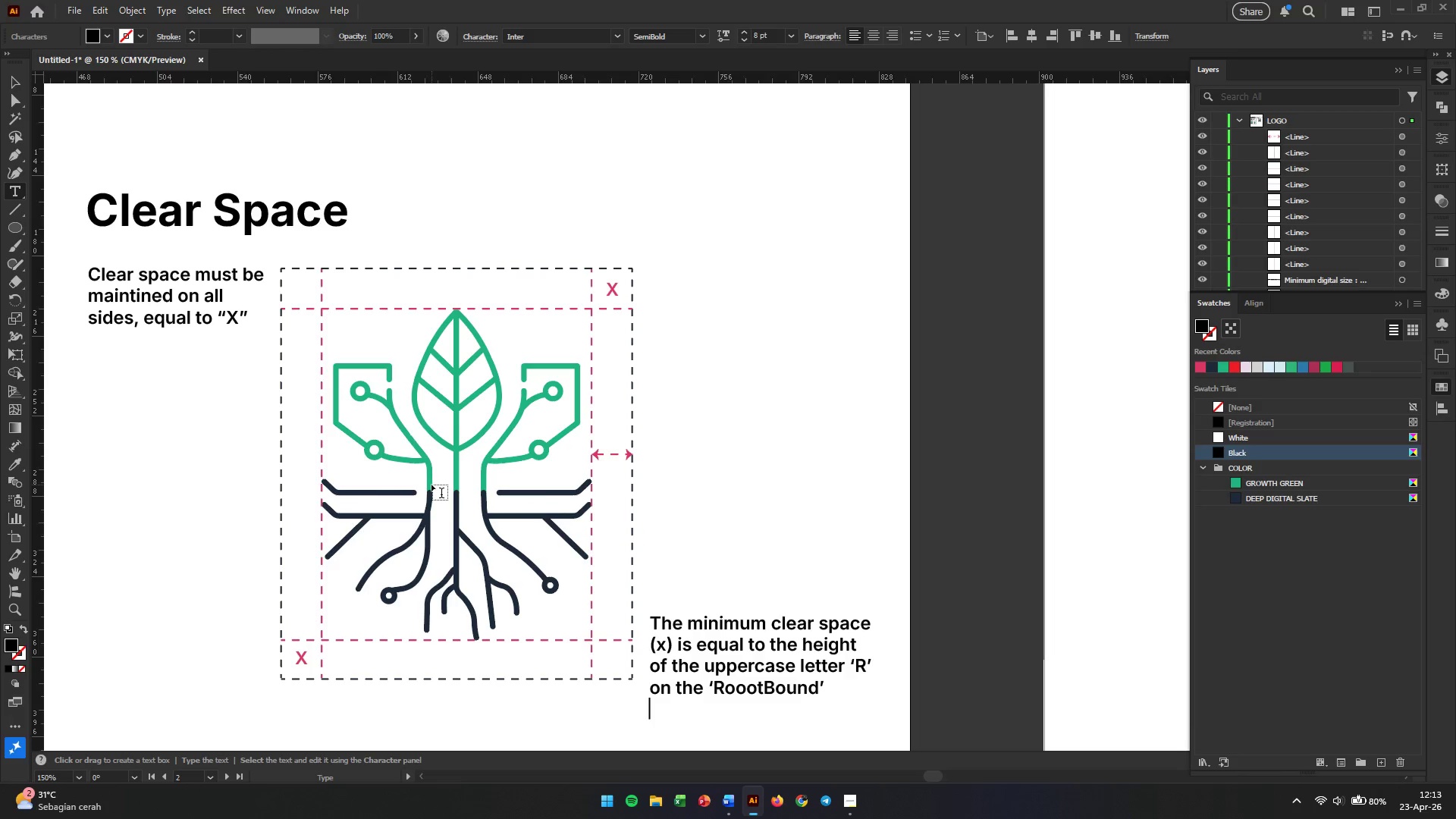 
type(Logotype.)
 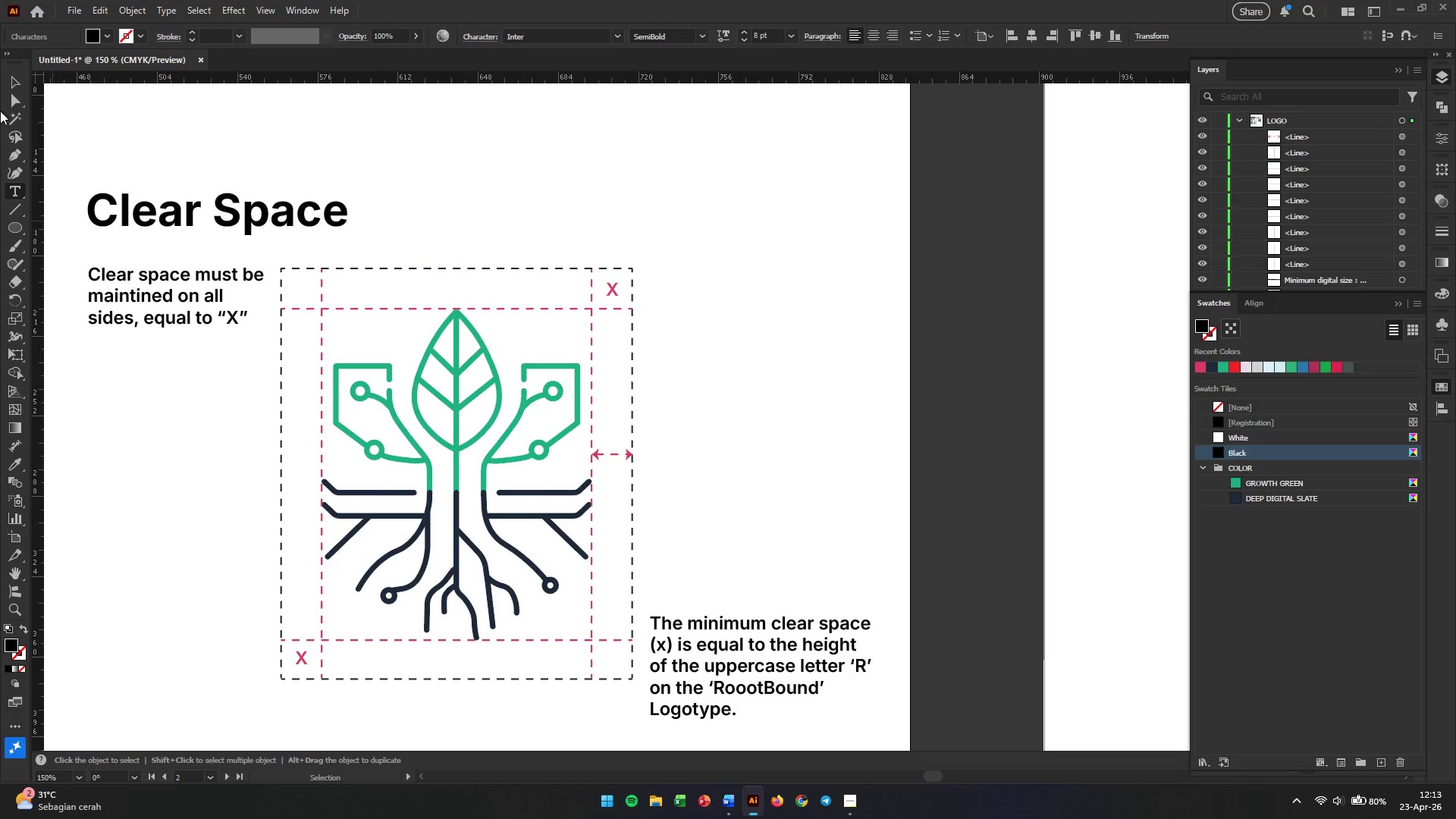 
left_click([17, 77])
 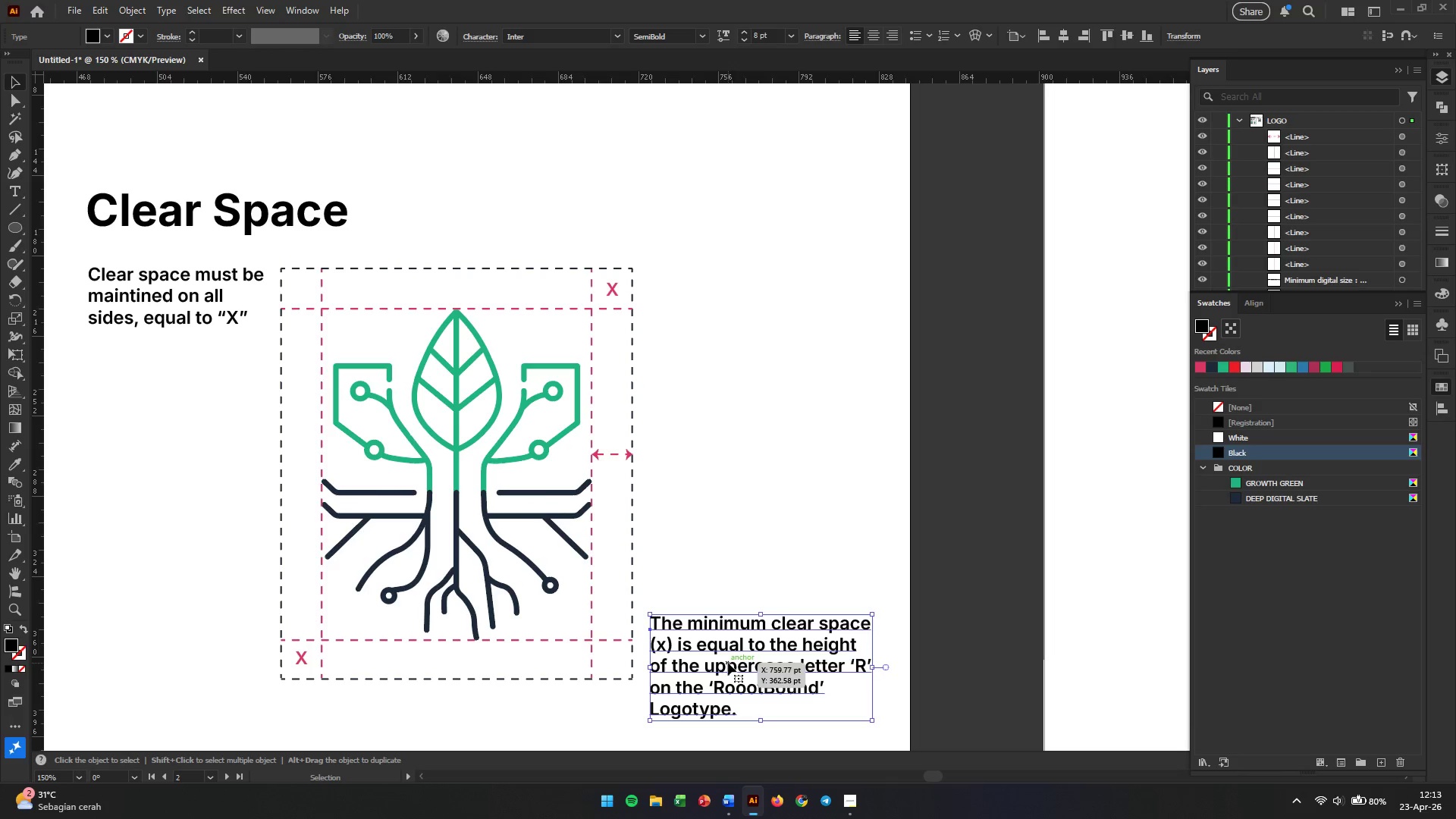 
left_click_drag(start_coordinate=[728, 663], to_coordinate=[721, 631])
 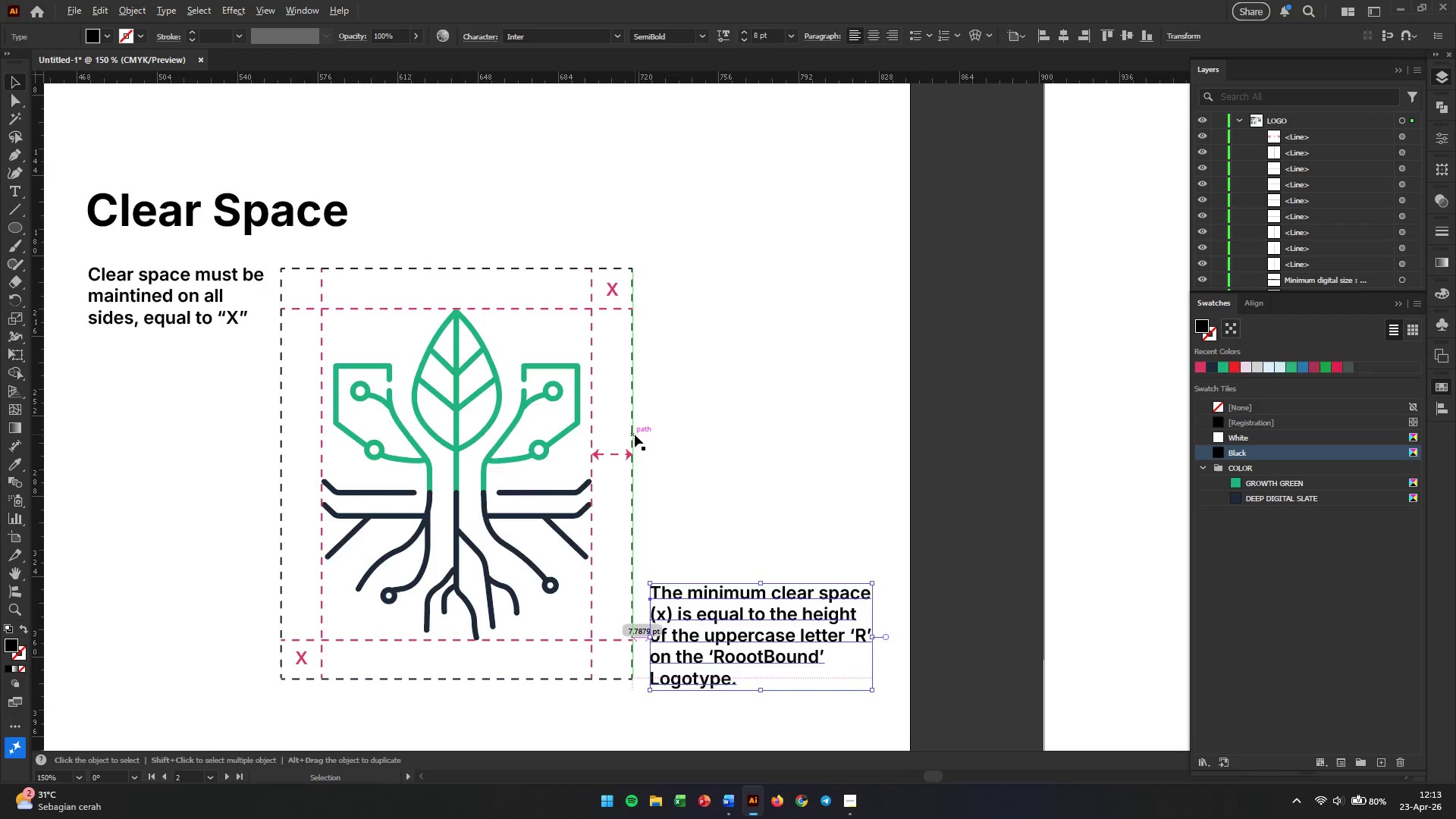 
hold_key(key=ShiftLeft, duration=1.2)
 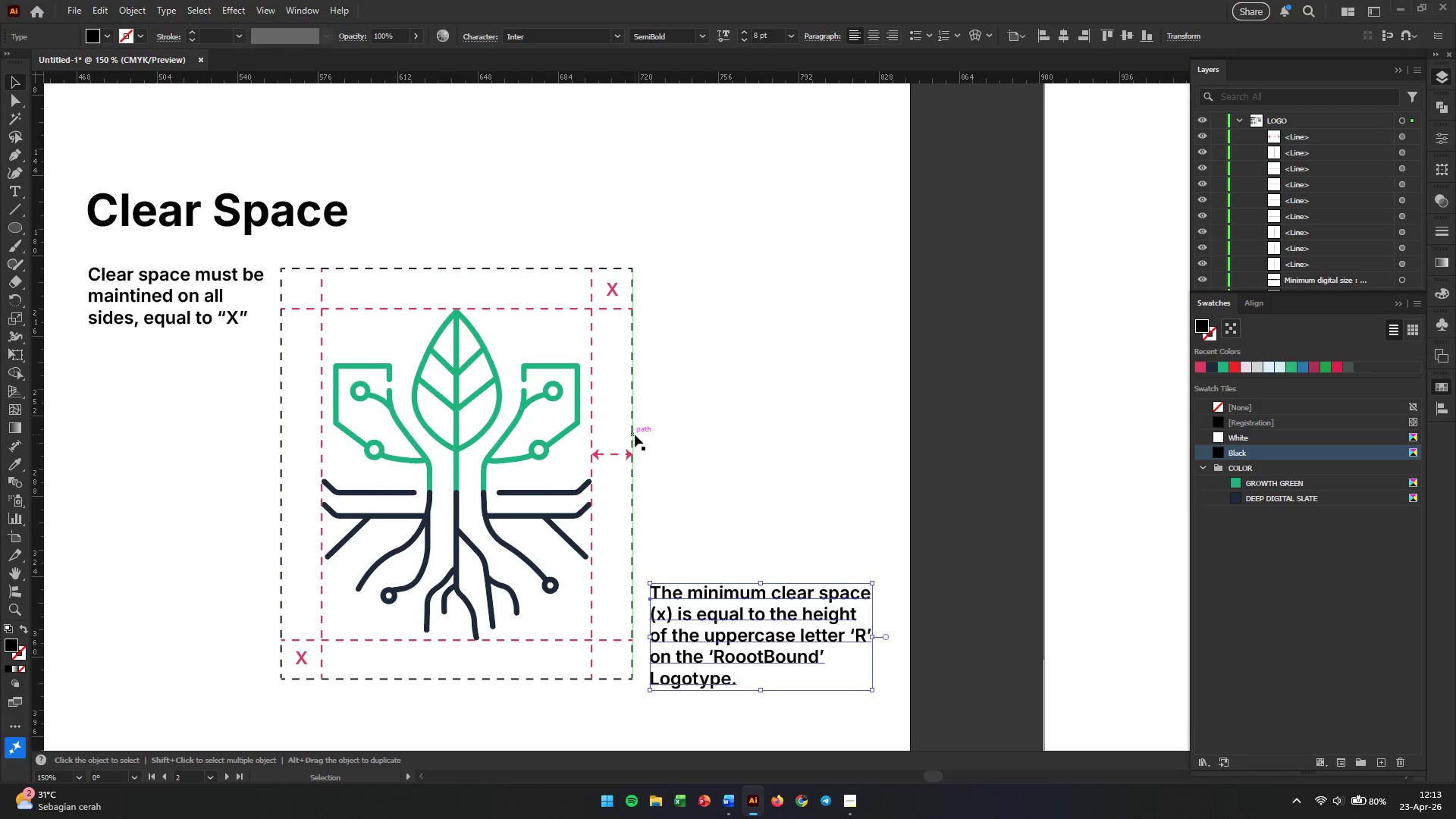 
hold_key(key=AltLeft, duration=0.69)
scroll: coordinate [635, 435], scroll_direction: down, amount: 3.0
 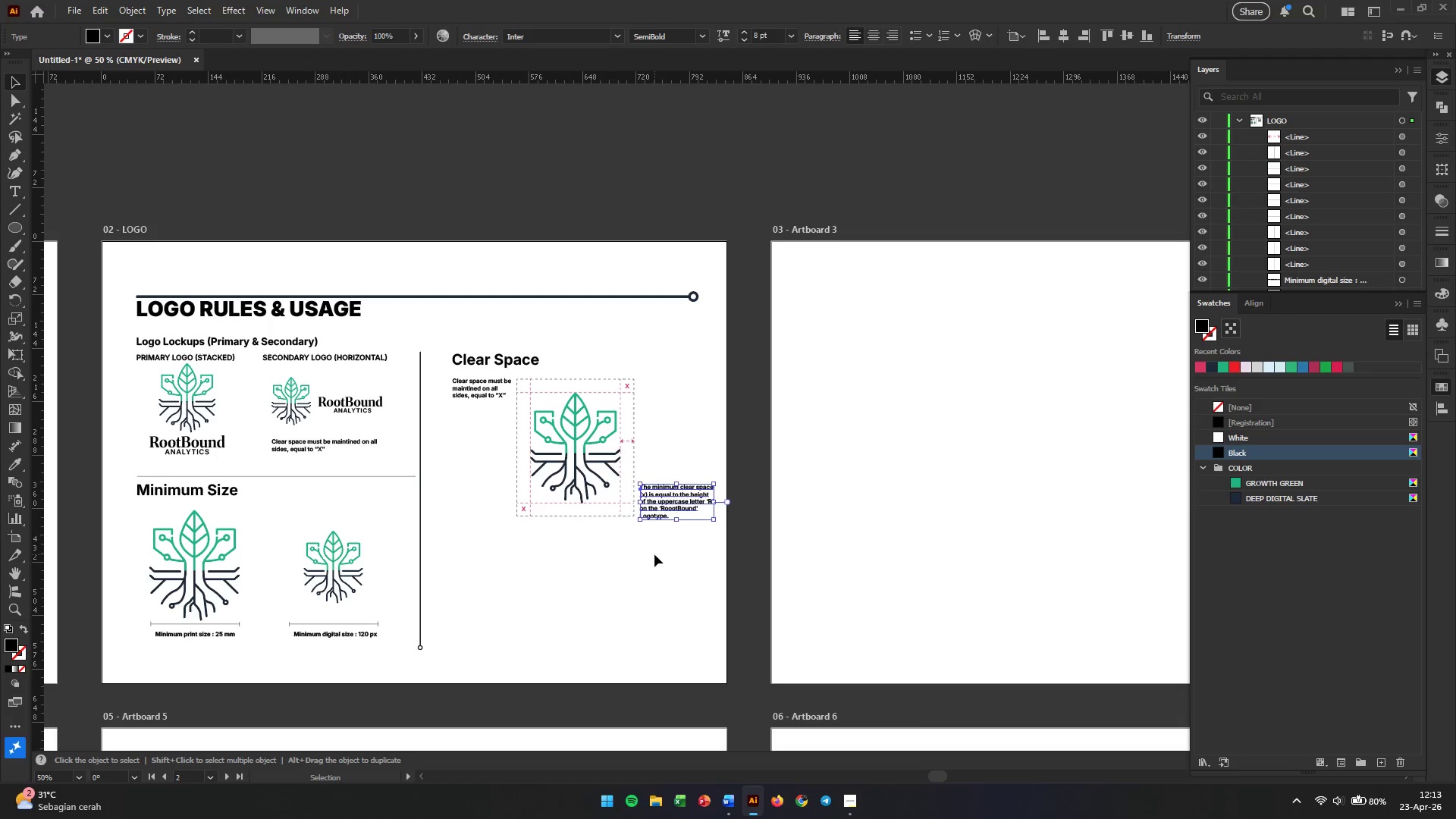 
left_click([654, 554])
 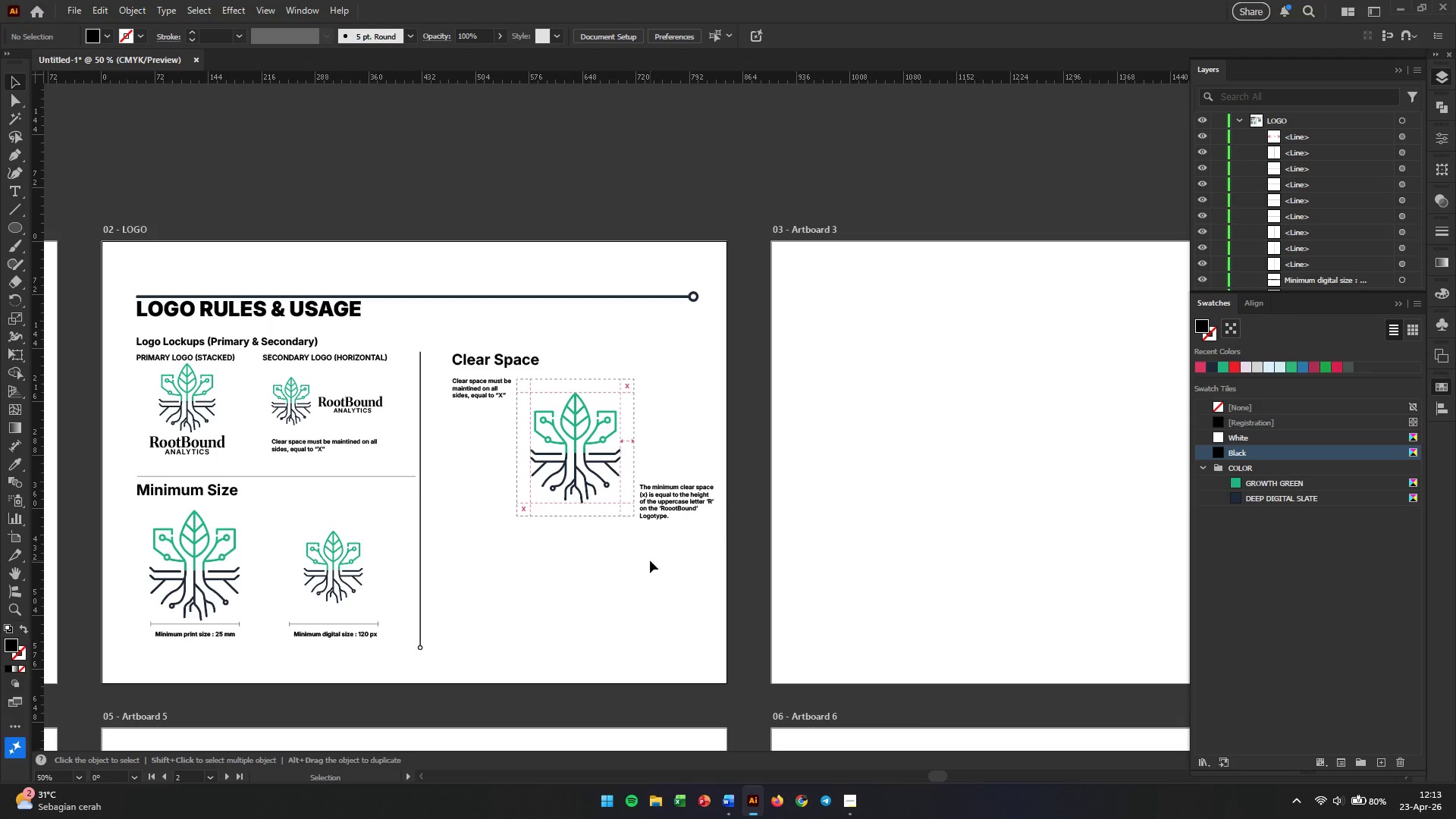 
wait(11.28)
 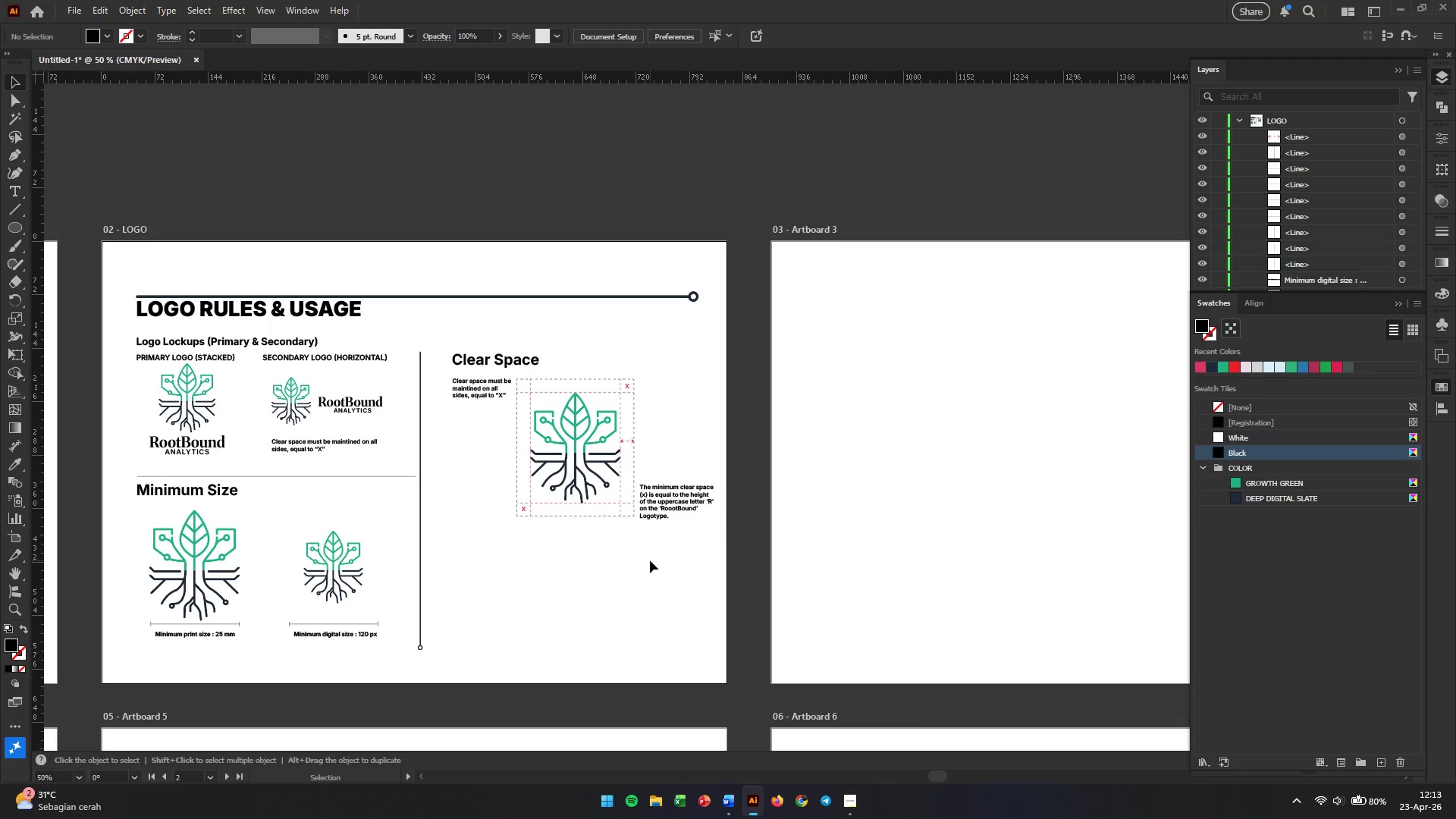 
left_click([650, 560])
 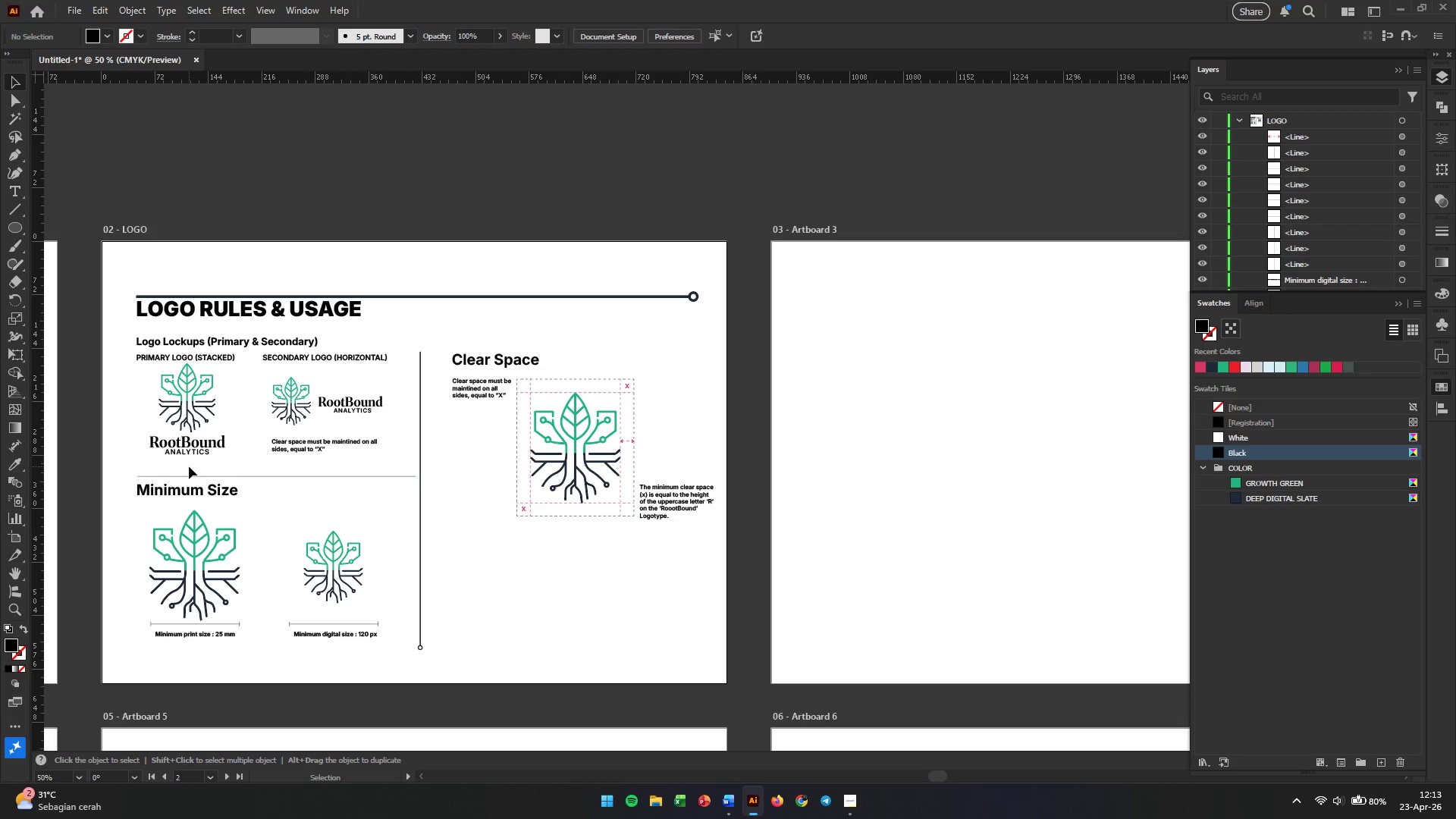 
wait(24.81)
 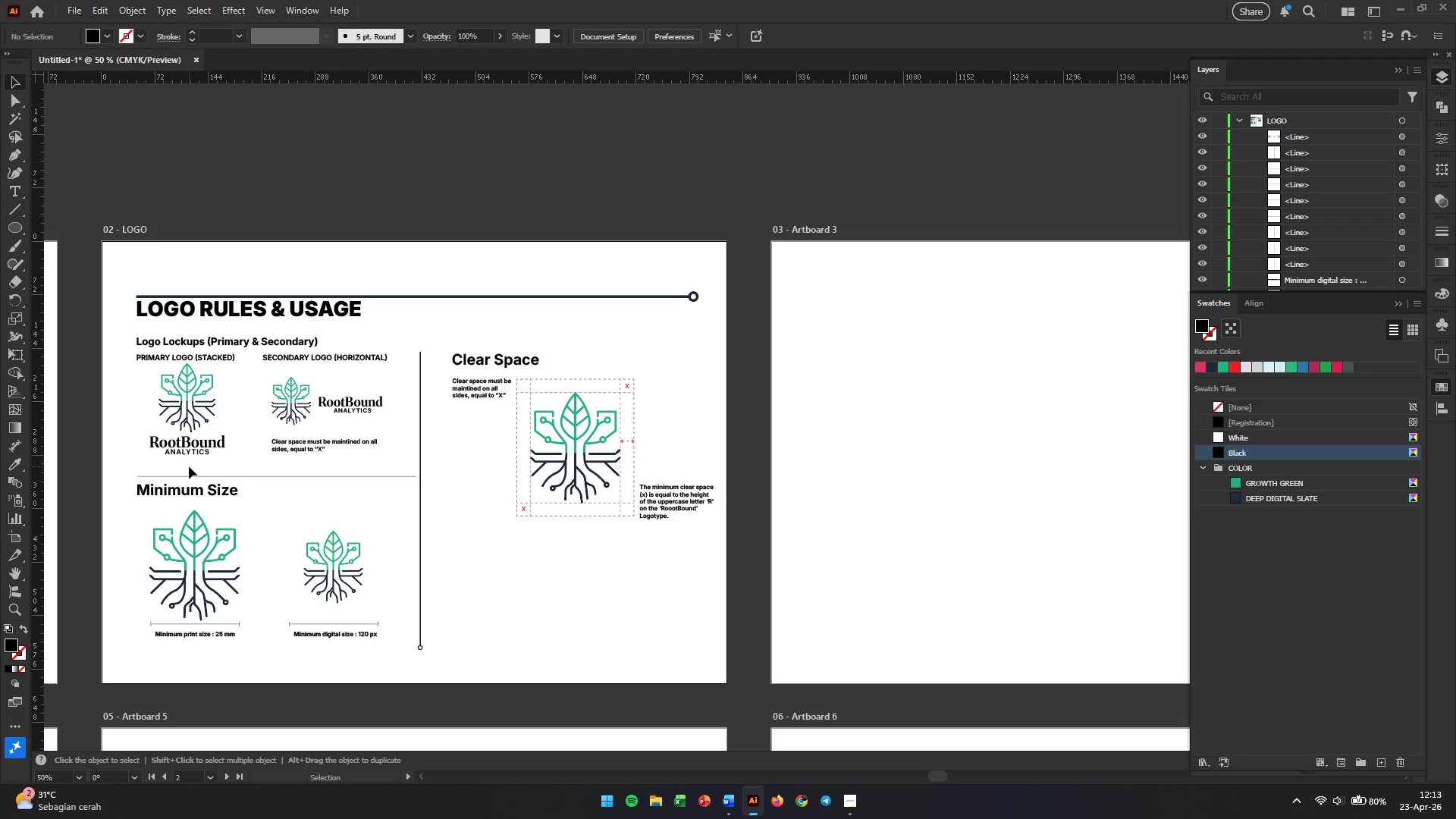 
left_click([585, 557])
 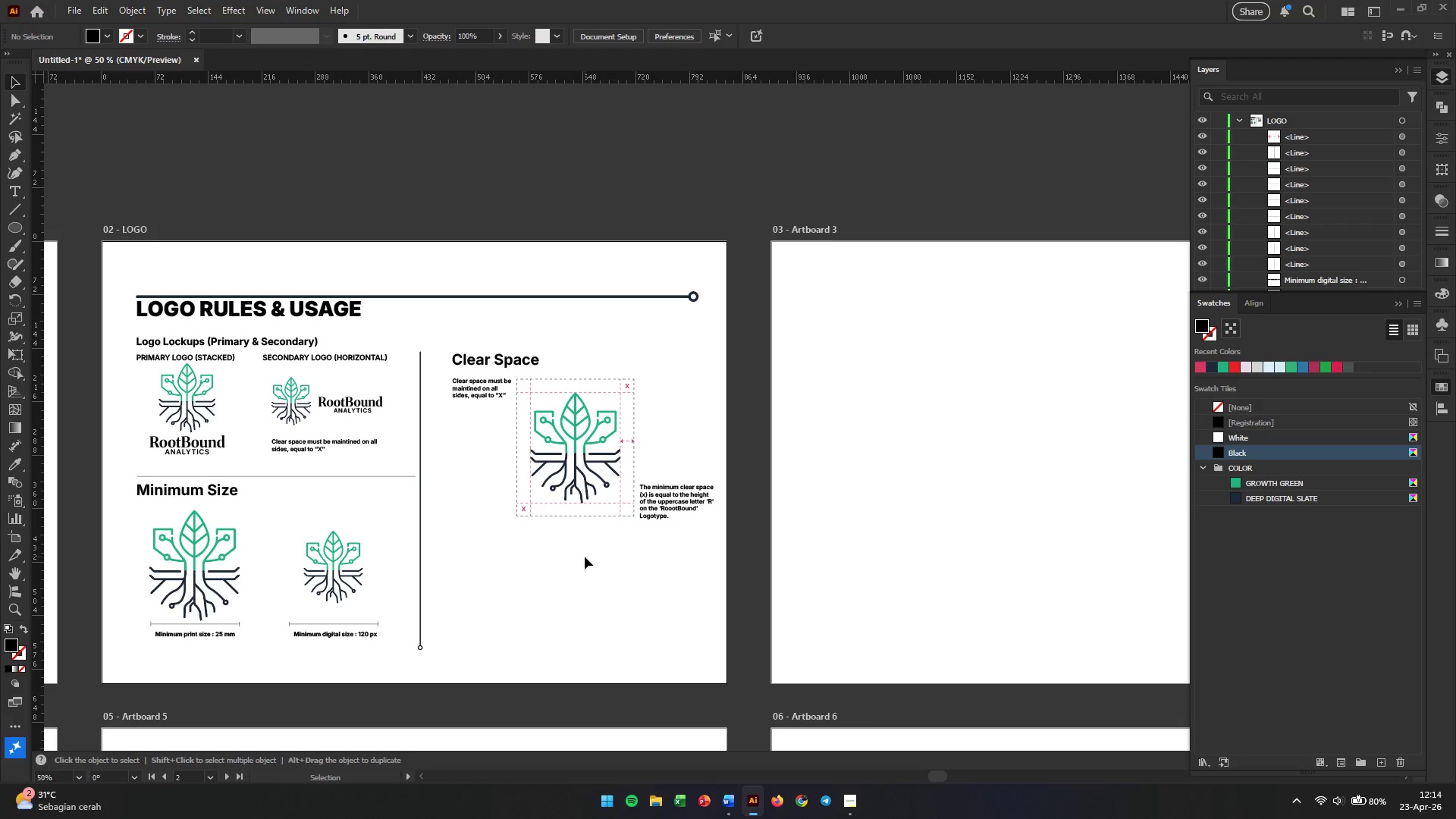 
wait(18.41)
 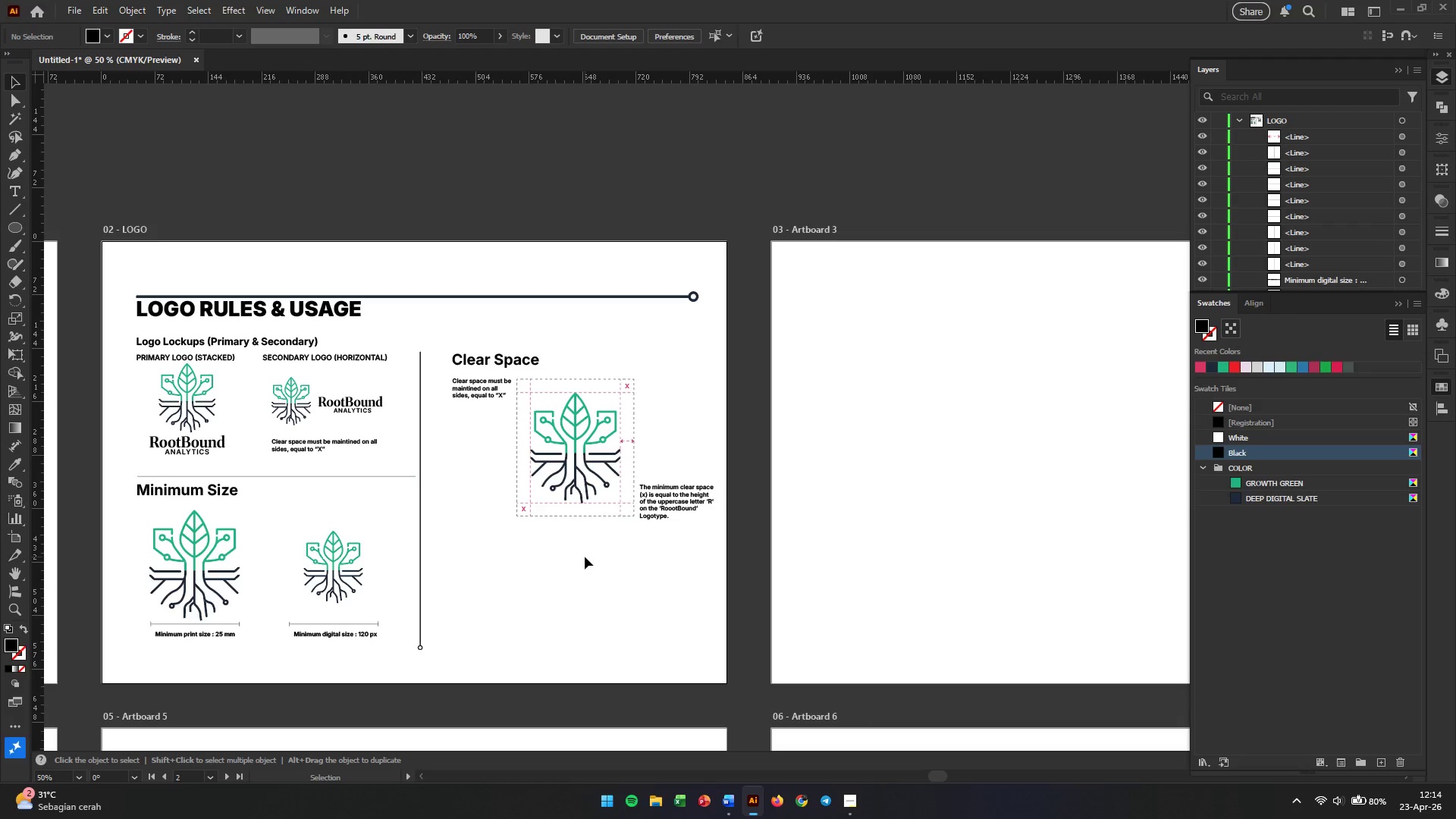 
left_click([589, 535])
 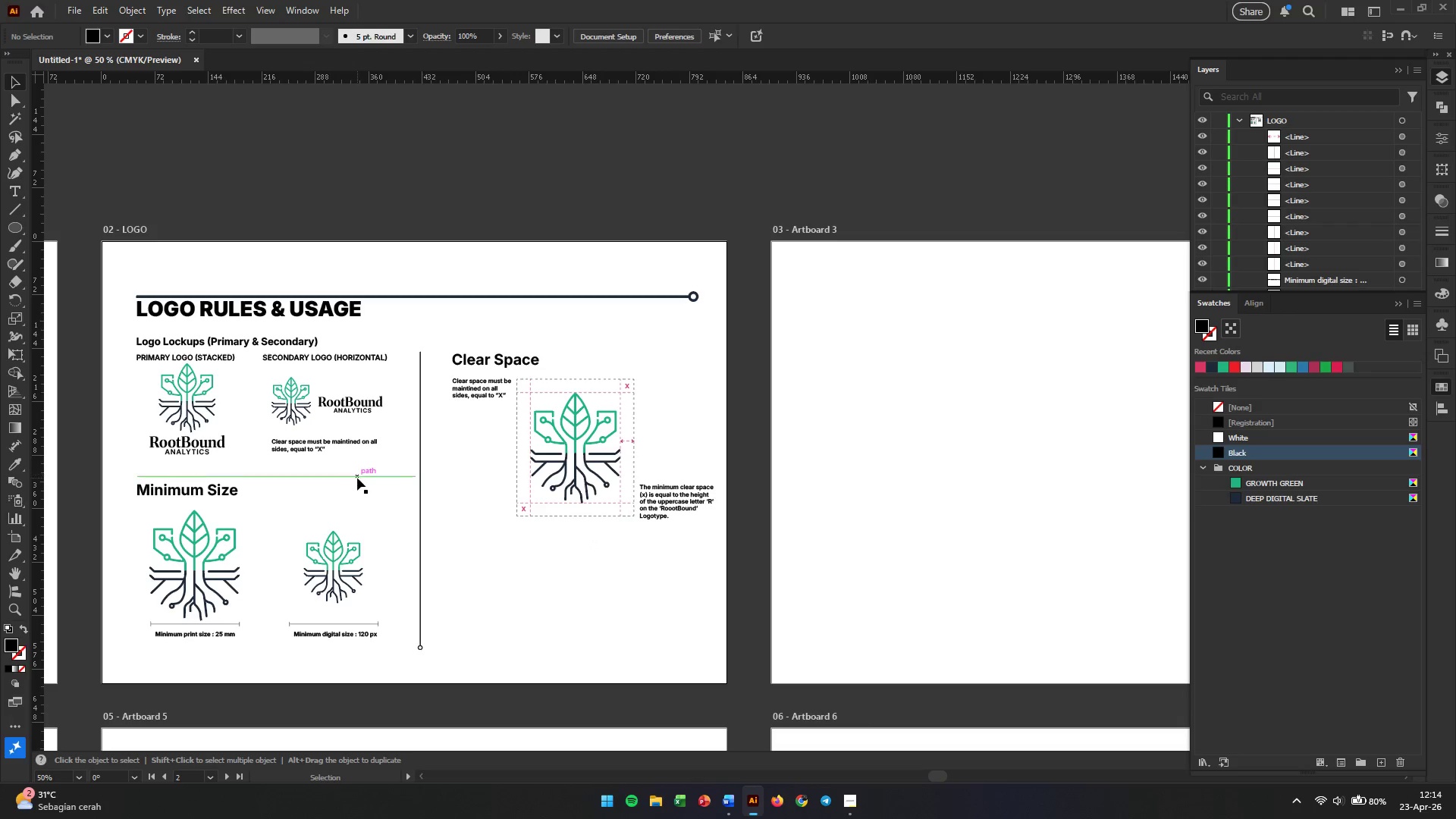 
left_click_drag(start_coordinate=[357, 478], to_coordinate=[653, 532])
 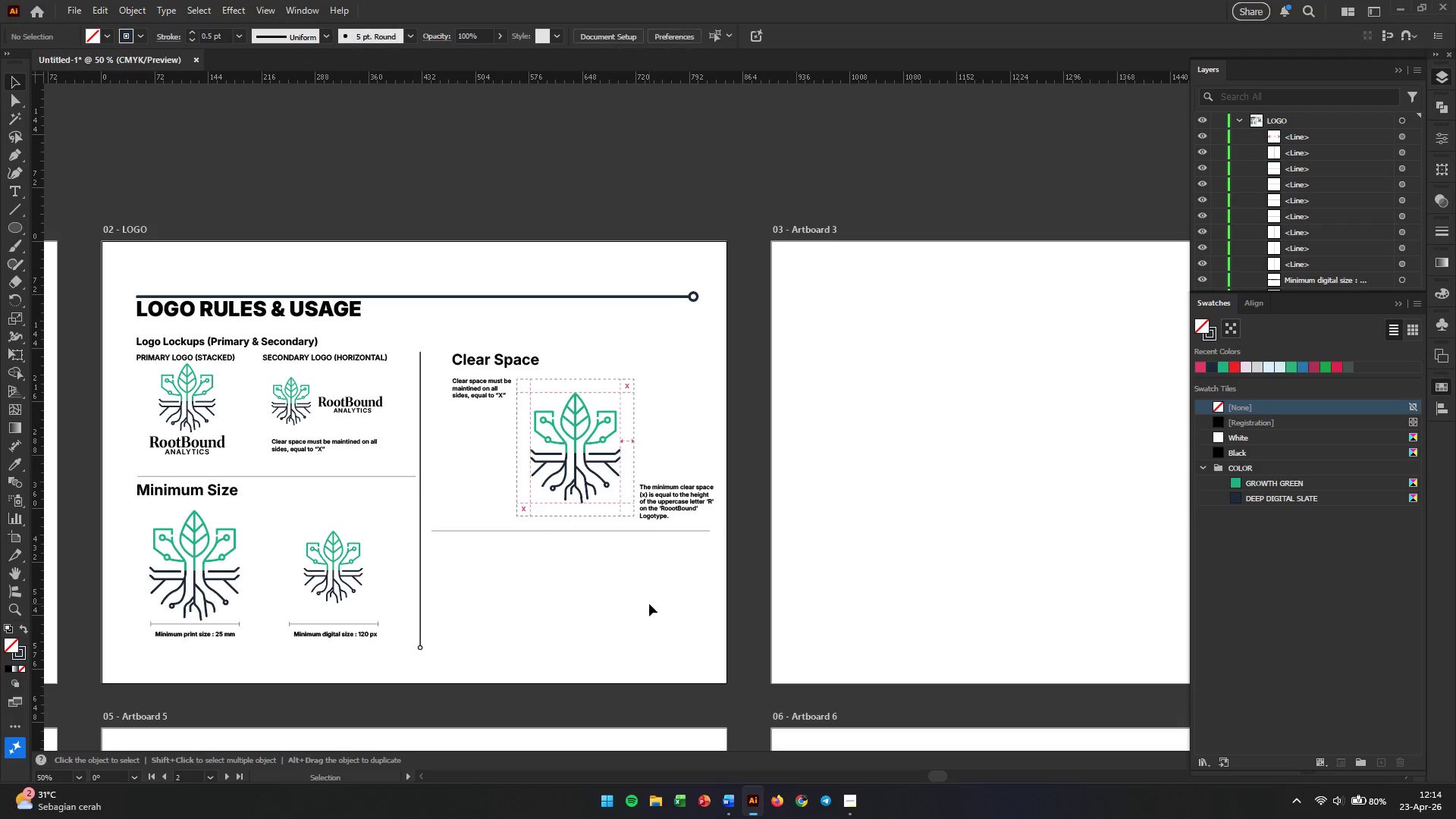 
hold_key(key=AltLeft, duration=4.01)
 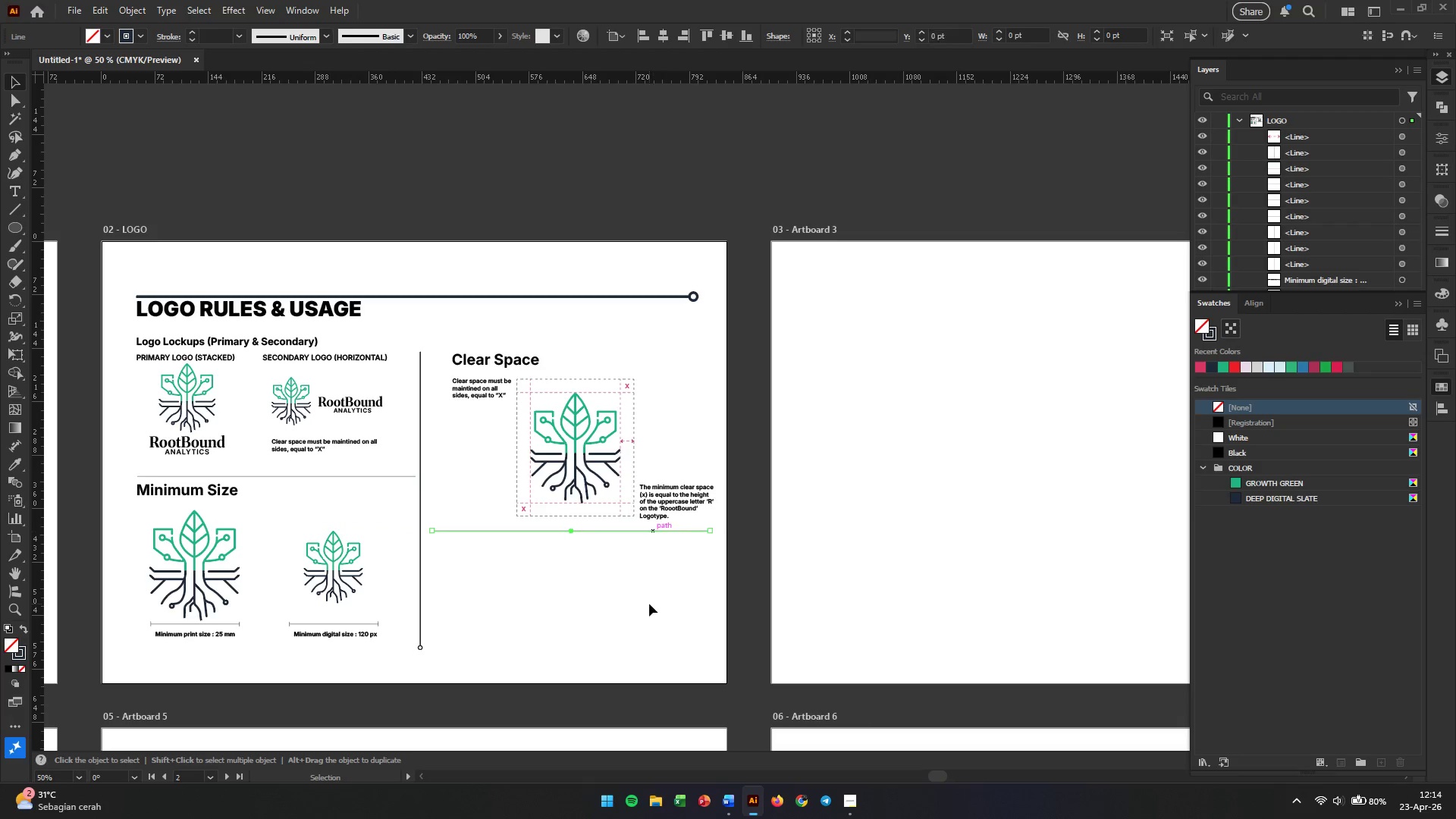 
left_click([649, 604])
 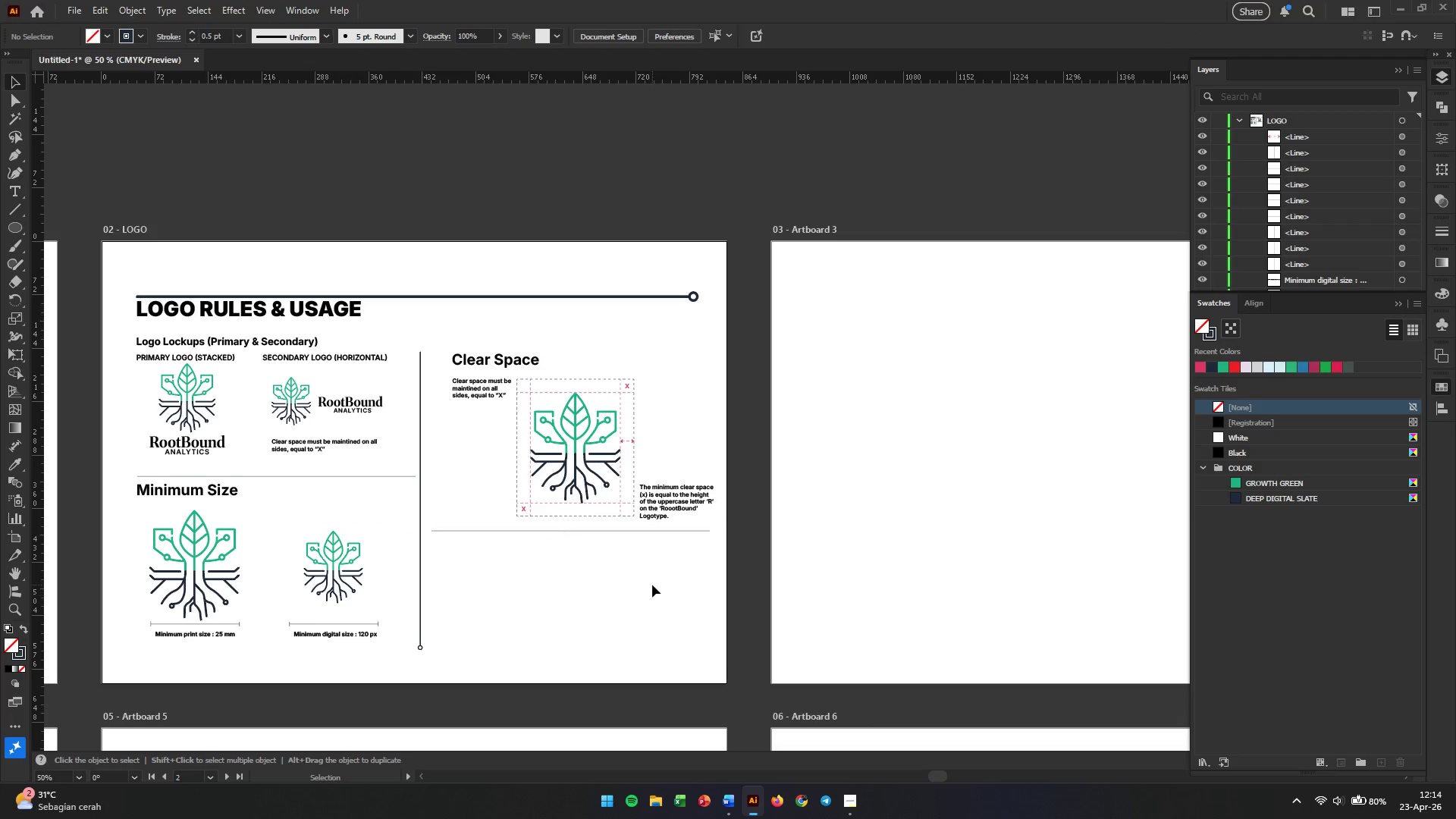 
hold_key(key=AltLeft, duration=0.38)
scroll: coordinate [604, 543], scroll_direction: down, amount: 4.0
 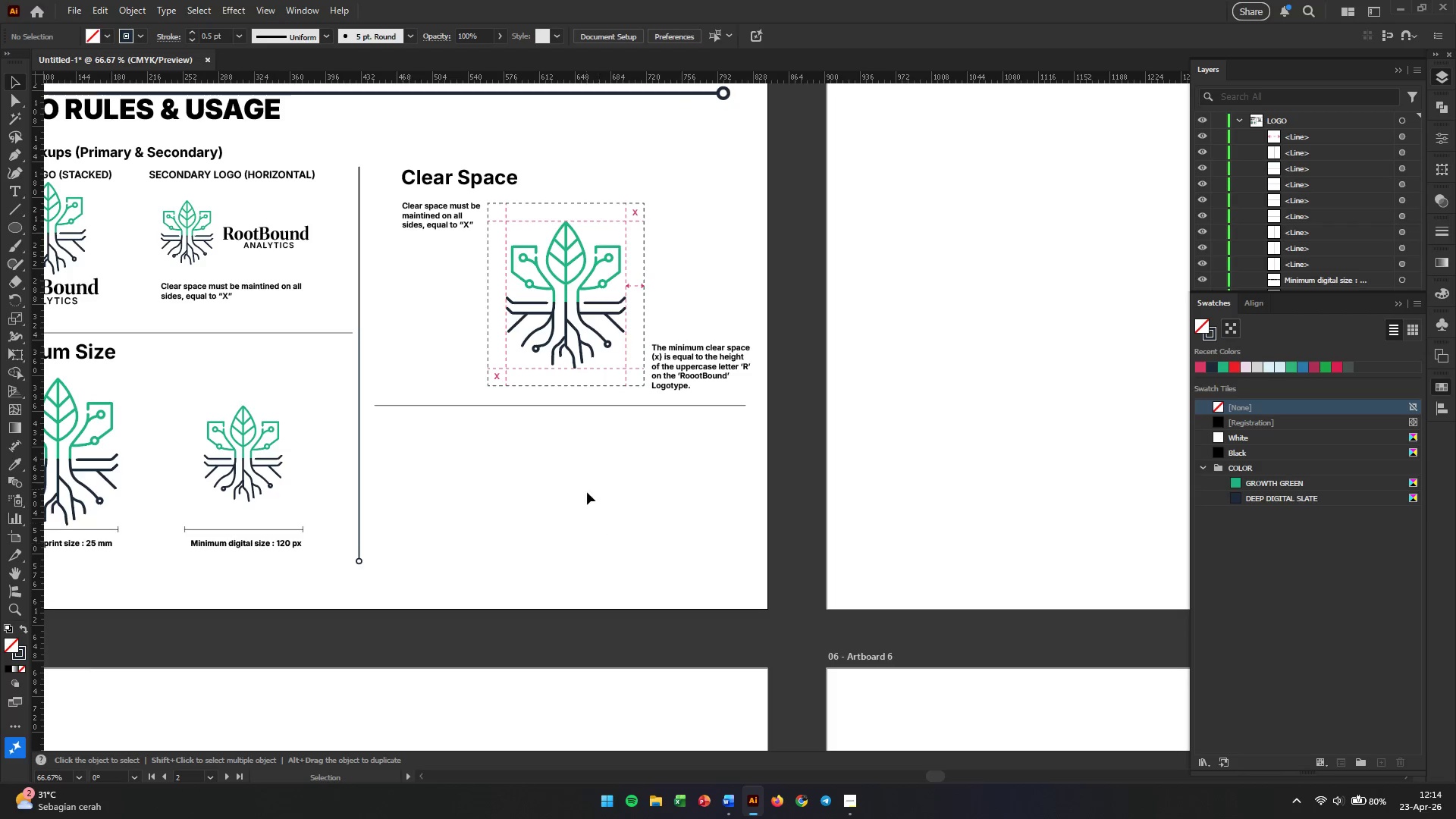 
hold_key(key=Space, duration=1.25)
 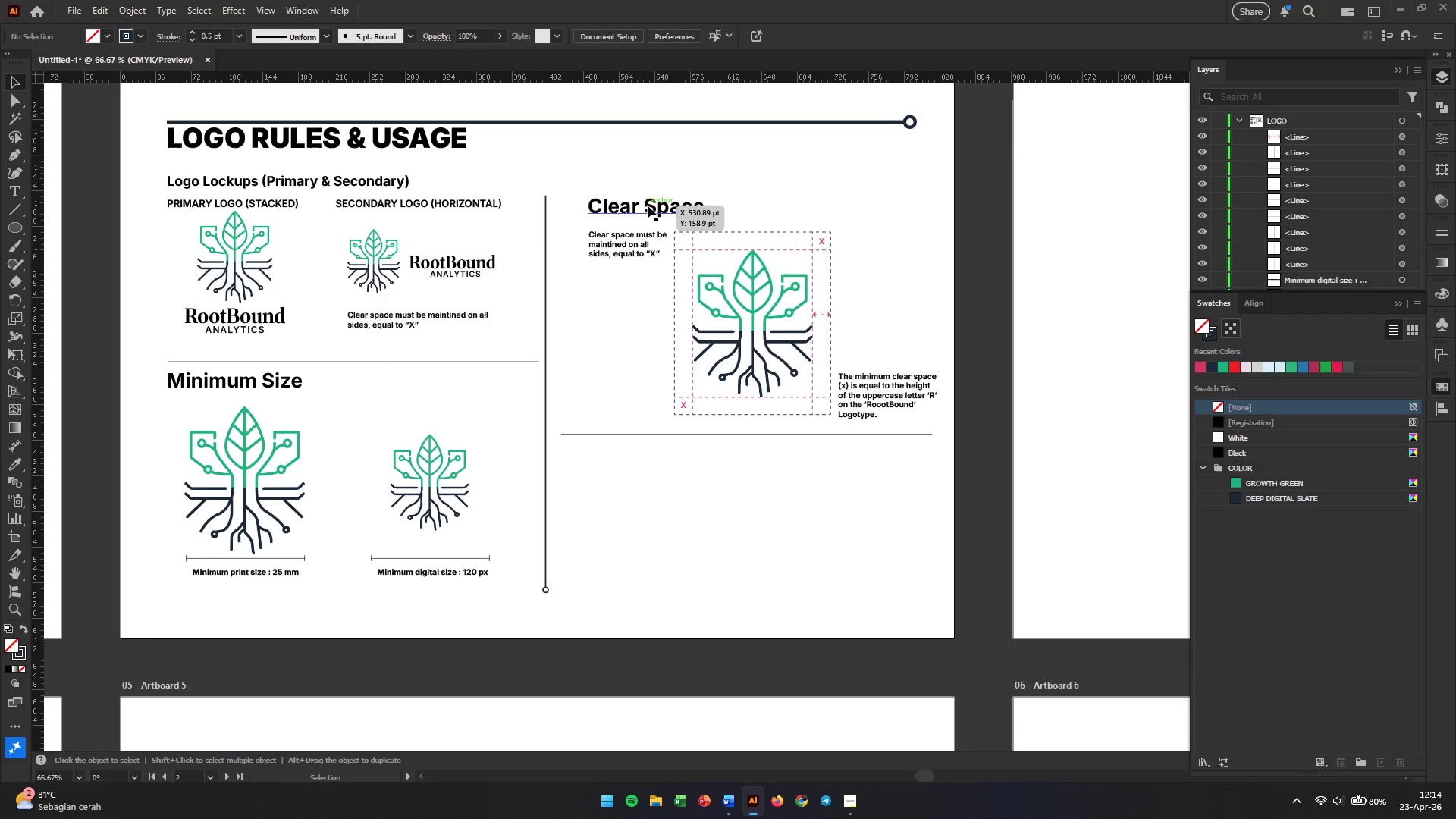 
left_click_drag(start_coordinate=[410, 324], to_coordinate=[596, 353])
 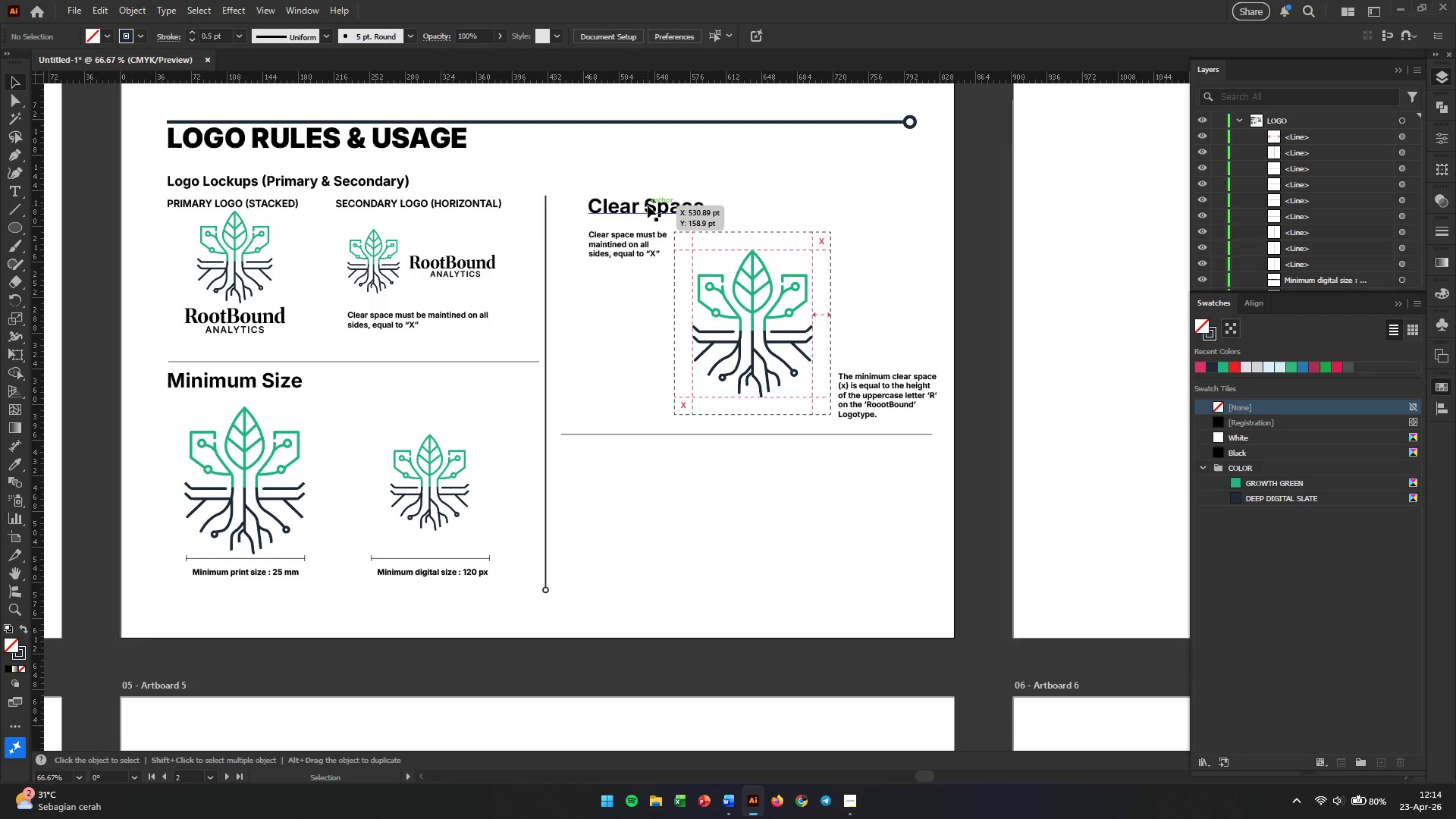 
left_click([648, 206])
 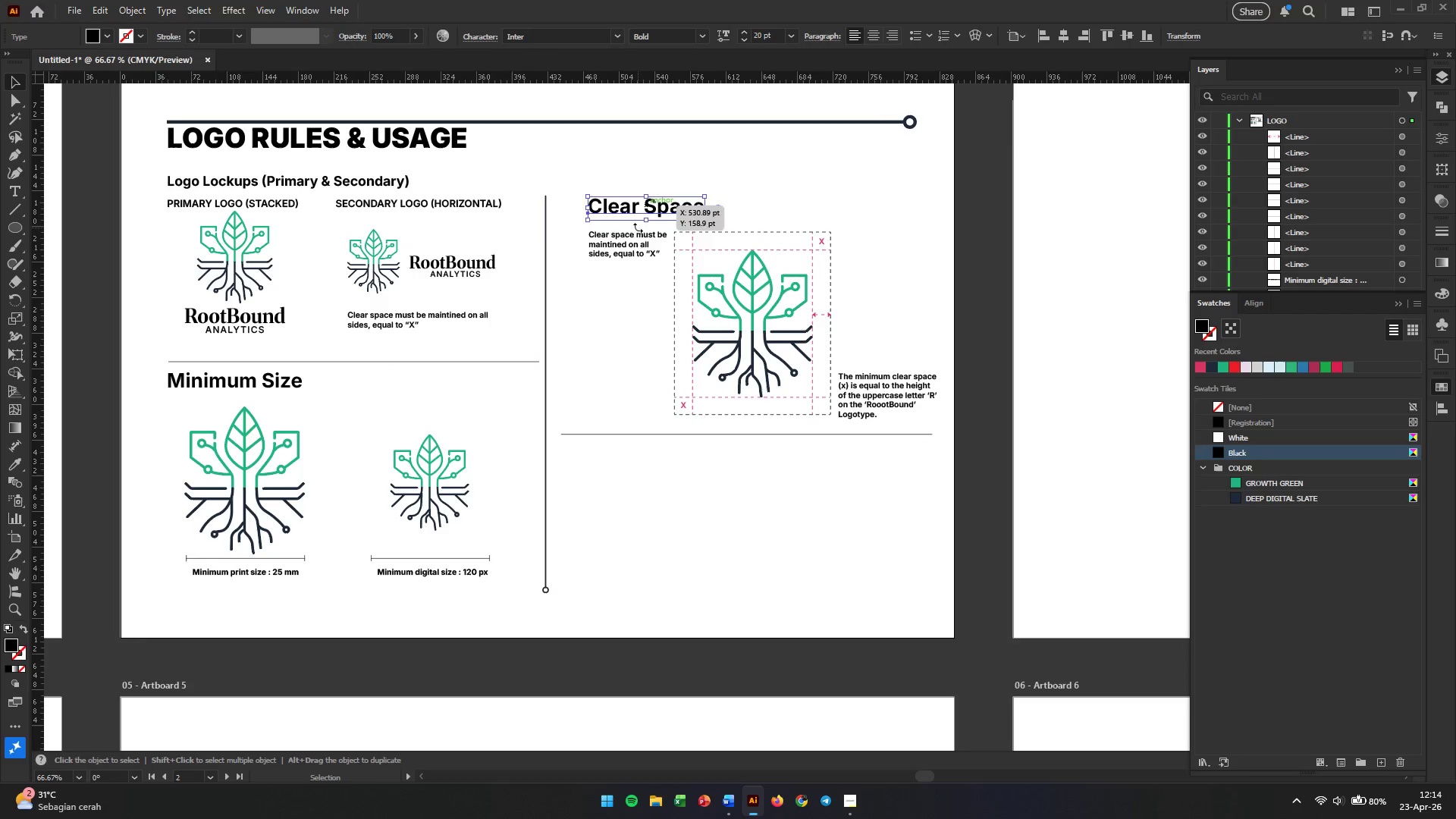 
hold_key(key=ShiftLeft, duration=0.67)
left_click([632, 240])
 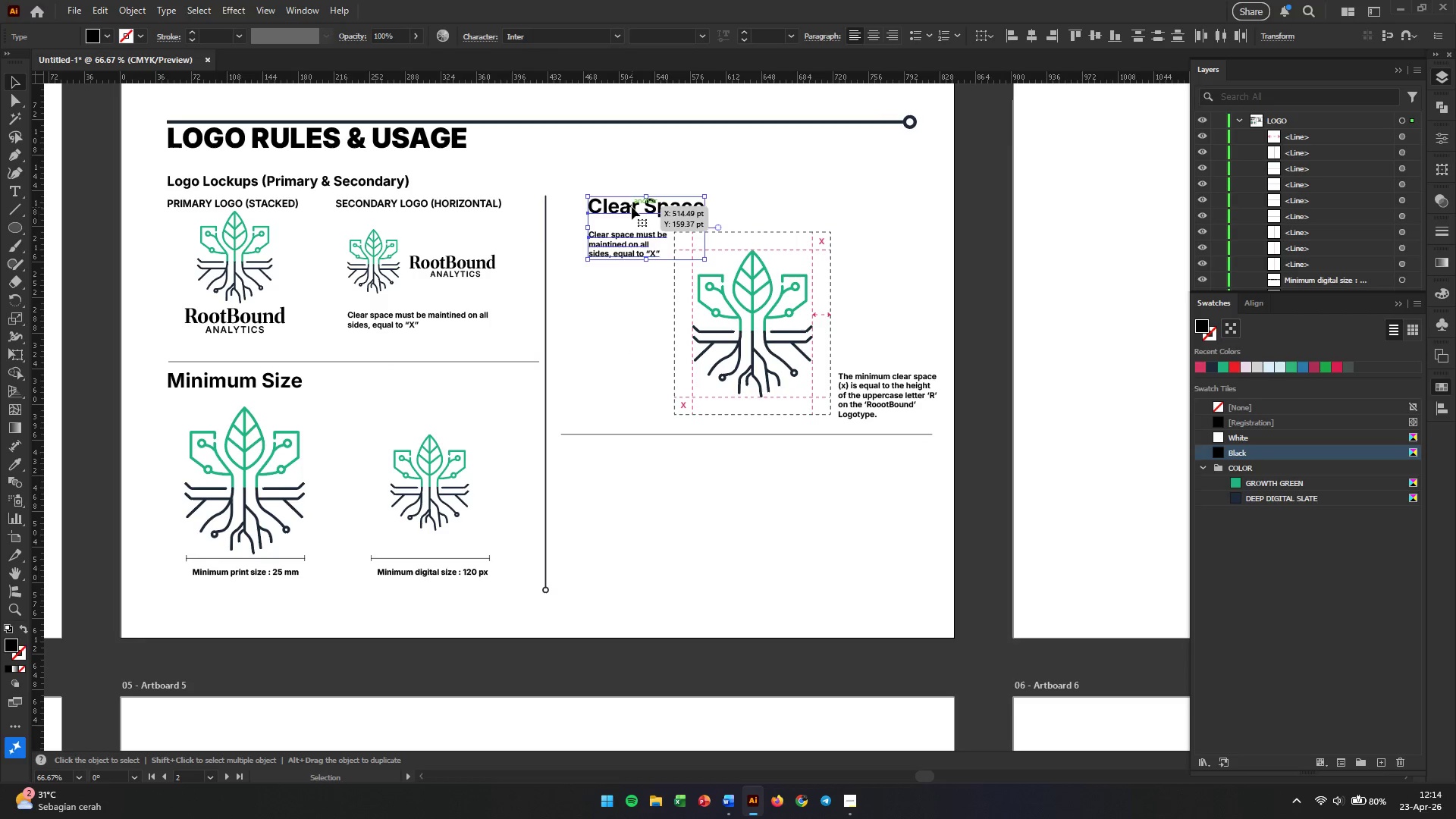 
left_click_drag(start_coordinate=[632, 207], to_coordinate=[607, 197])
 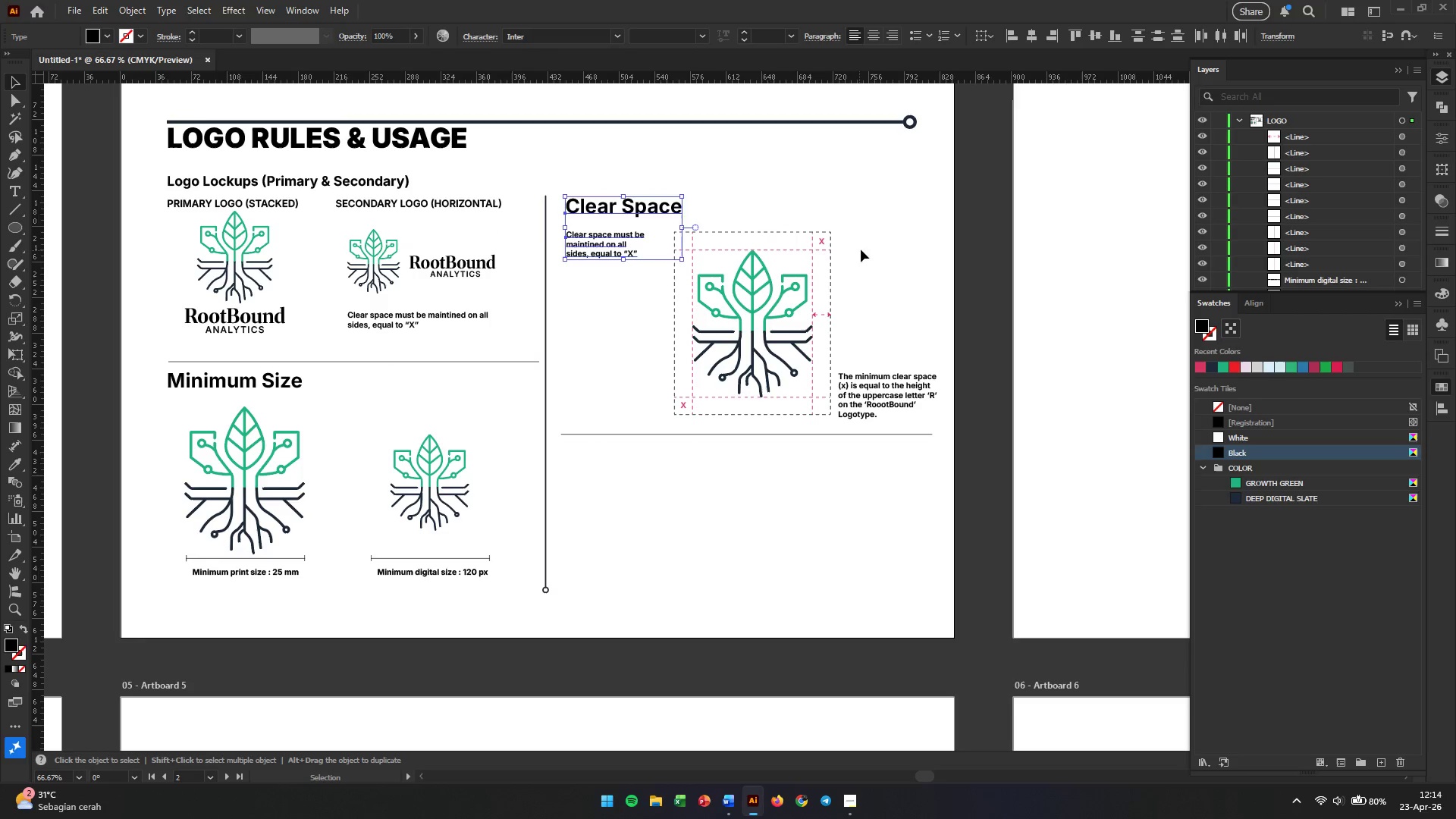 
hold_key(key=ShiftLeft, duration=3.83)
 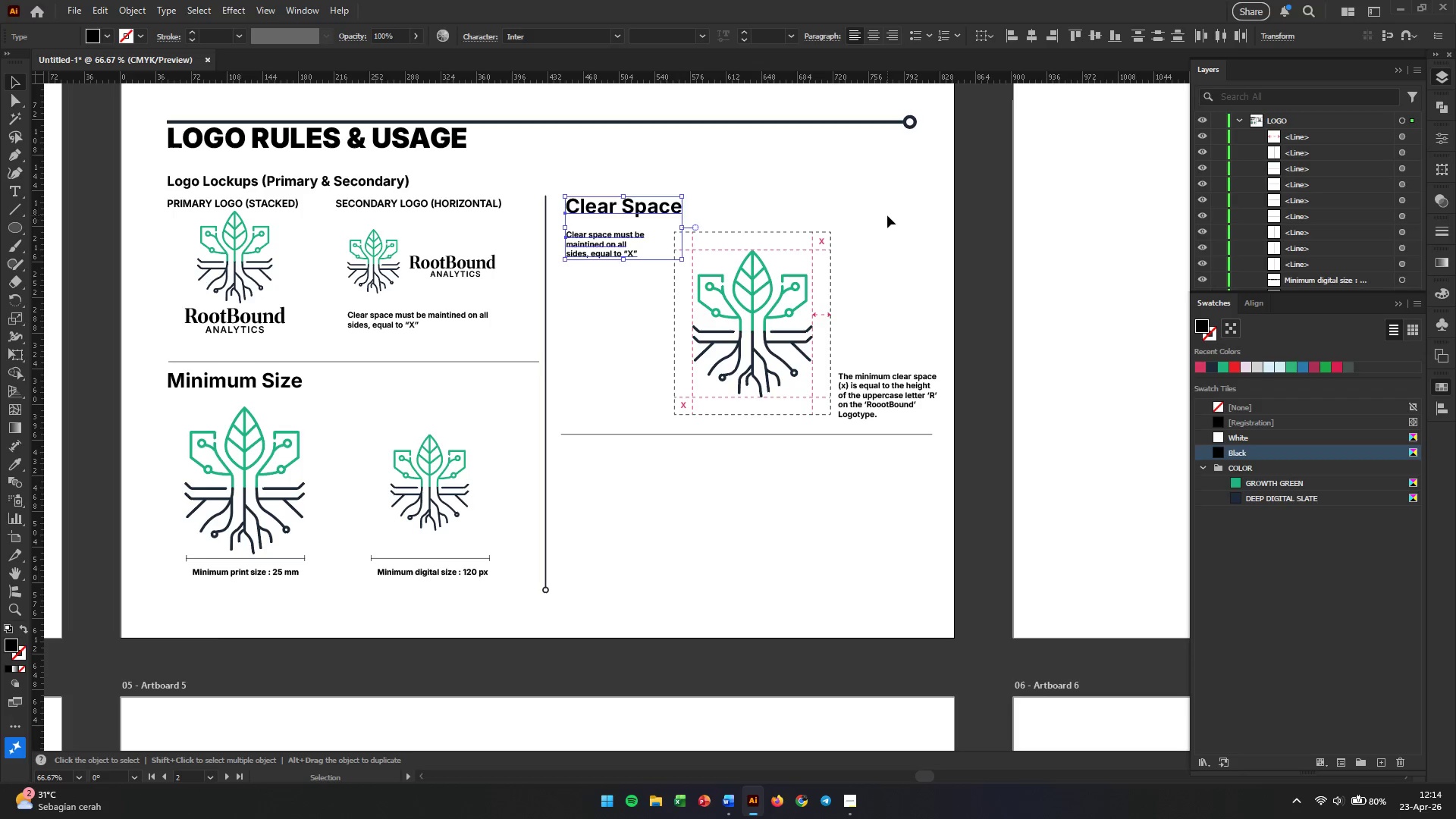 
left_click_drag(start_coordinate=[887, 213], to_coordinate=[723, 411])
 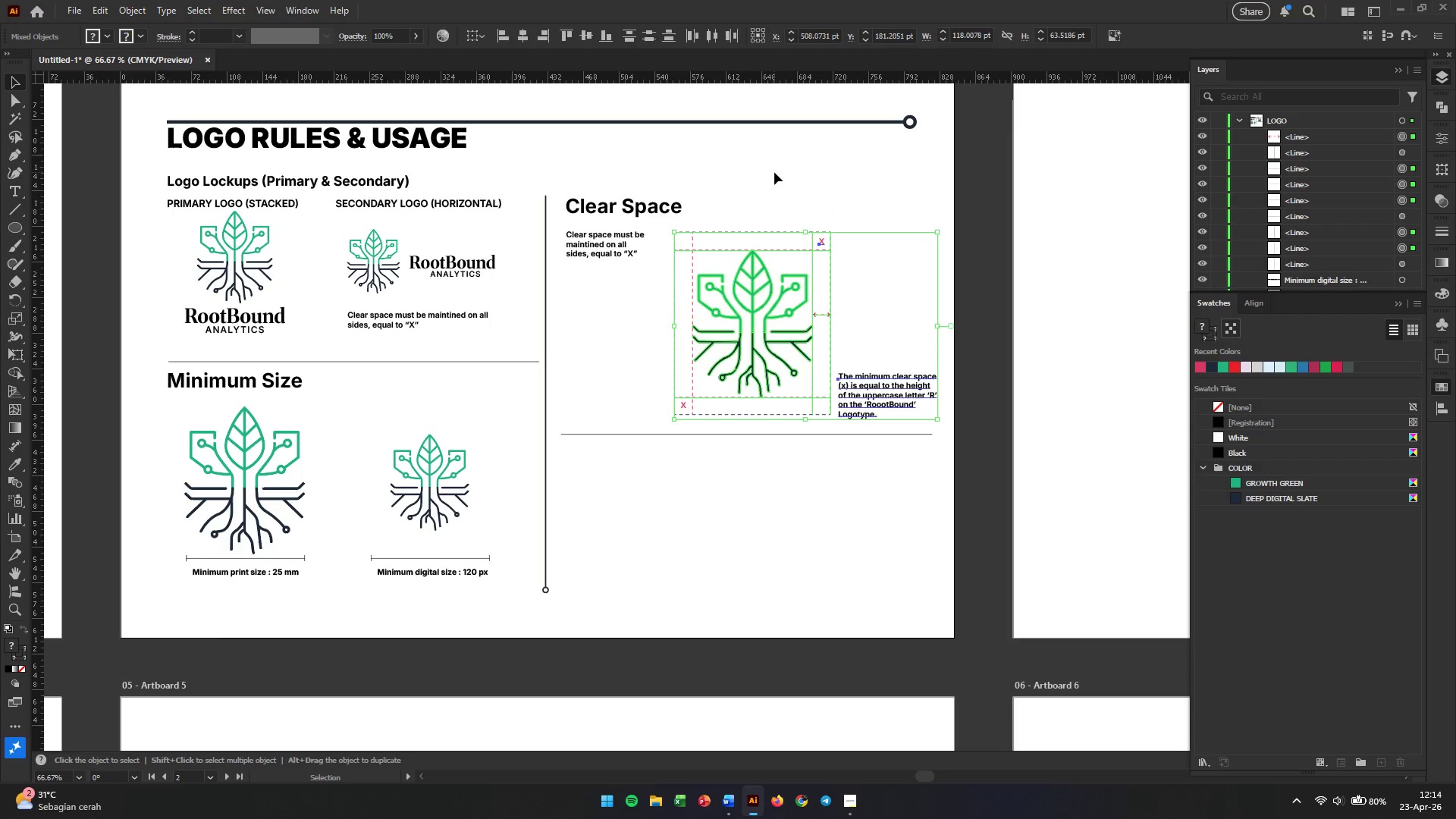 
left_click([774, 171])
 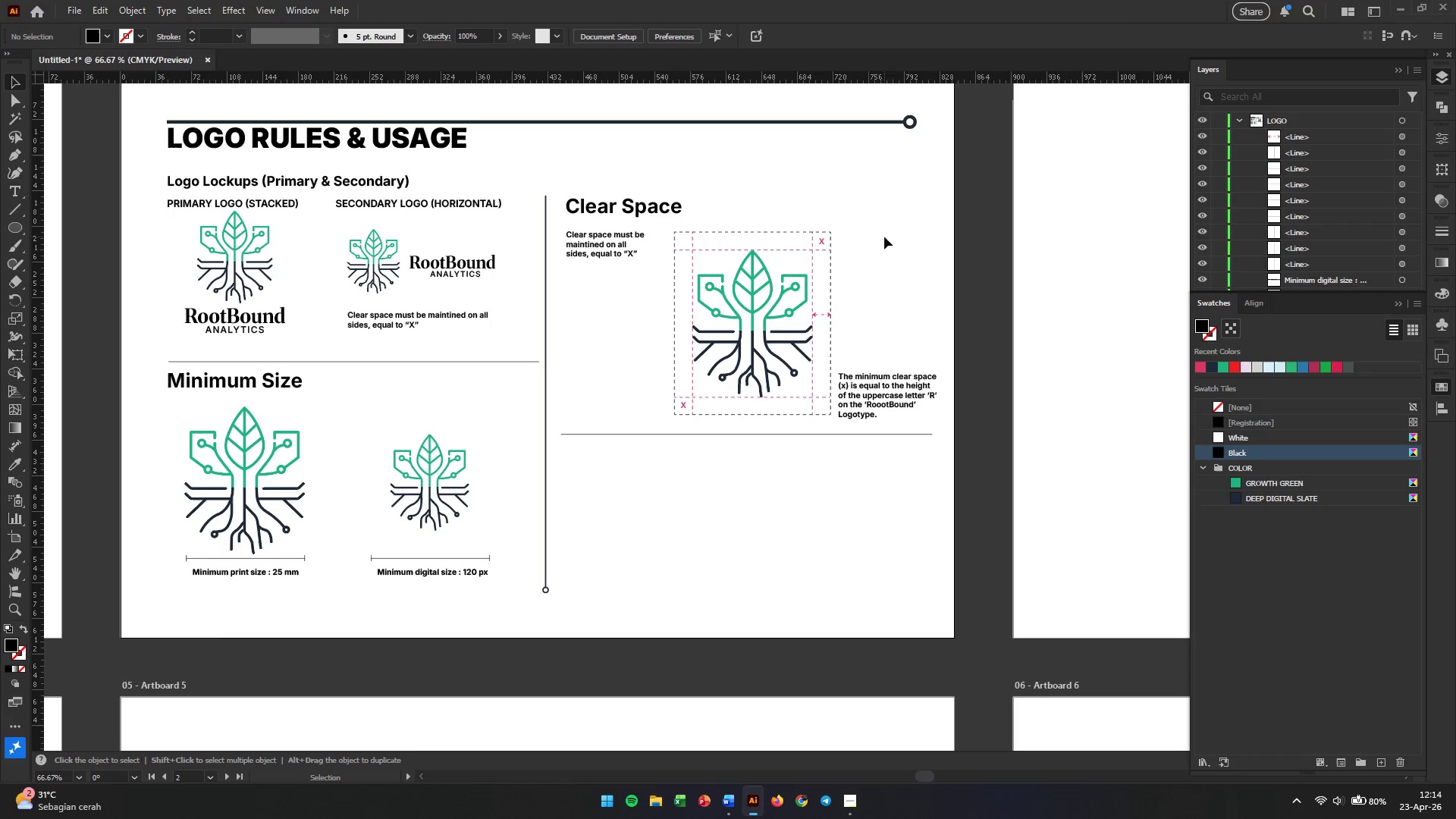 
left_click_drag(start_coordinate=[890, 236], to_coordinate=[878, 251])
 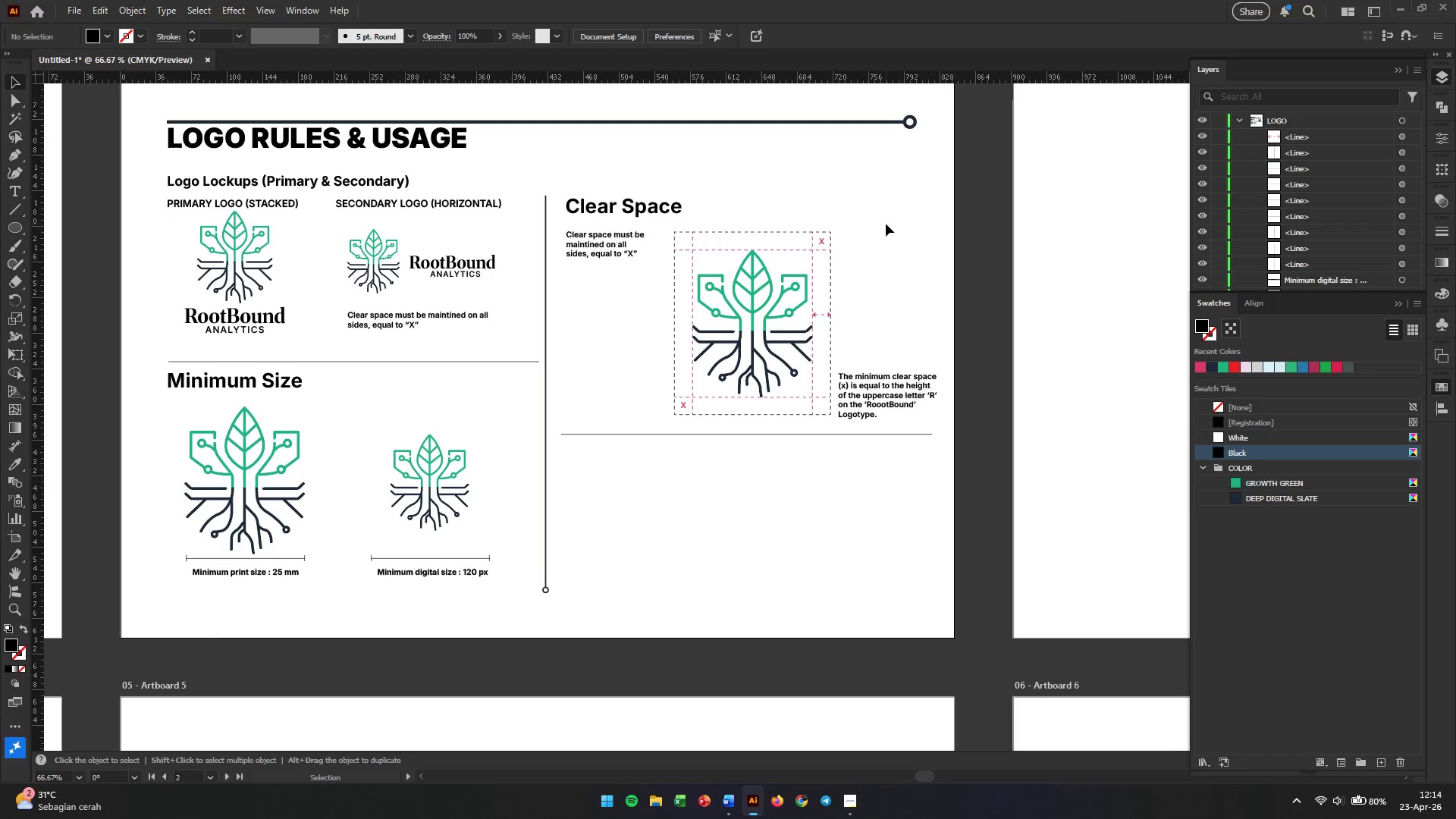 
left_click_drag(start_coordinate=[886, 224], to_coordinate=[673, 428])
 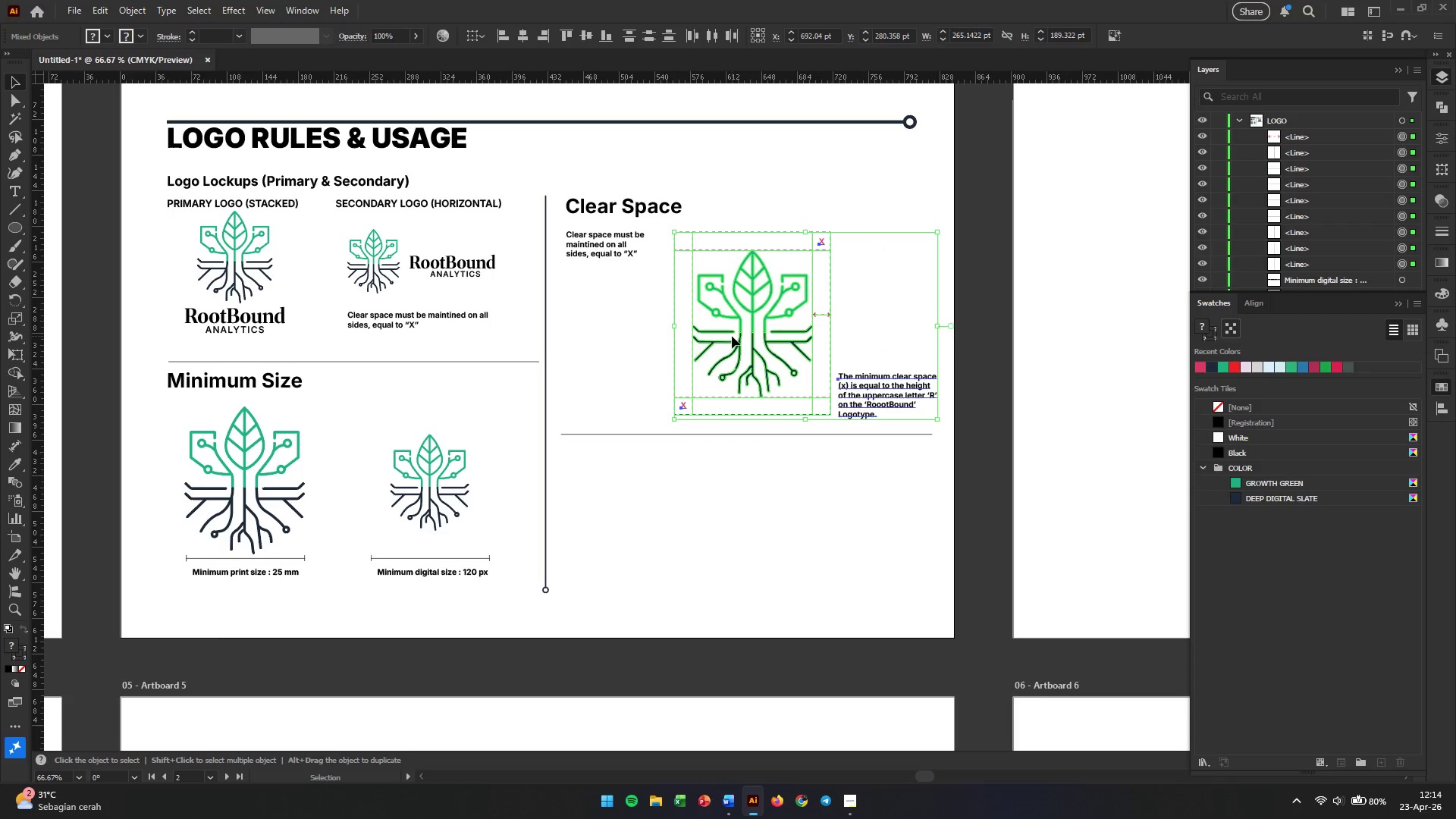 
left_click_drag(start_coordinate=[732, 336], to_coordinate=[723, 336])
 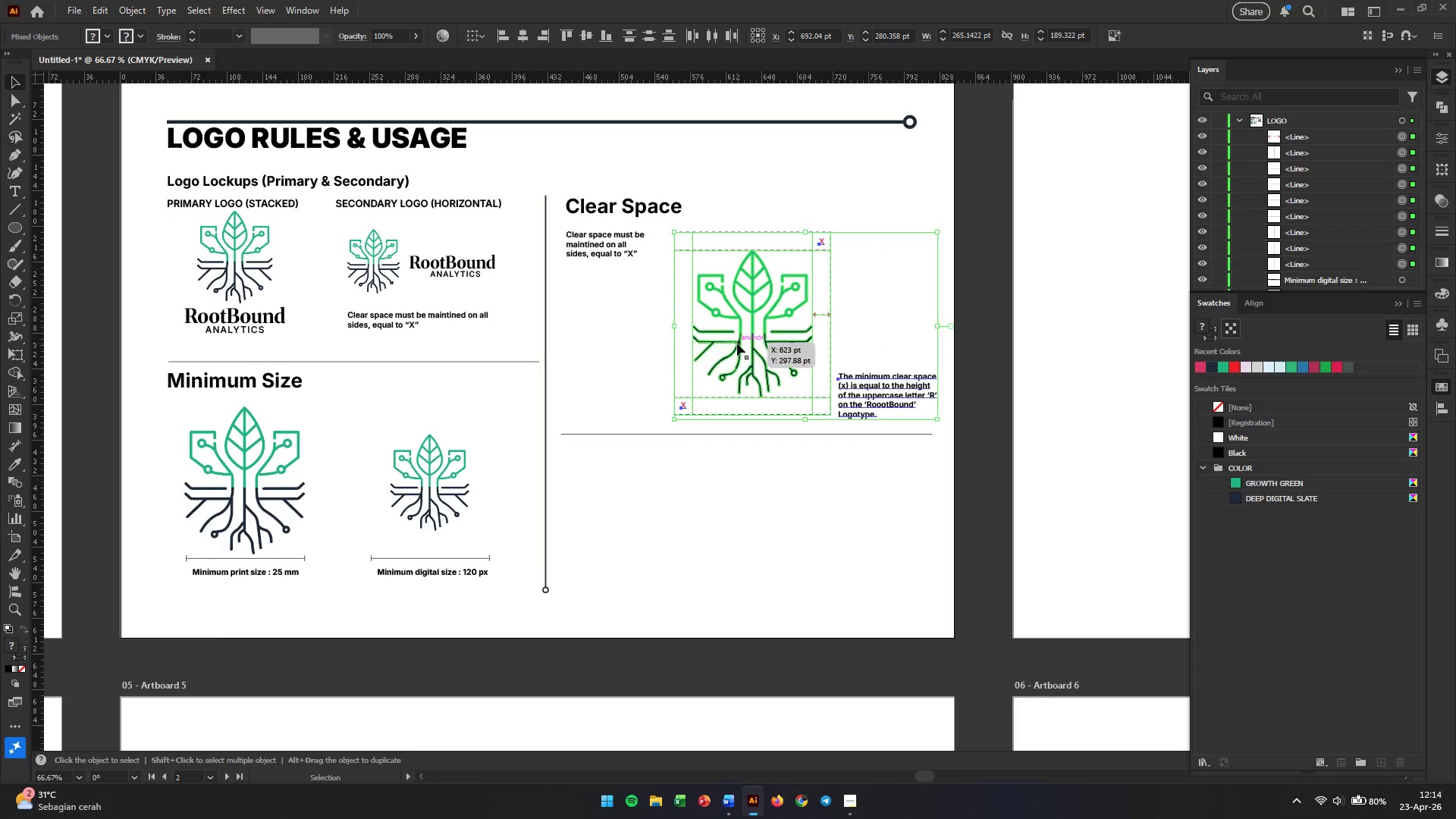 
hold_key(key=ShiftLeft, duration=1.09)
 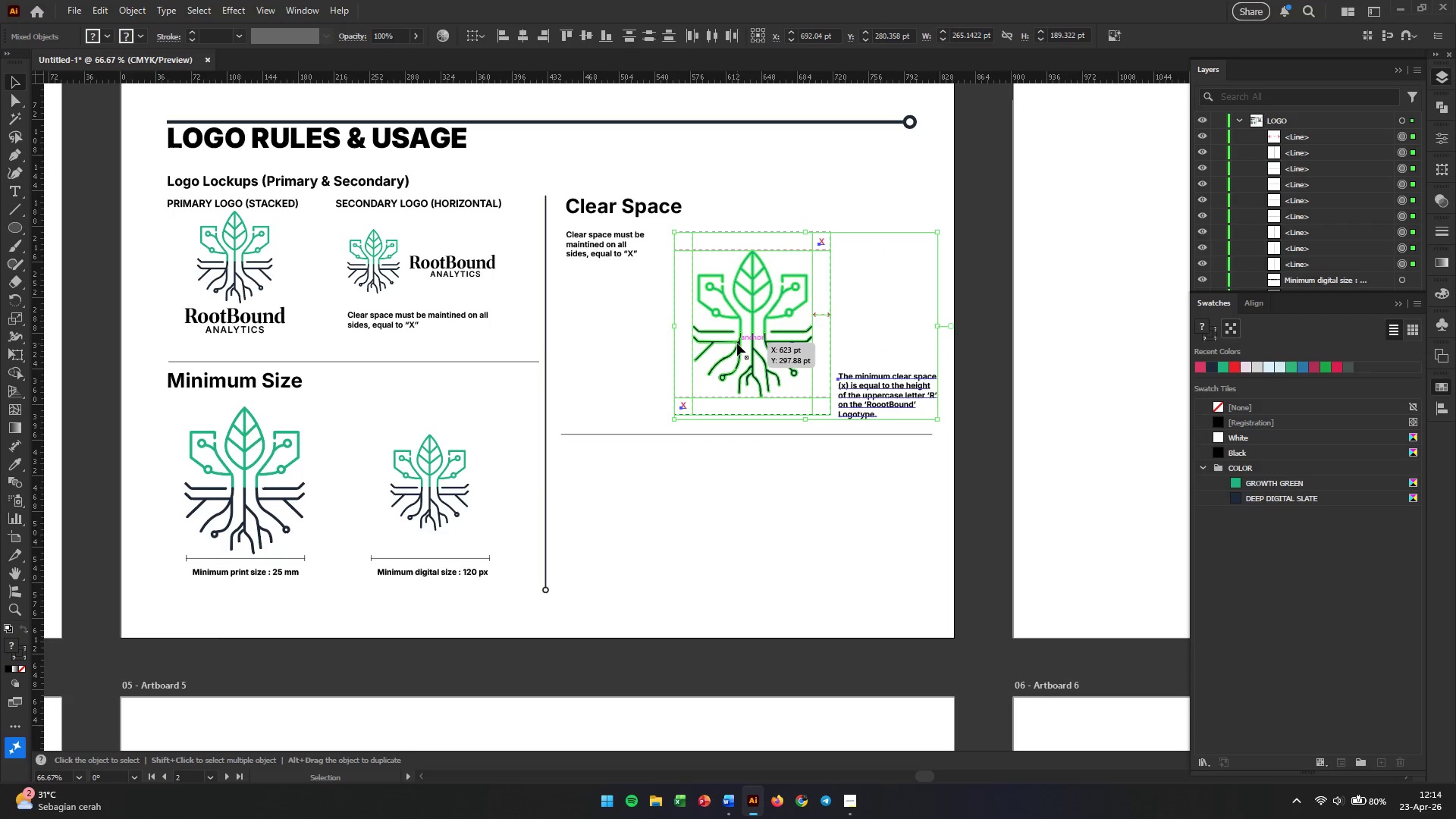 
left_click_drag(start_coordinate=[737, 344], to_coordinate=[716, 344])
 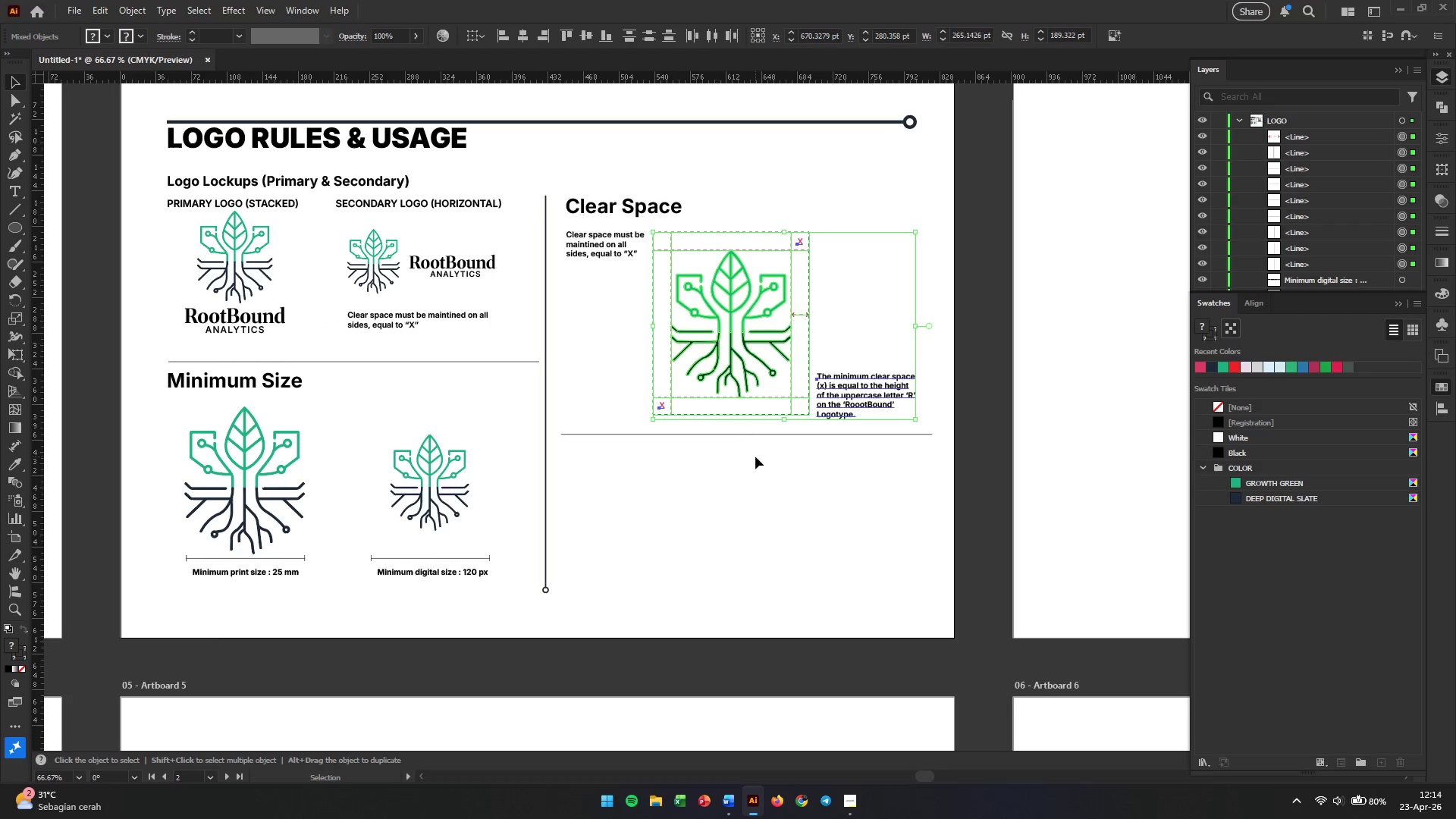 
left_click([755, 457])
 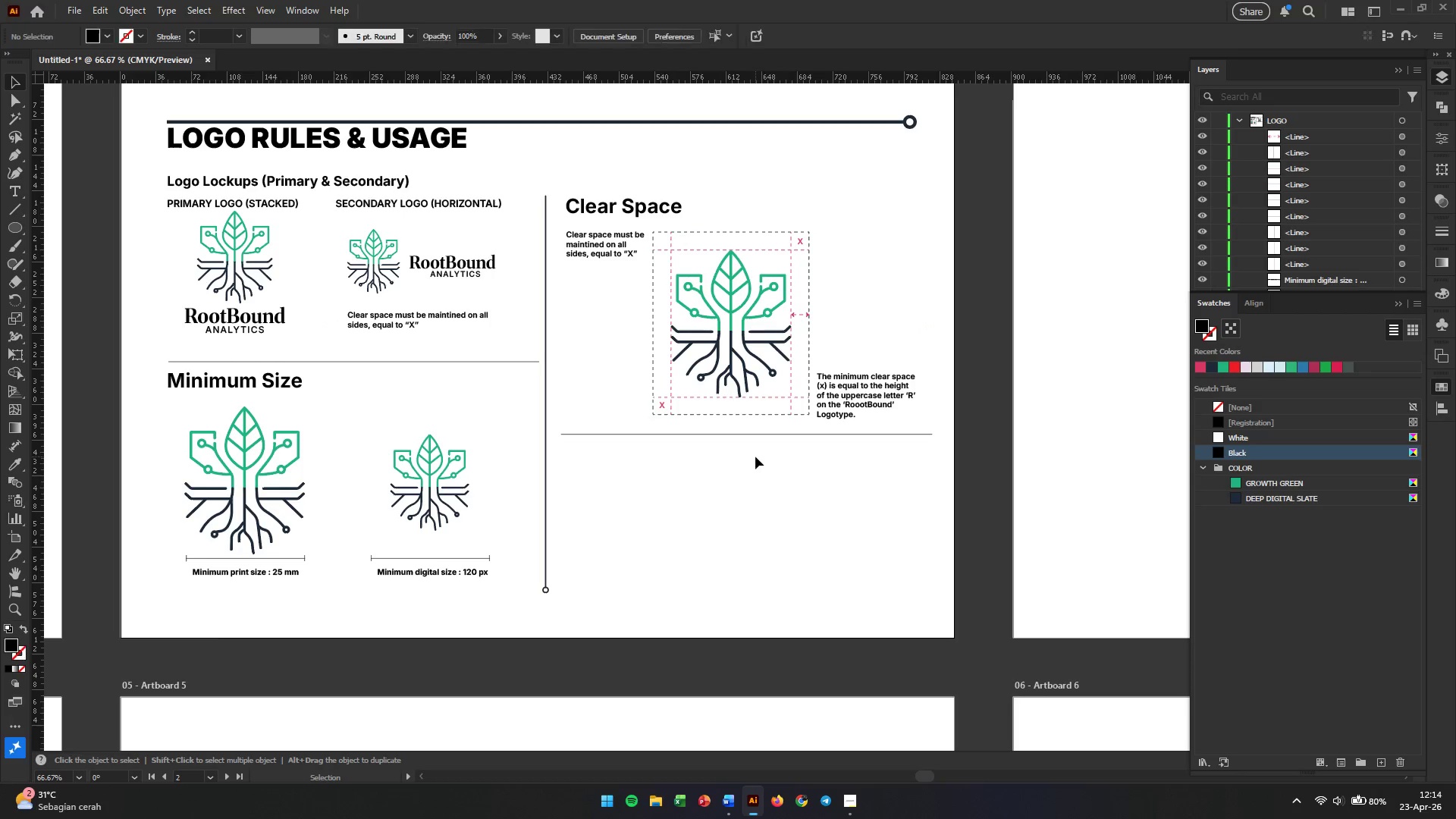 
hold_key(key=AltLeft, duration=0.39)
scroll: coordinate [829, 440], scroll_direction: down, amount: 1.0
 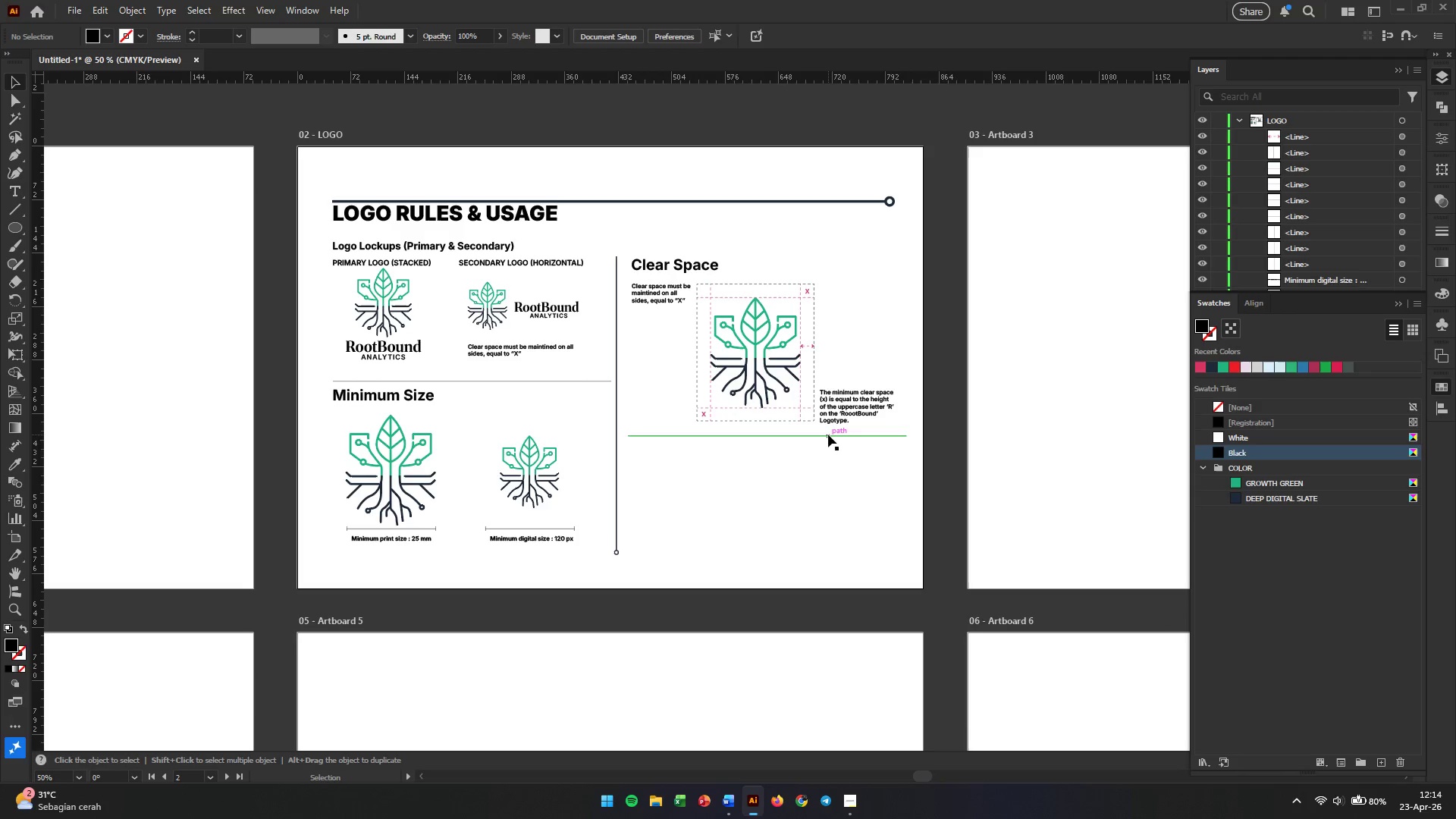 
left_click_drag(start_coordinate=[846, 495], to_coordinate=[851, 493])
 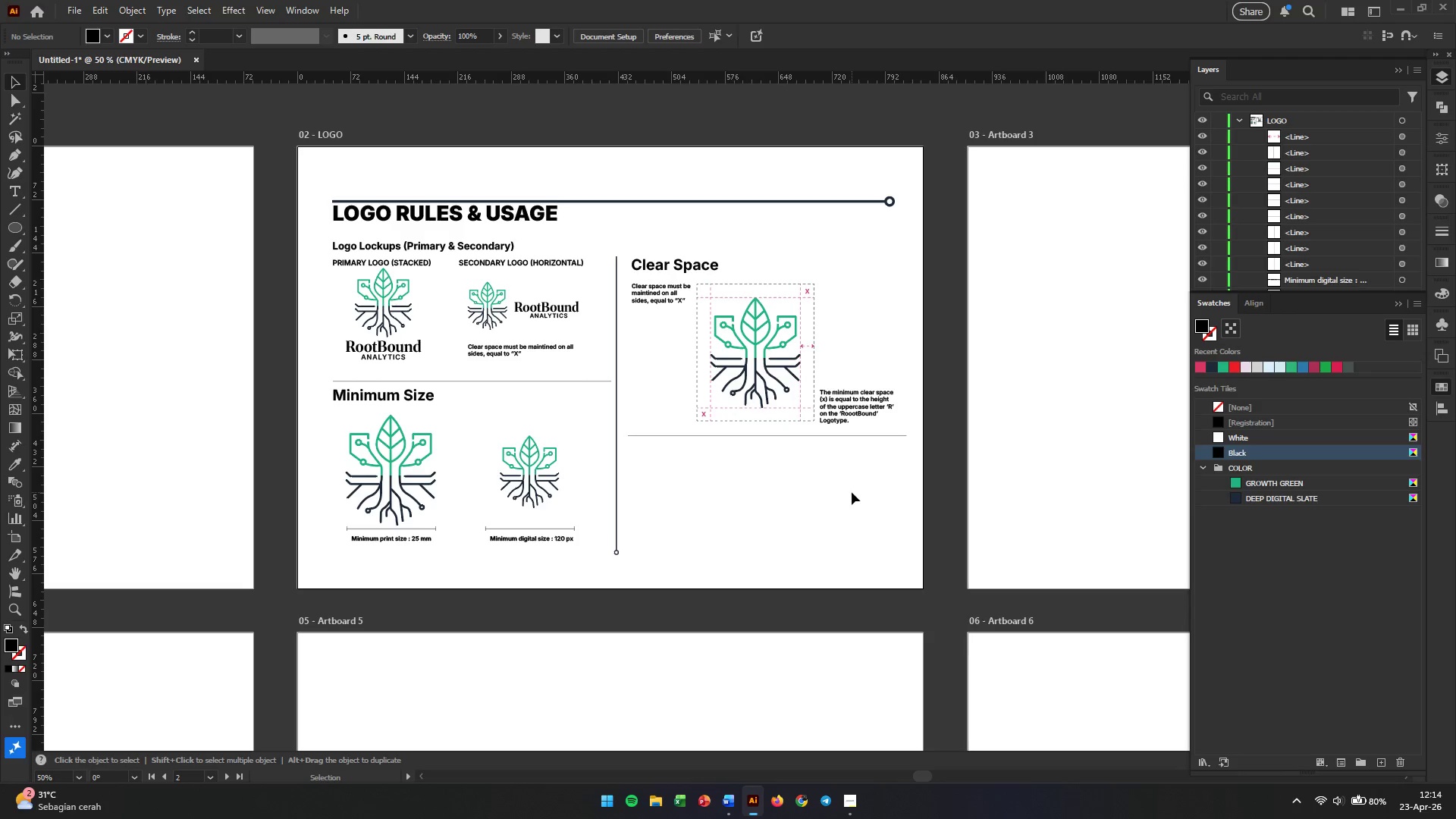 
scroll: coordinate [849, 488], scroll_direction: down, amount: 2.0
 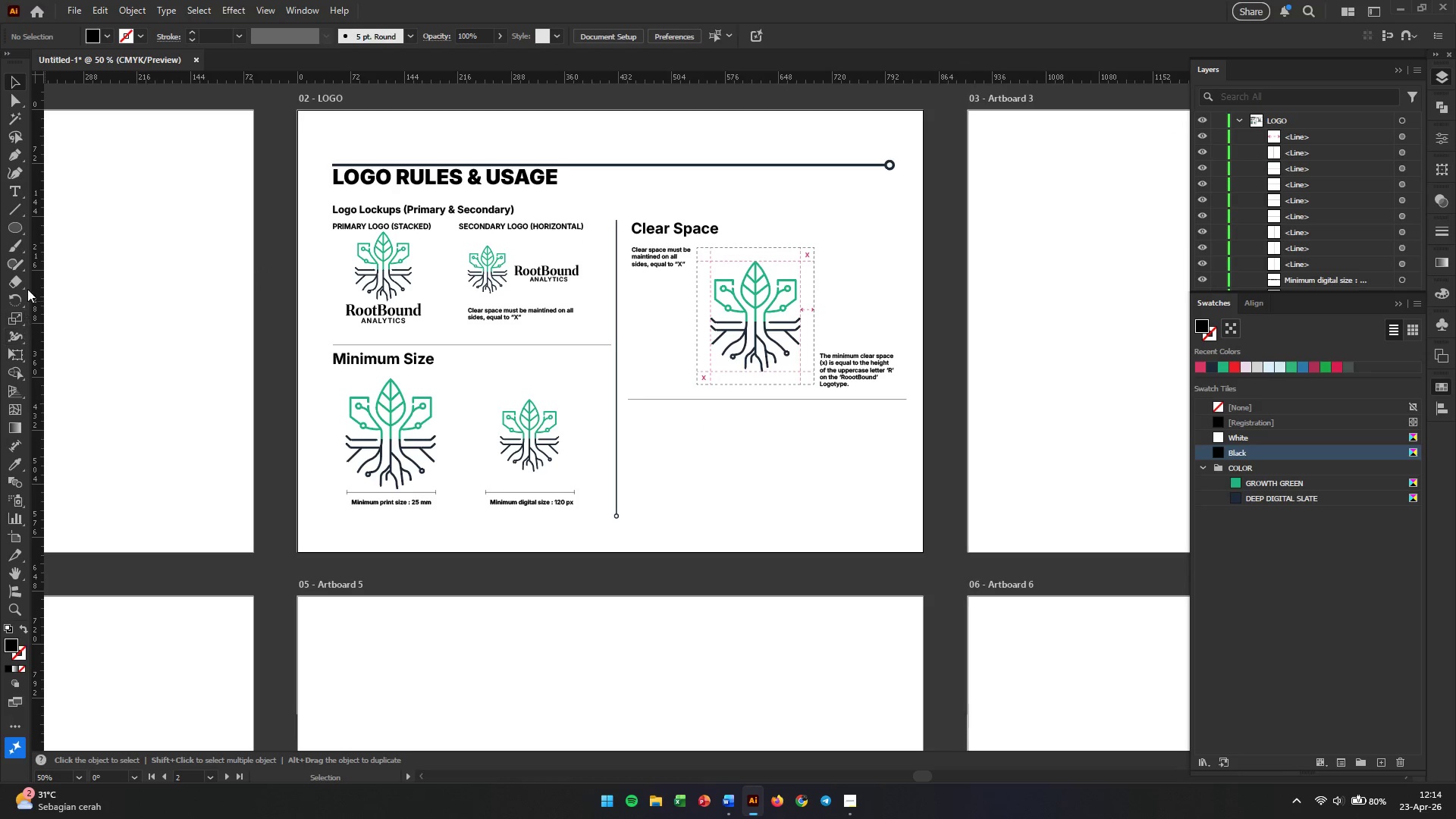 
right_click([16, 229])
 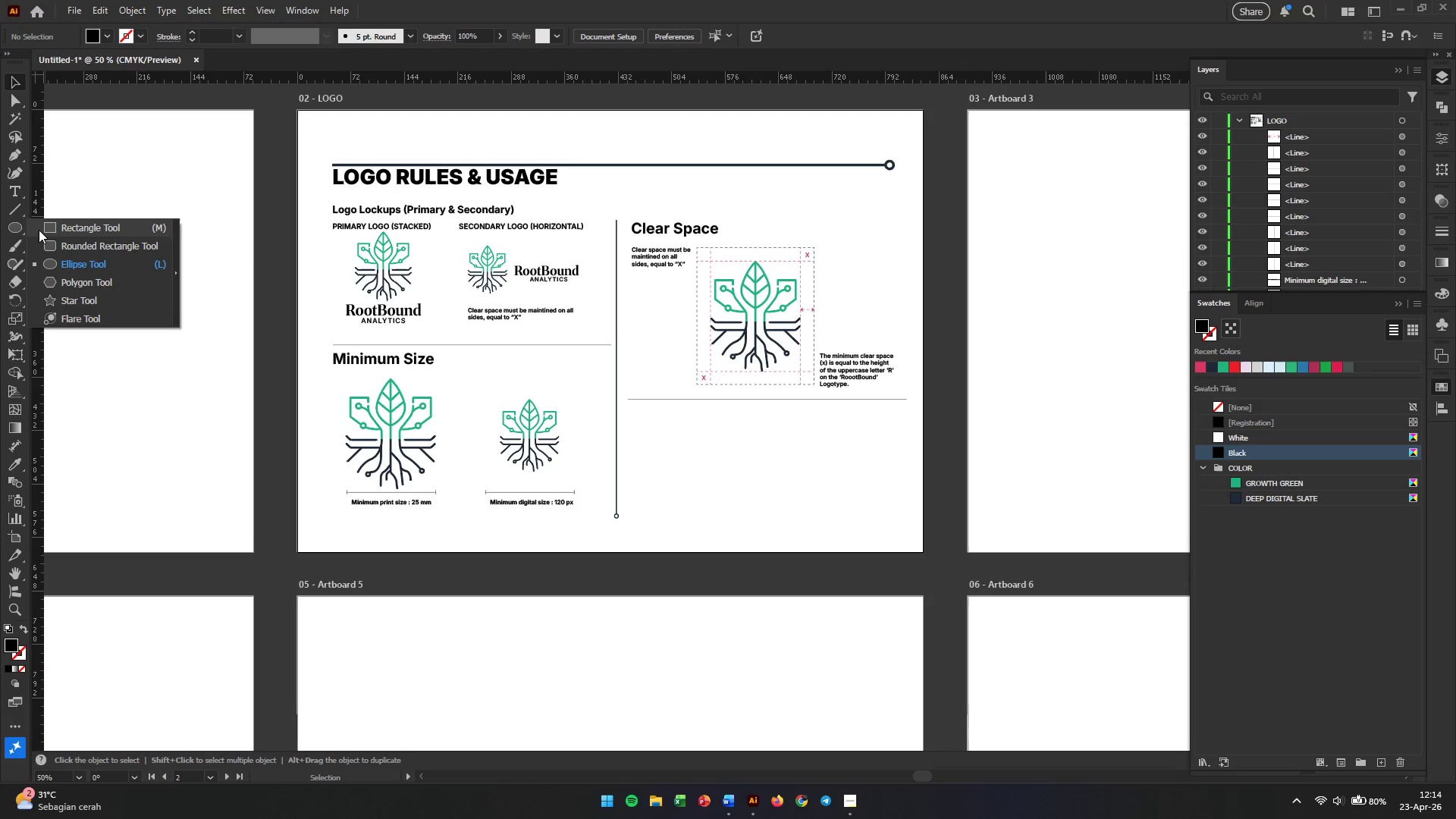 
left_click([52, 225])
 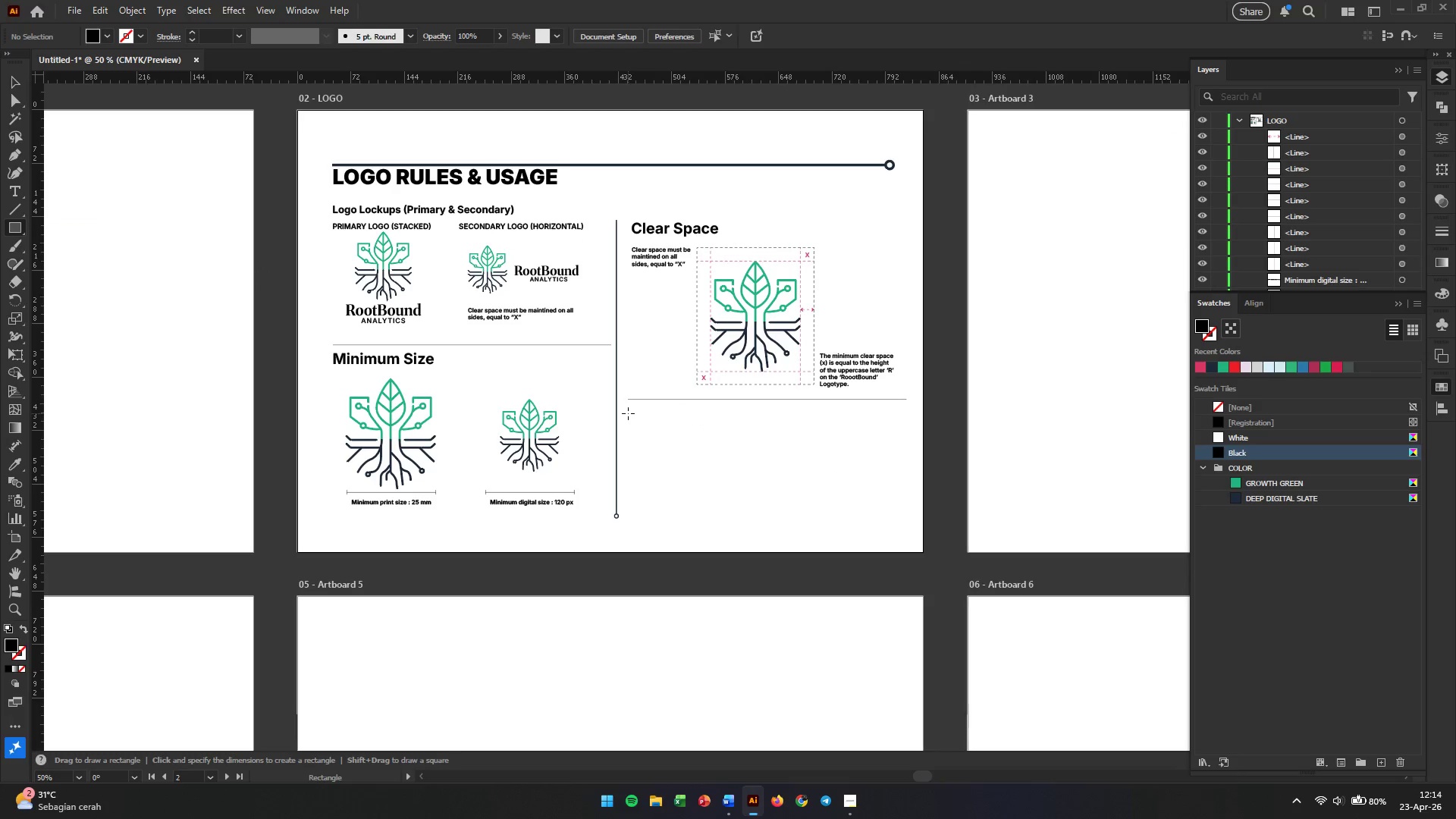 
left_click_drag(start_coordinate=[628, 410], to_coordinate=[708, 456])
 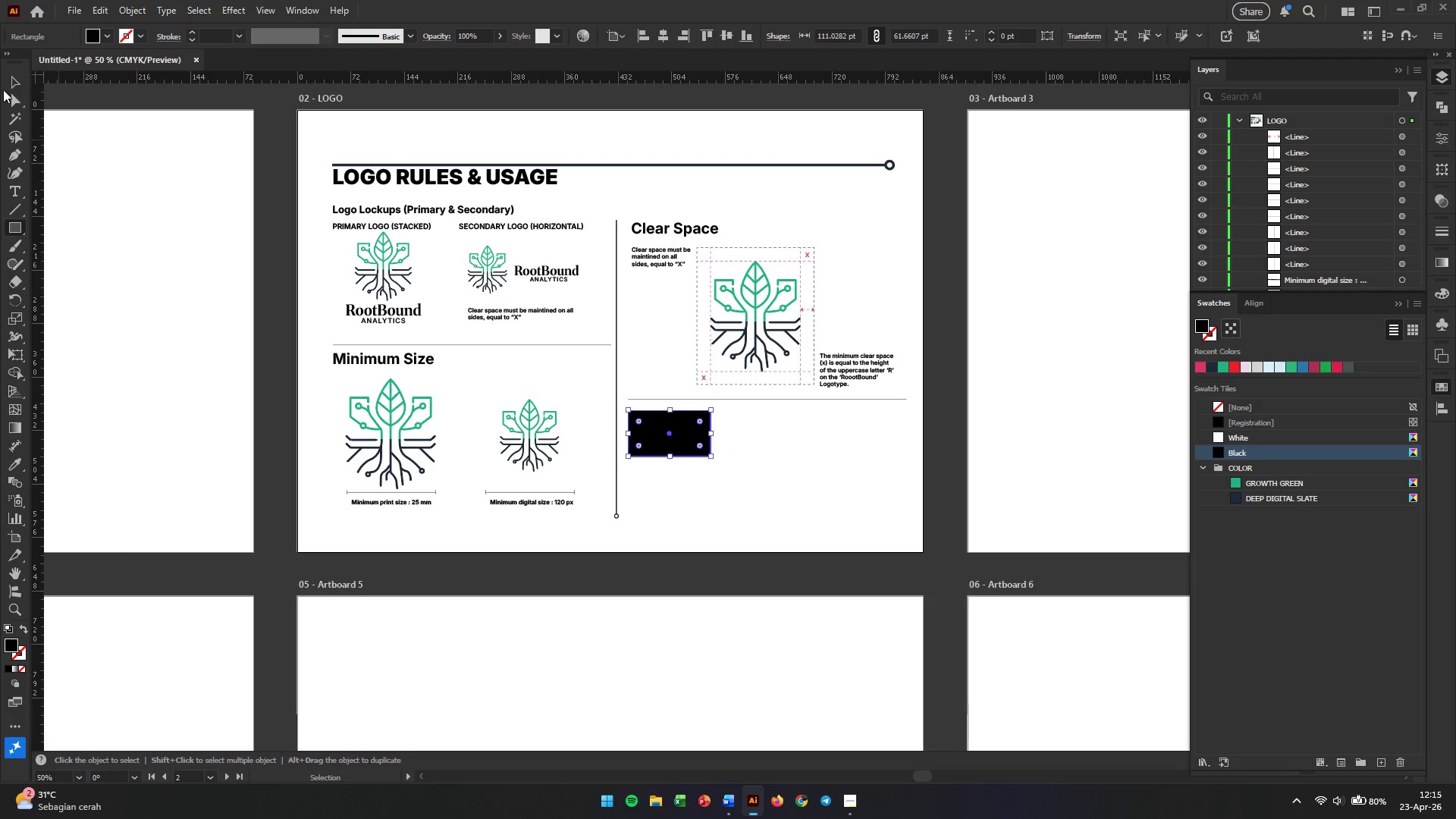 
left_click([17, 82])
 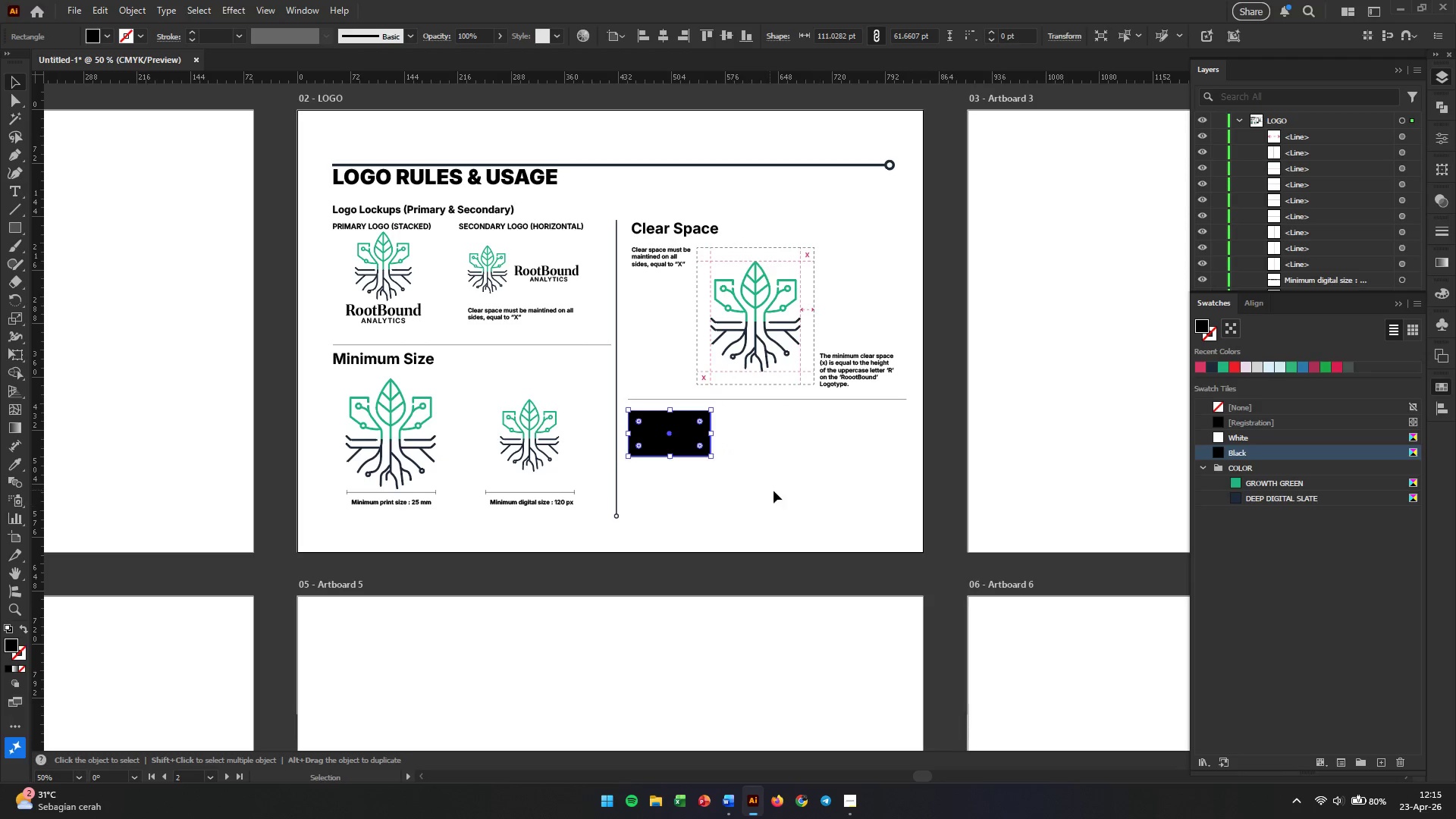 
left_click([759, 487])
 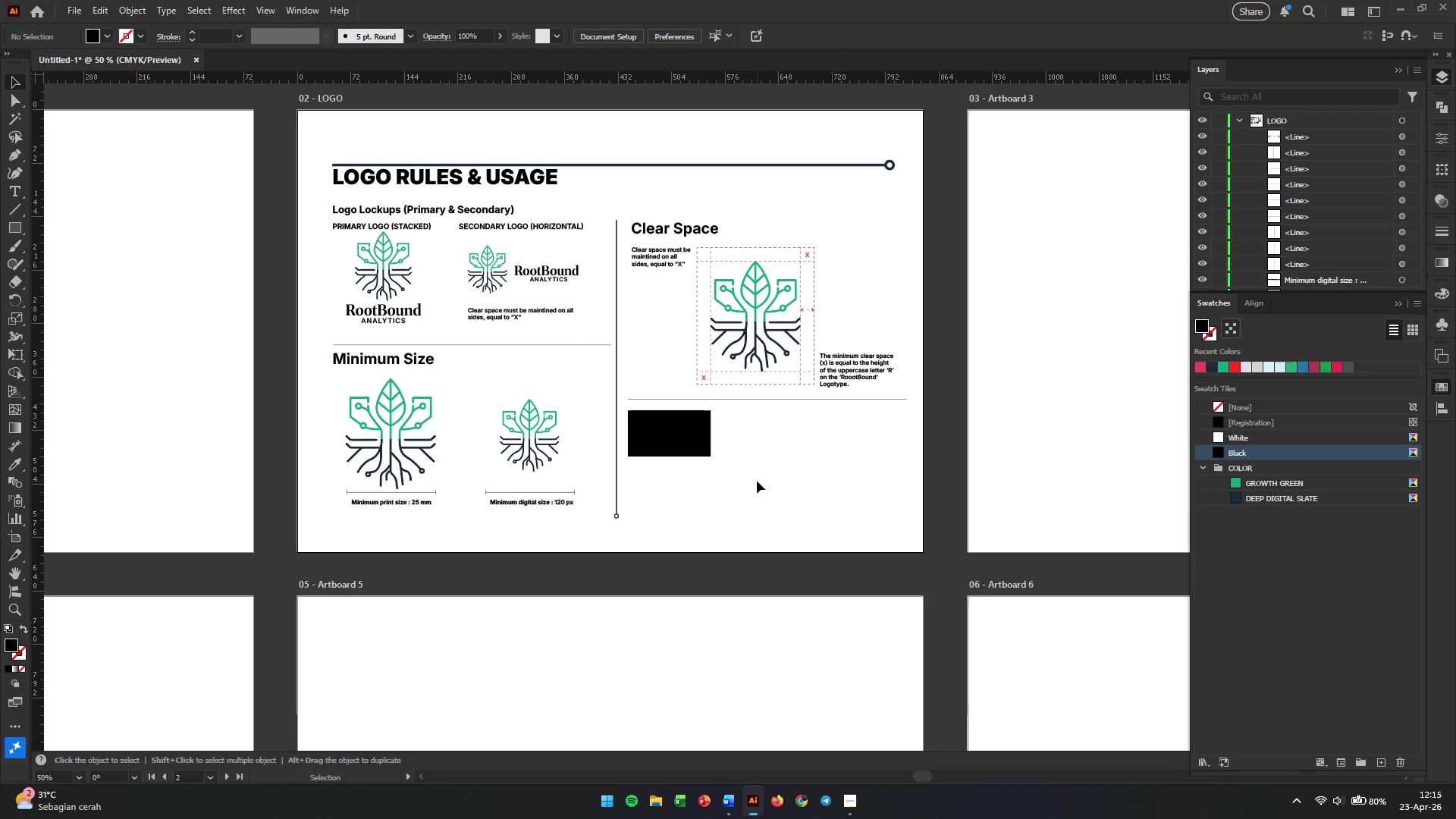 
hold_key(key=AltLeft, duration=0.42)
scroll: coordinate [728, 475], scroll_direction: up, amount: 2.0
 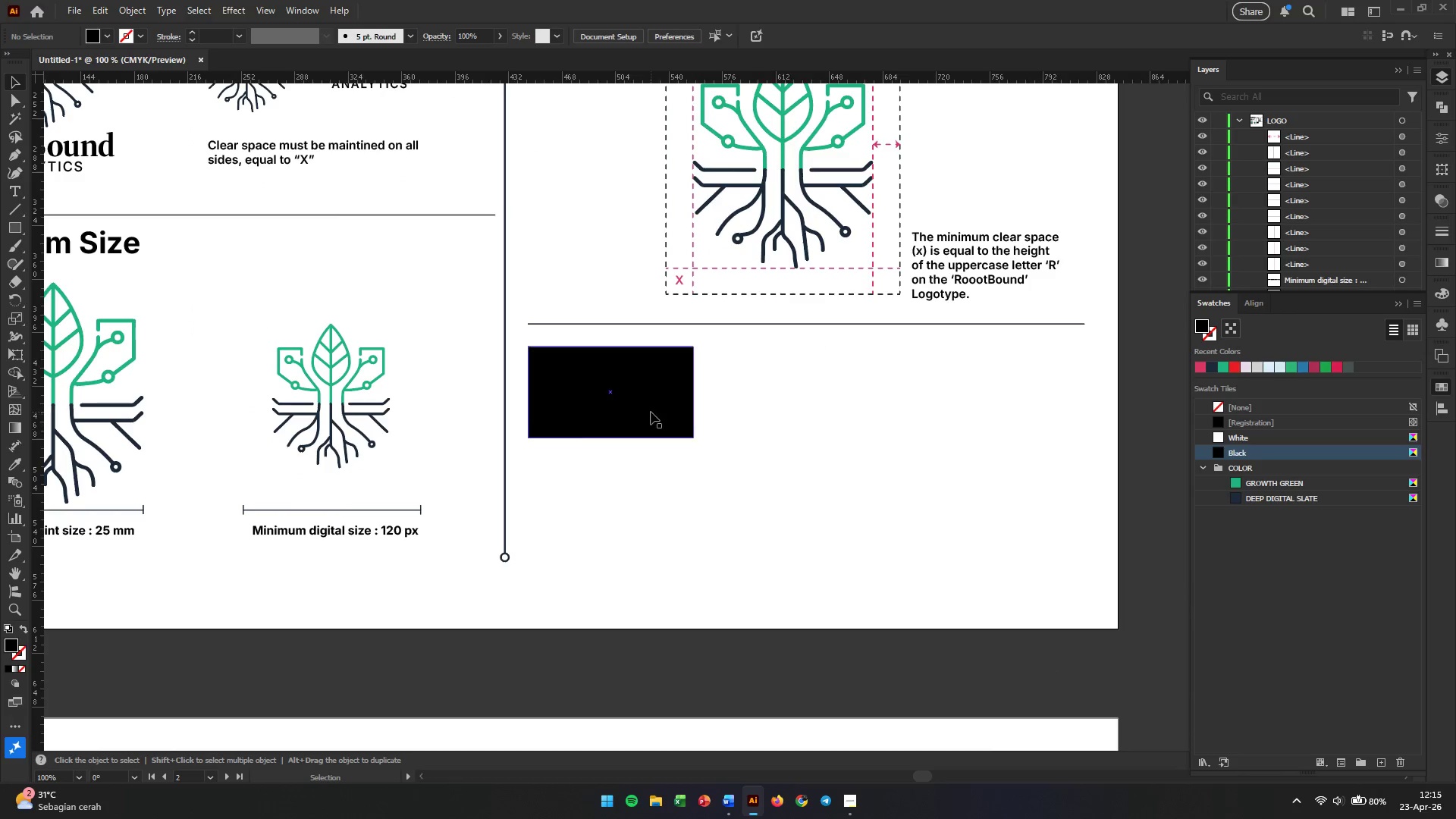 
left_click([651, 412])
 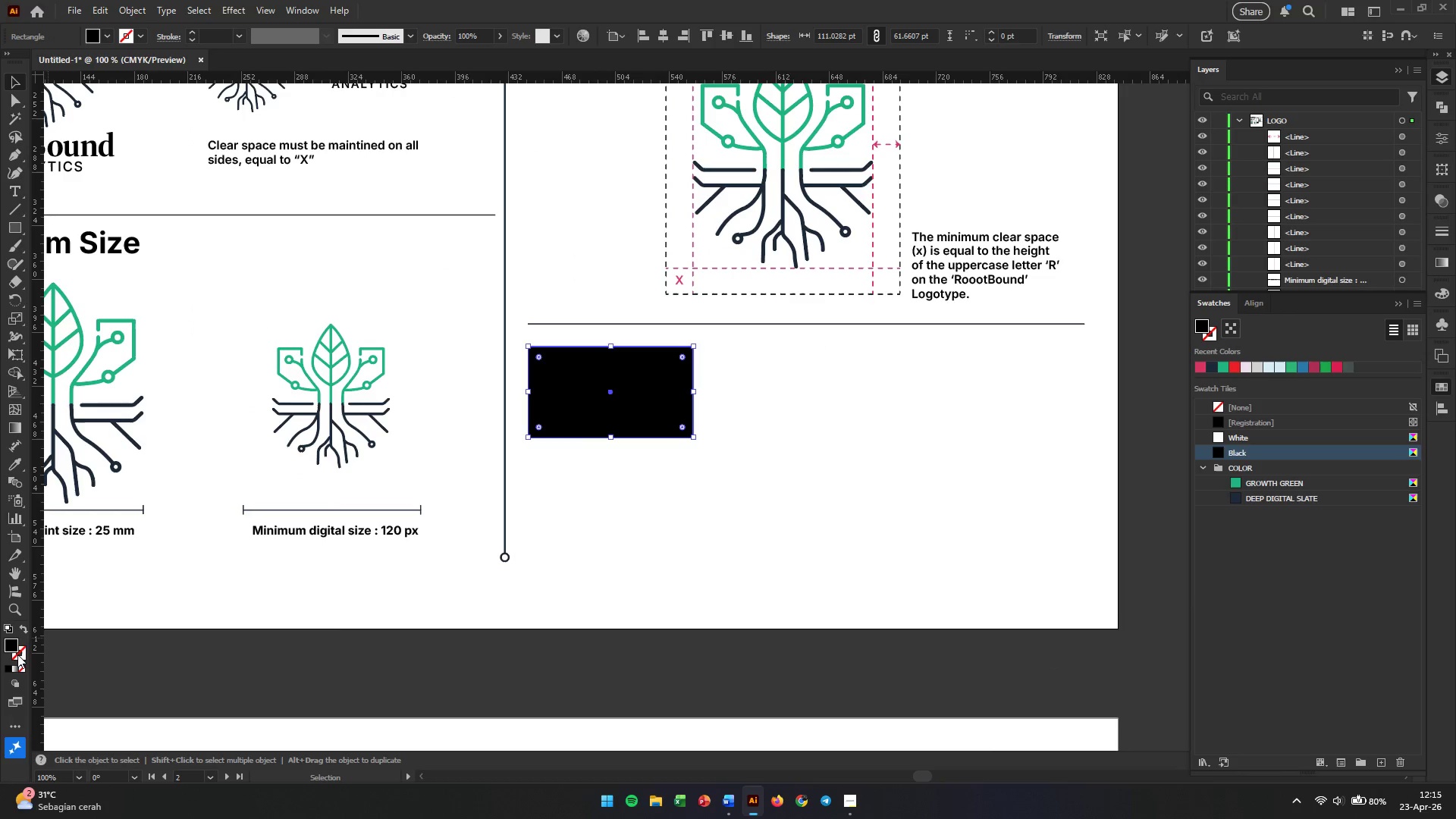 
left_click([19, 654])
 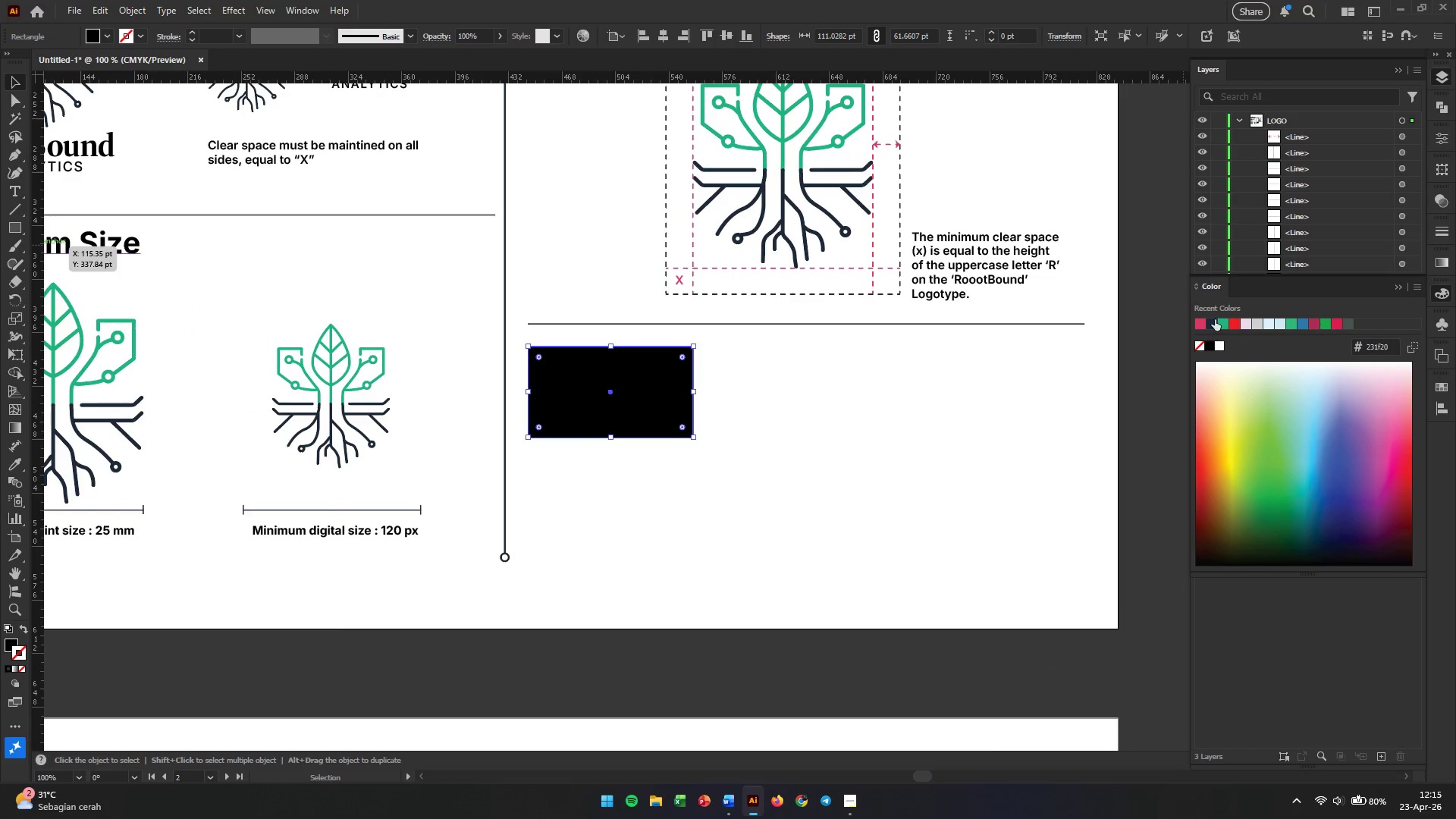 
left_click([1213, 318])
 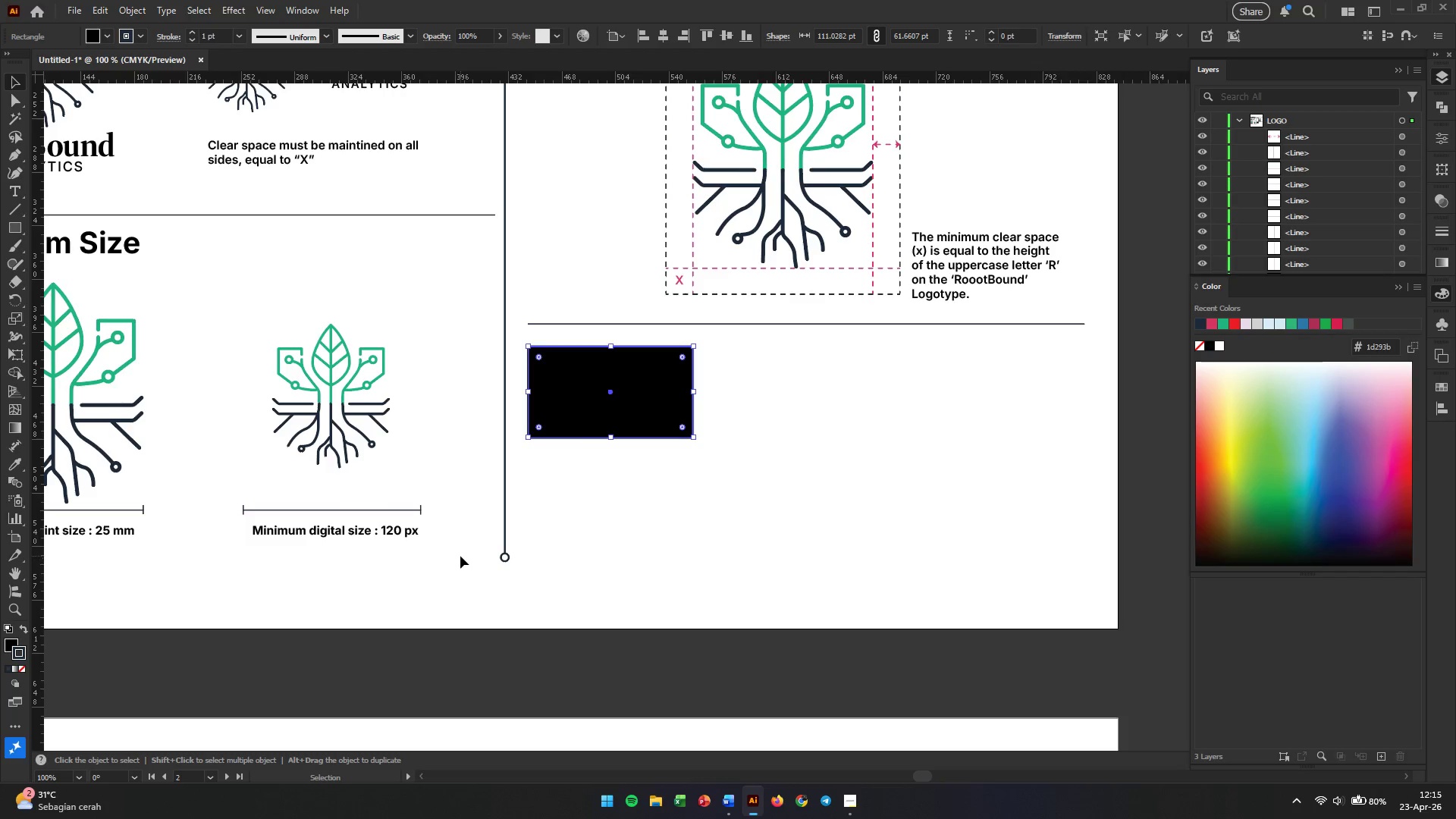 
key(X)
 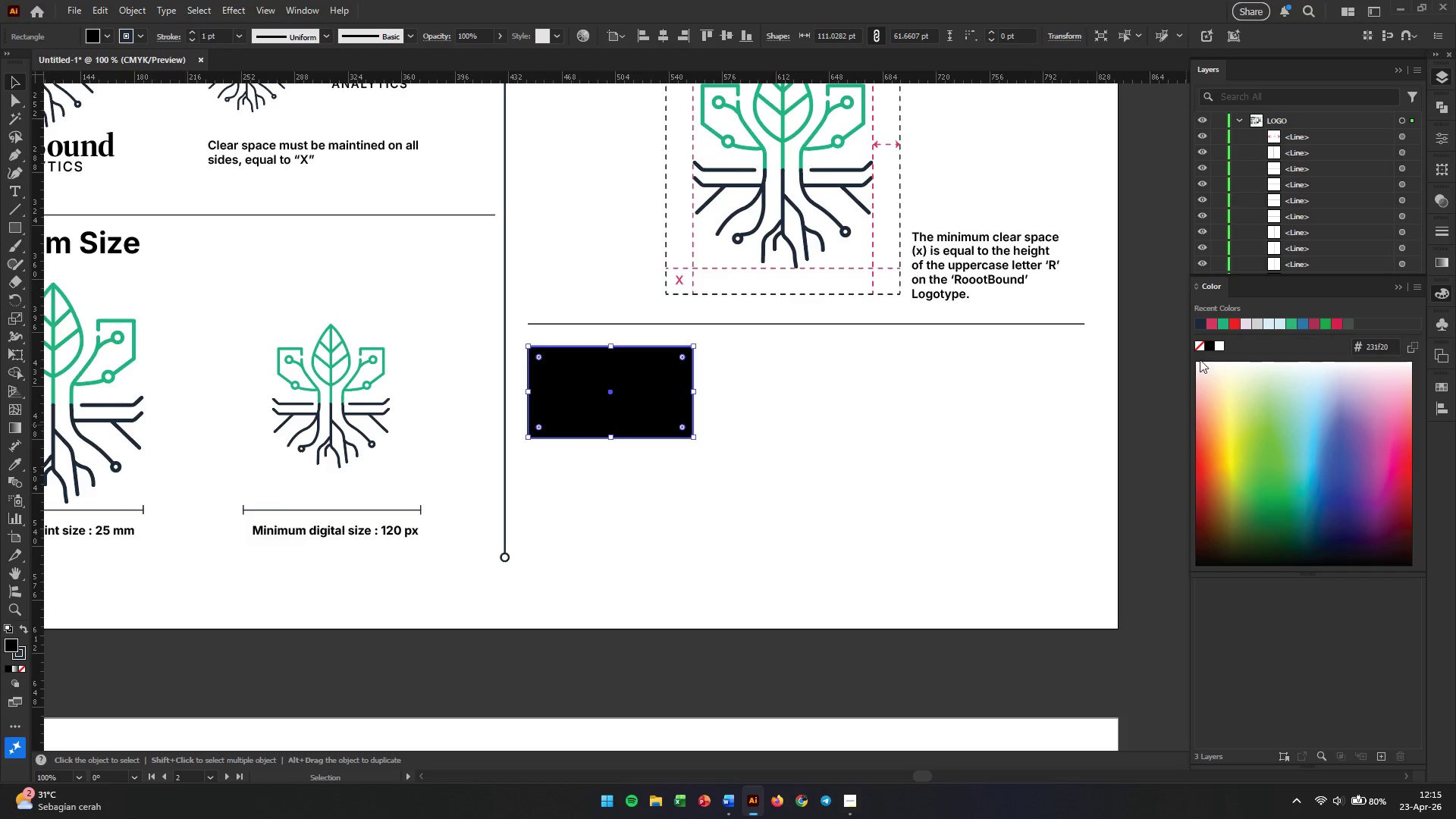 
left_click([1196, 345])
 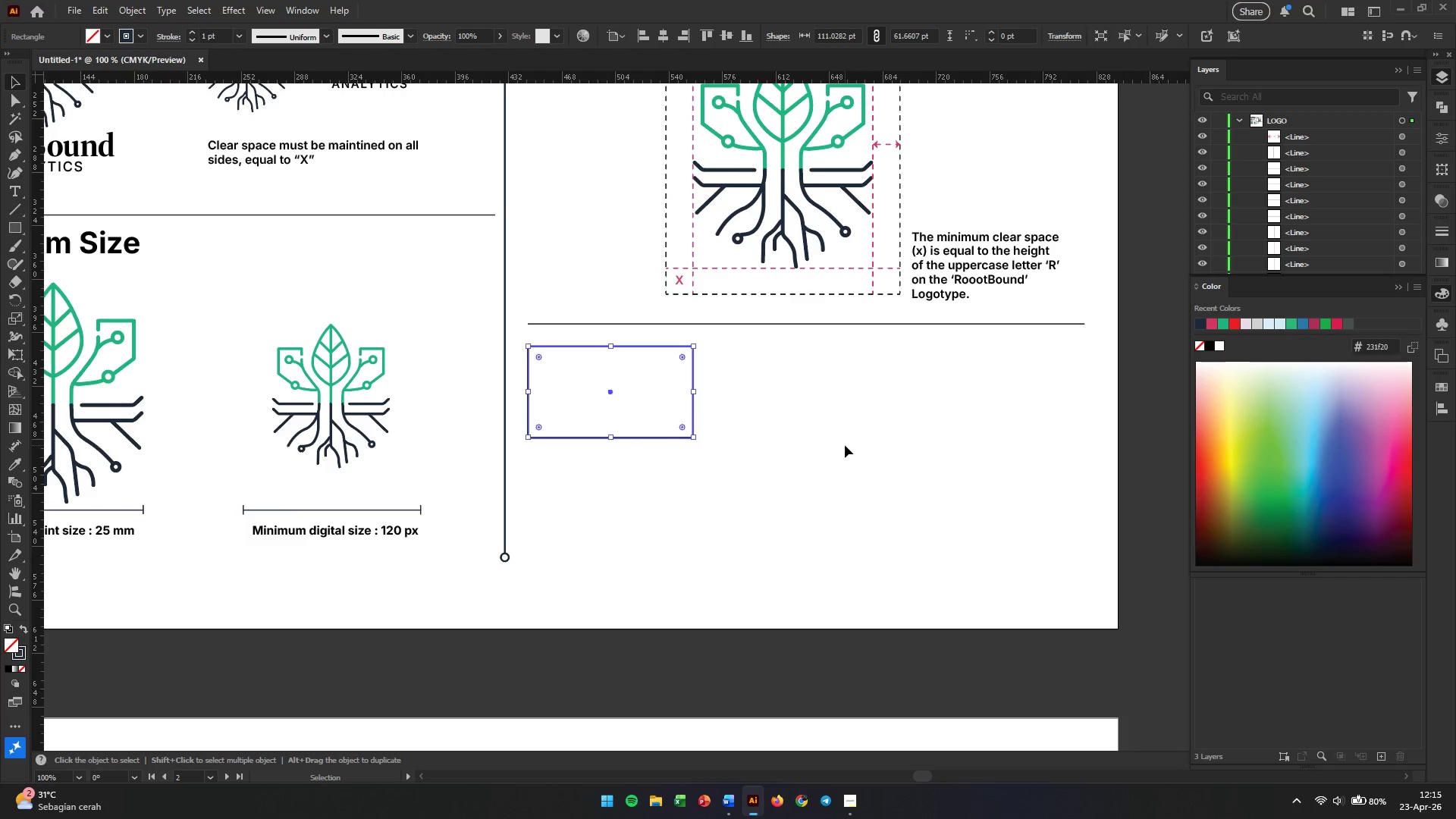 
key(V)
 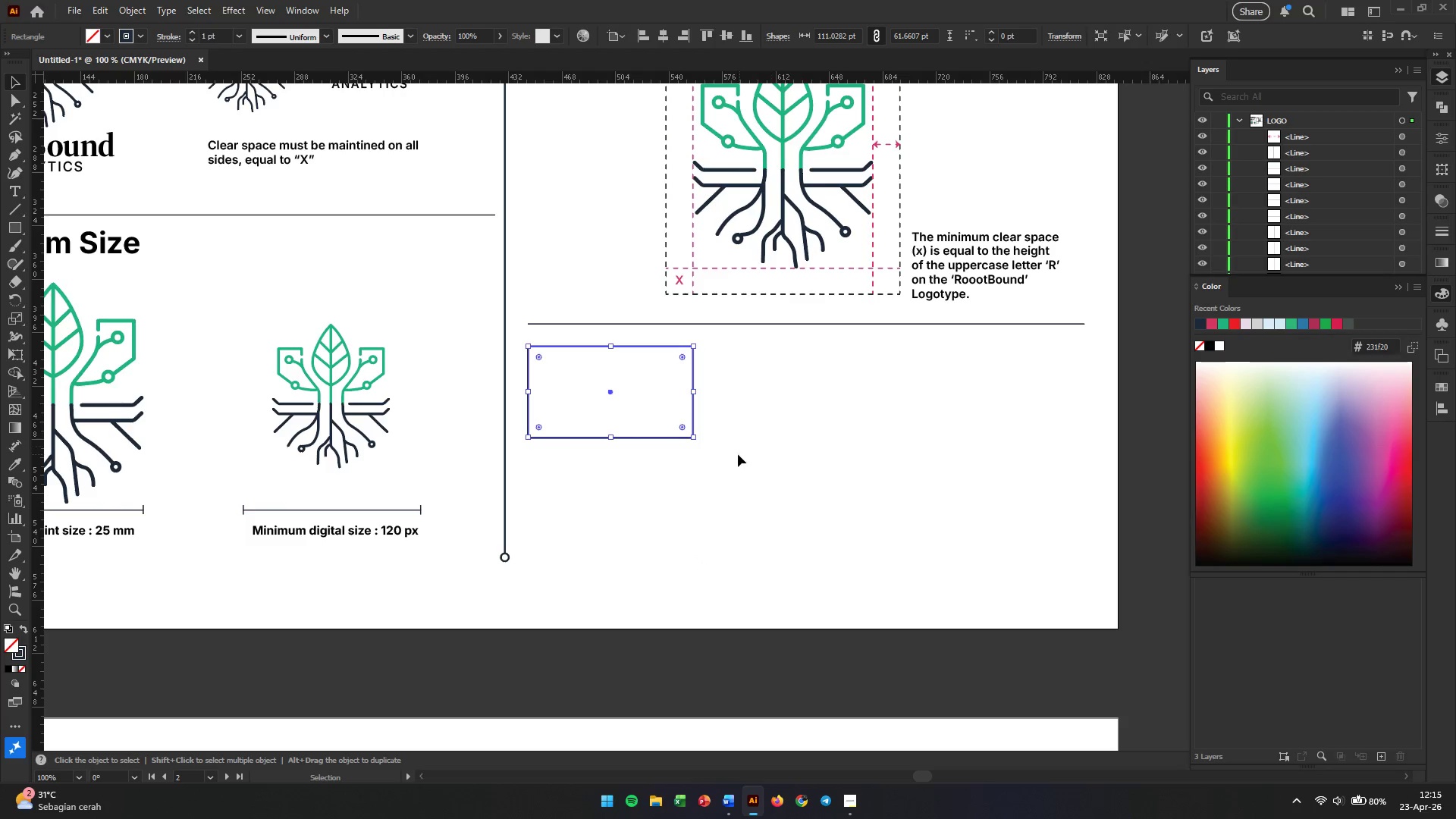 
left_click([733, 454])
 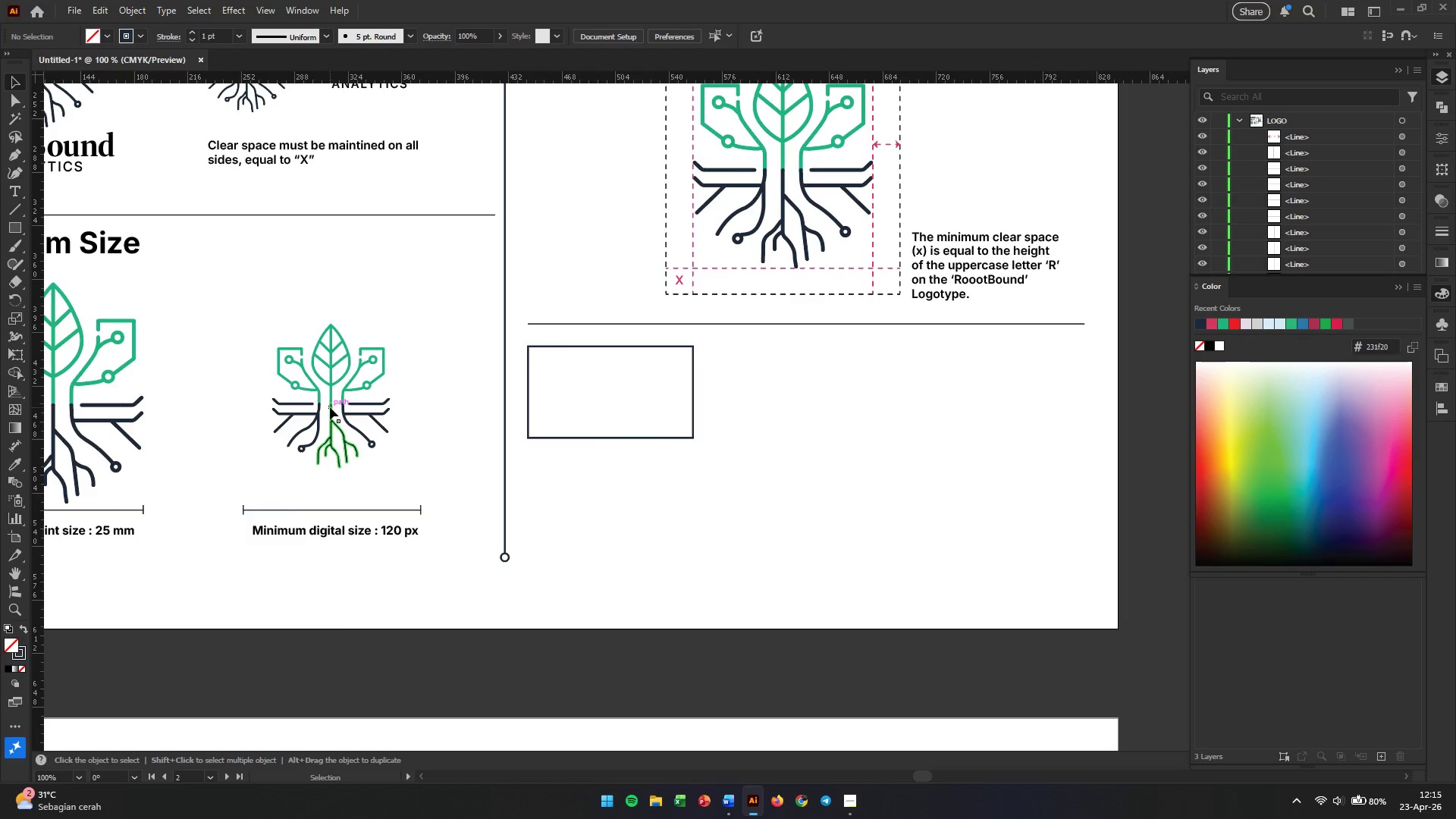 
left_click([330, 407])
 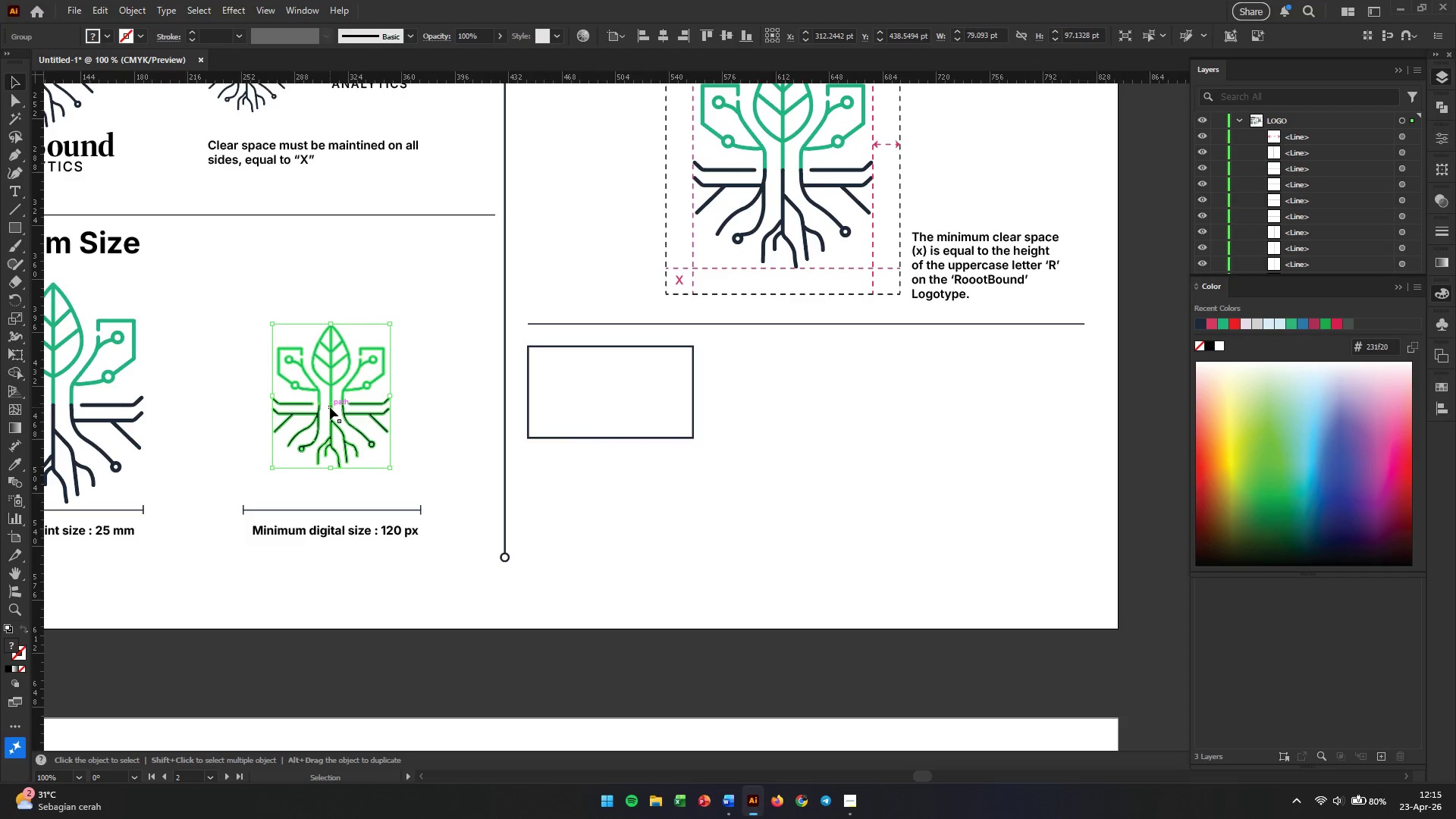 
hold_key(key=AltLeft, duration=1.03)
left_click_drag(start_coordinate=[330, 407], to_coordinate=[638, 489])
 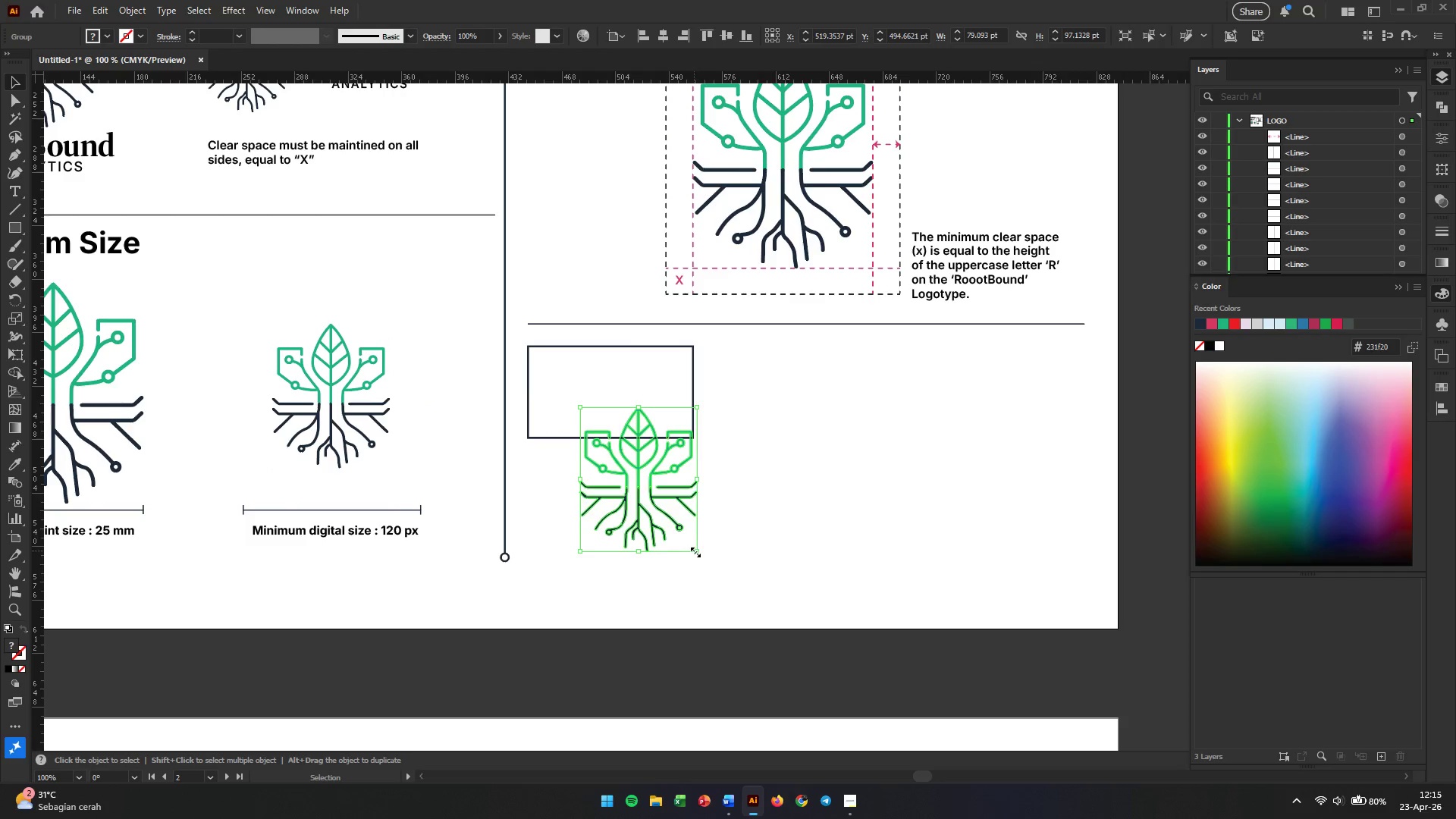 
left_click_drag(start_coordinate=[694, 551], to_coordinate=[640, 503])
 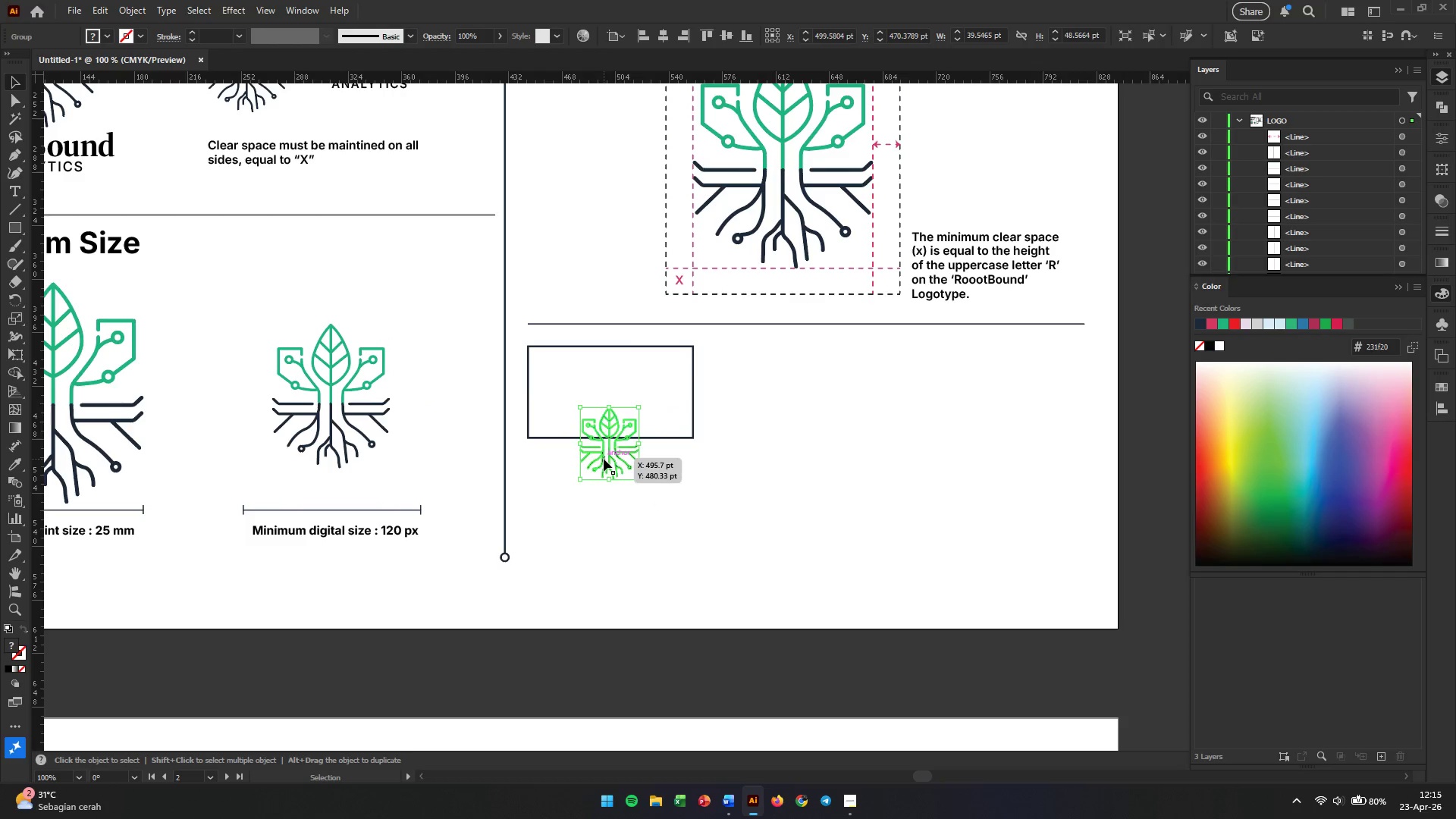 
hold_key(key=ShiftLeft, duration=0.75)
 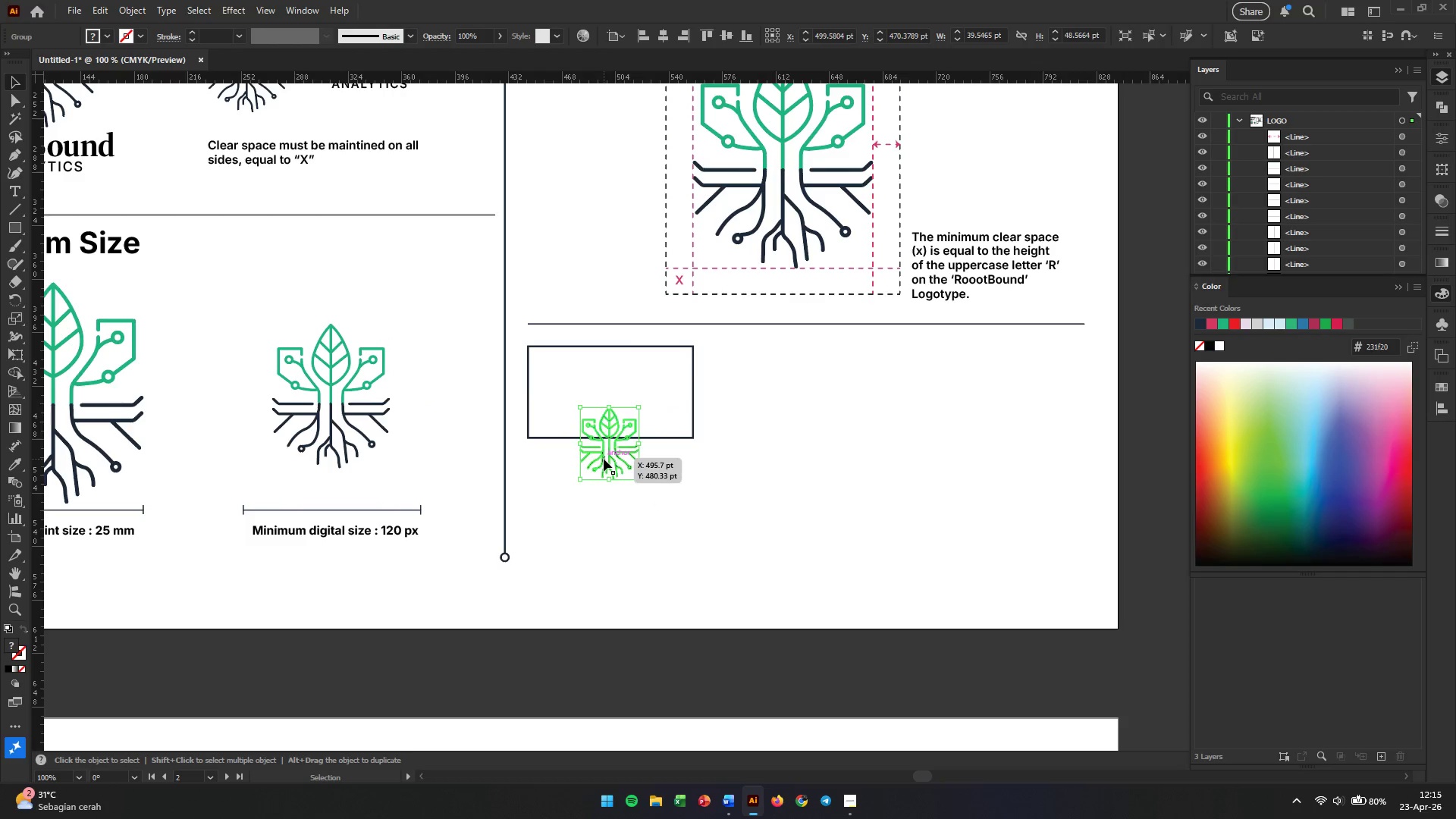 
left_click_drag(start_coordinate=[604, 459], to_coordinate=[604, 400])
 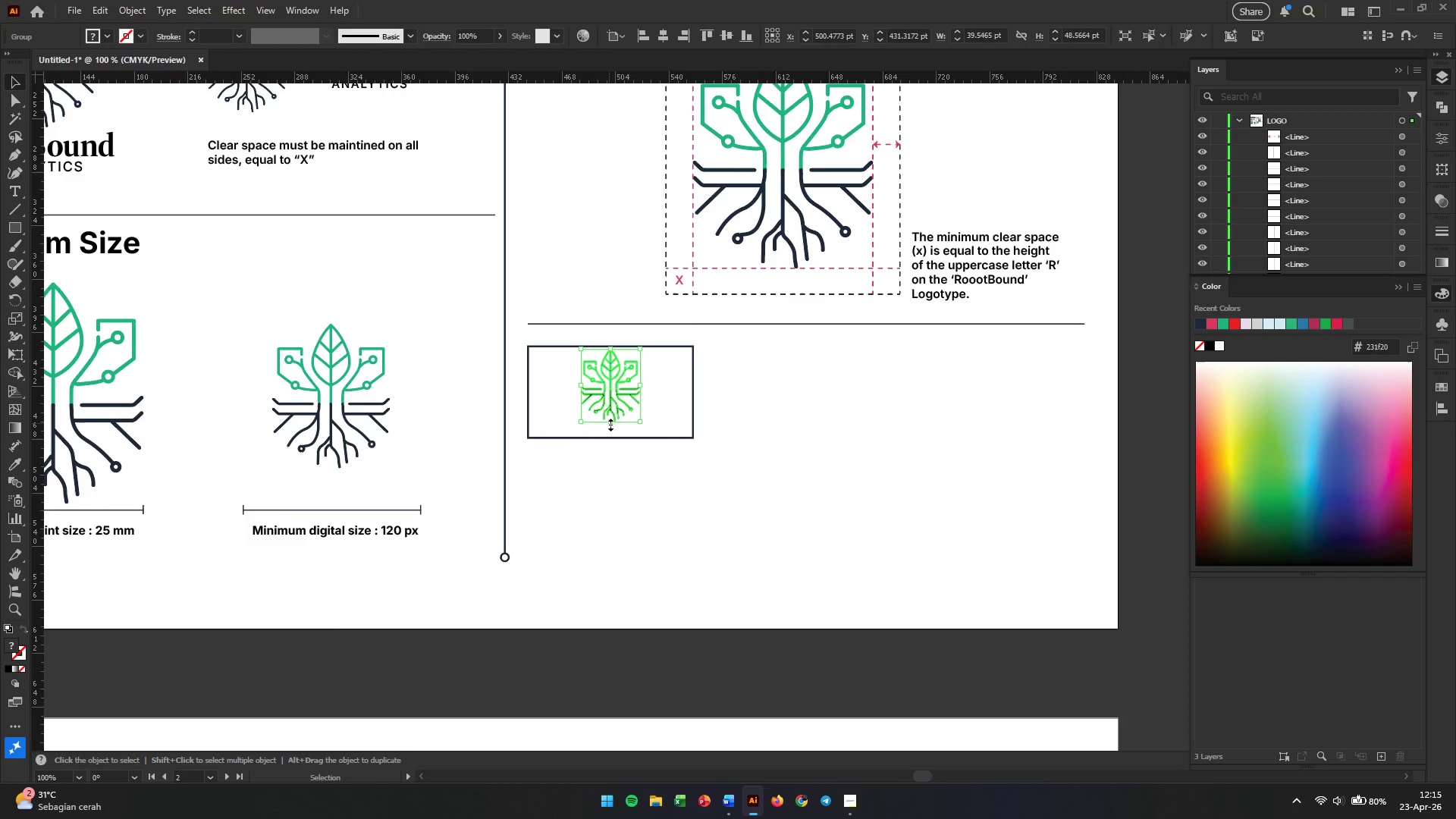 
left_click_drag(start_coordinate=[609, 423], to_coordinate=[609, 457])
 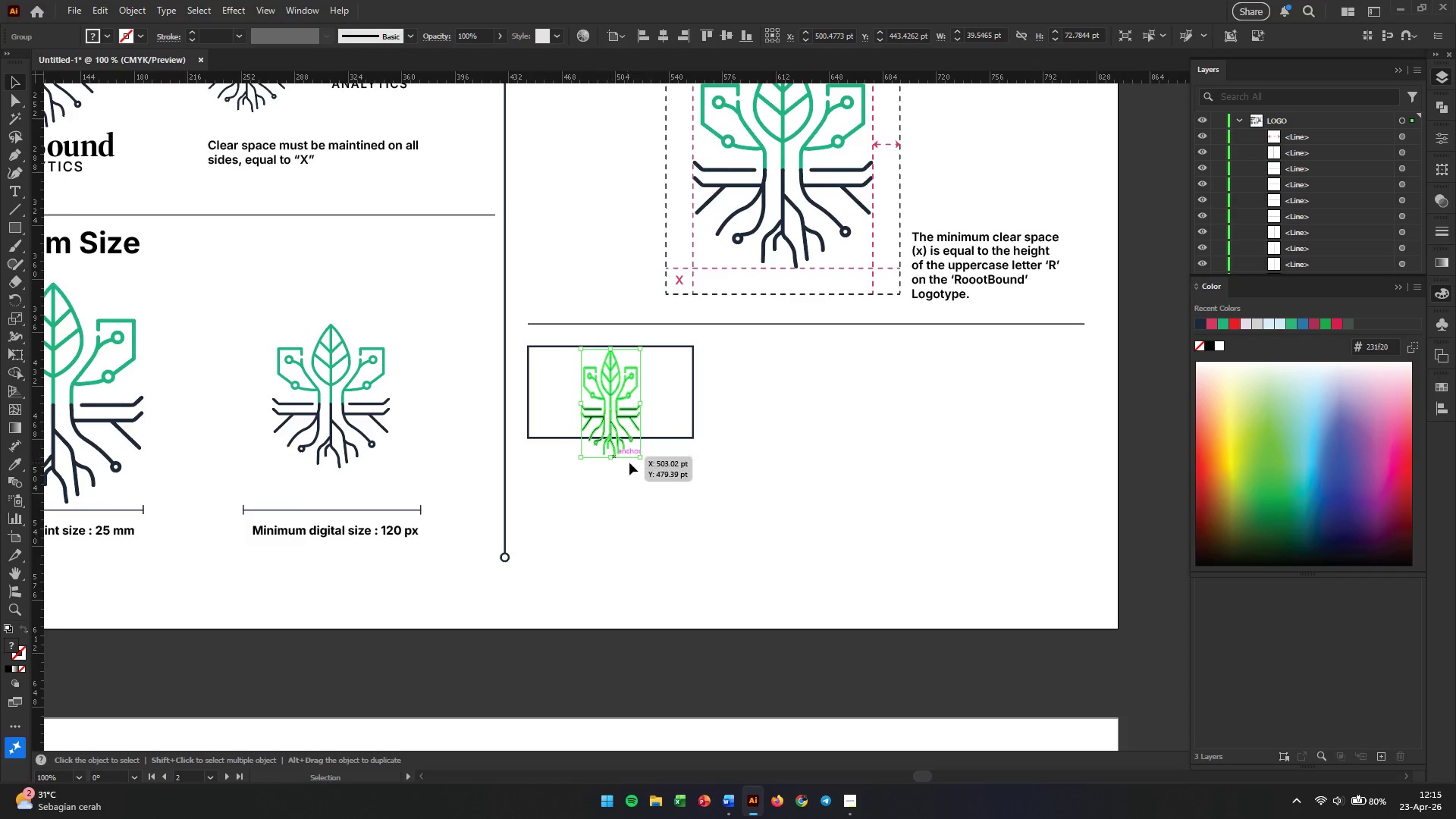 
hold_key(key=AltLeft, duration=0.38)
scroll: coordinate [636, 463], scroll_direction: up, amount: 2.0
 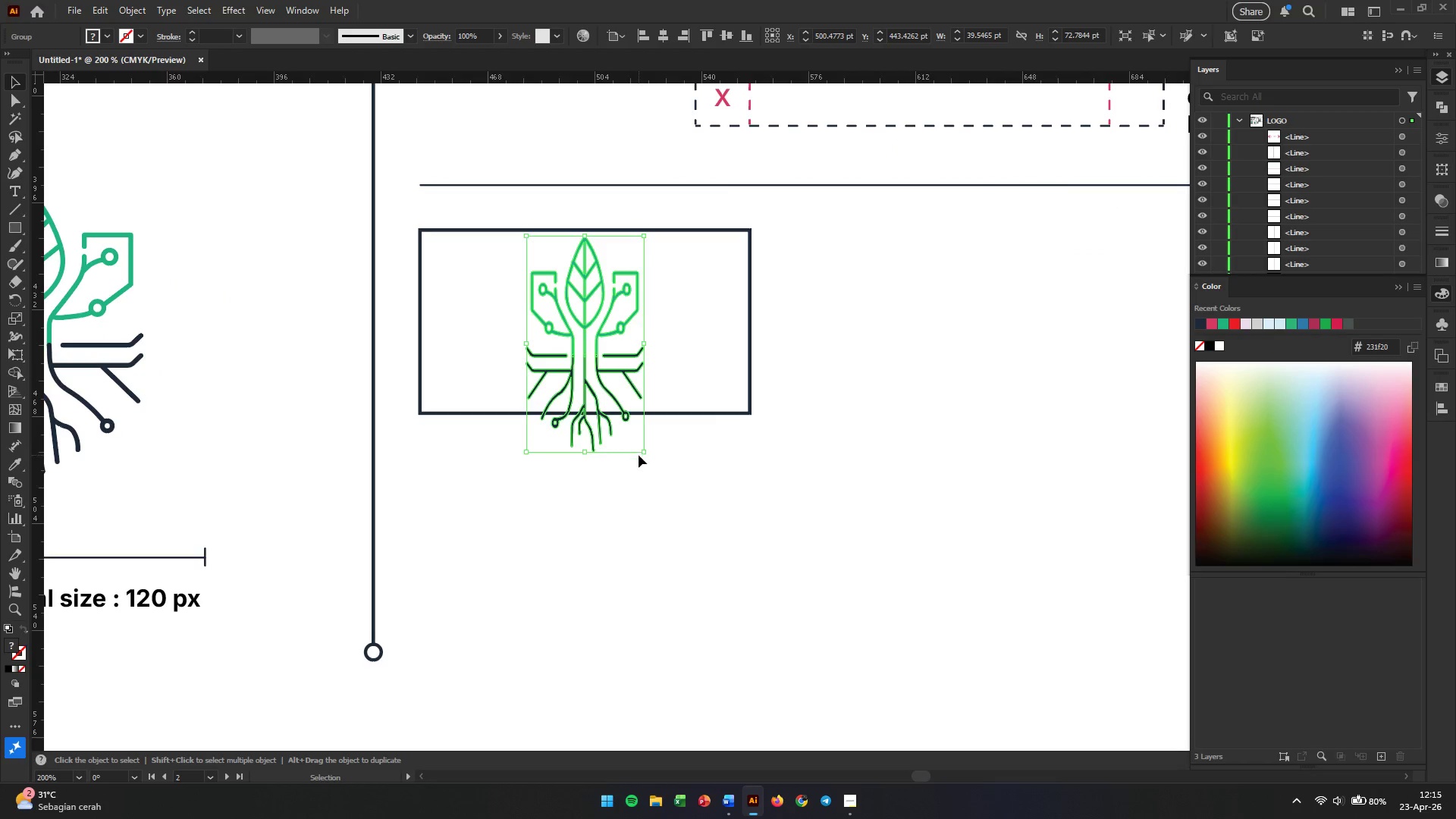 
hold_key(key=ShiftLeft, duration=2.61)
left_click_drag(start_coordinate=[644, 453], to_coordinate=[619, 413])
 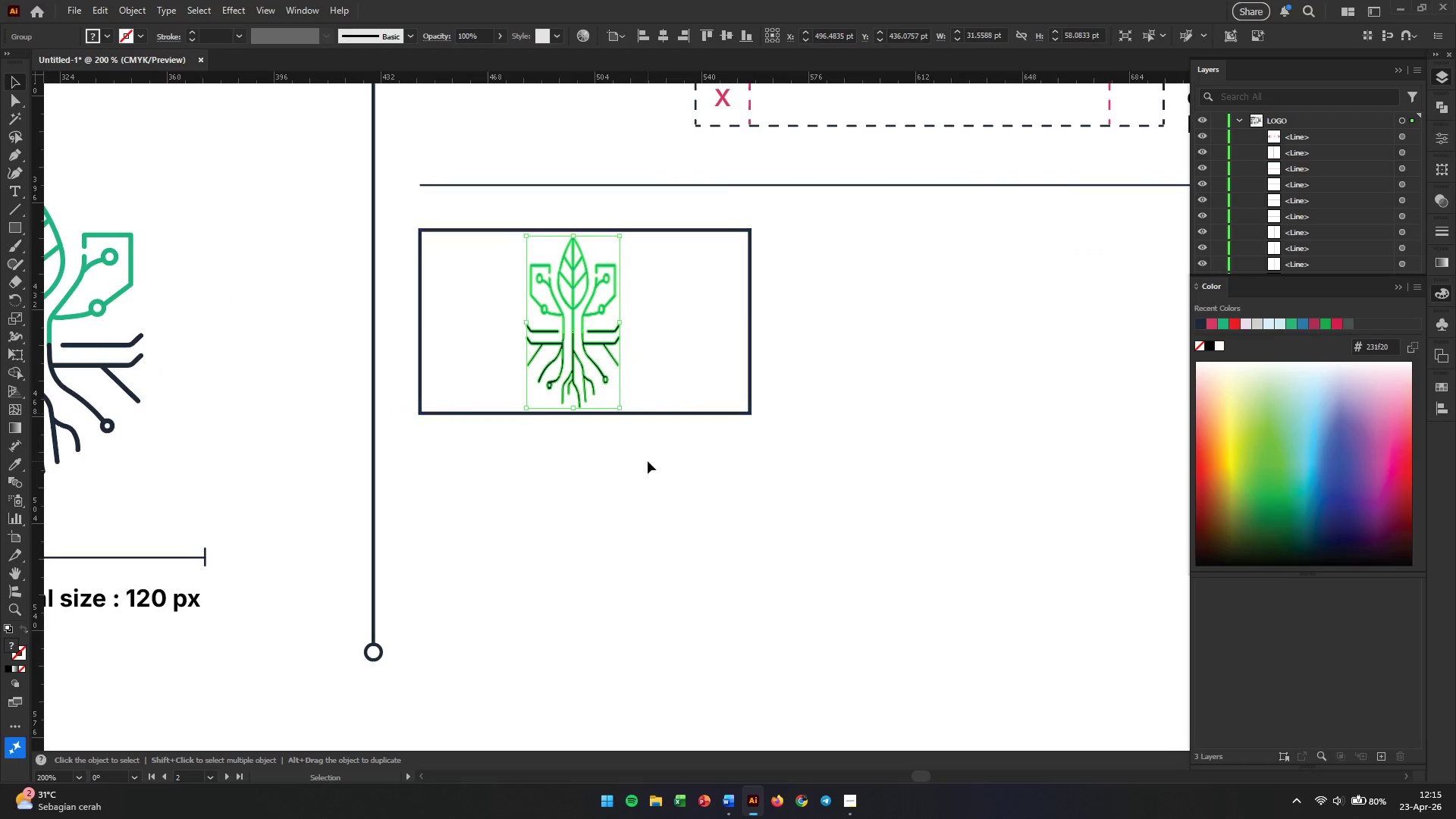 
left_click([648, 461])
 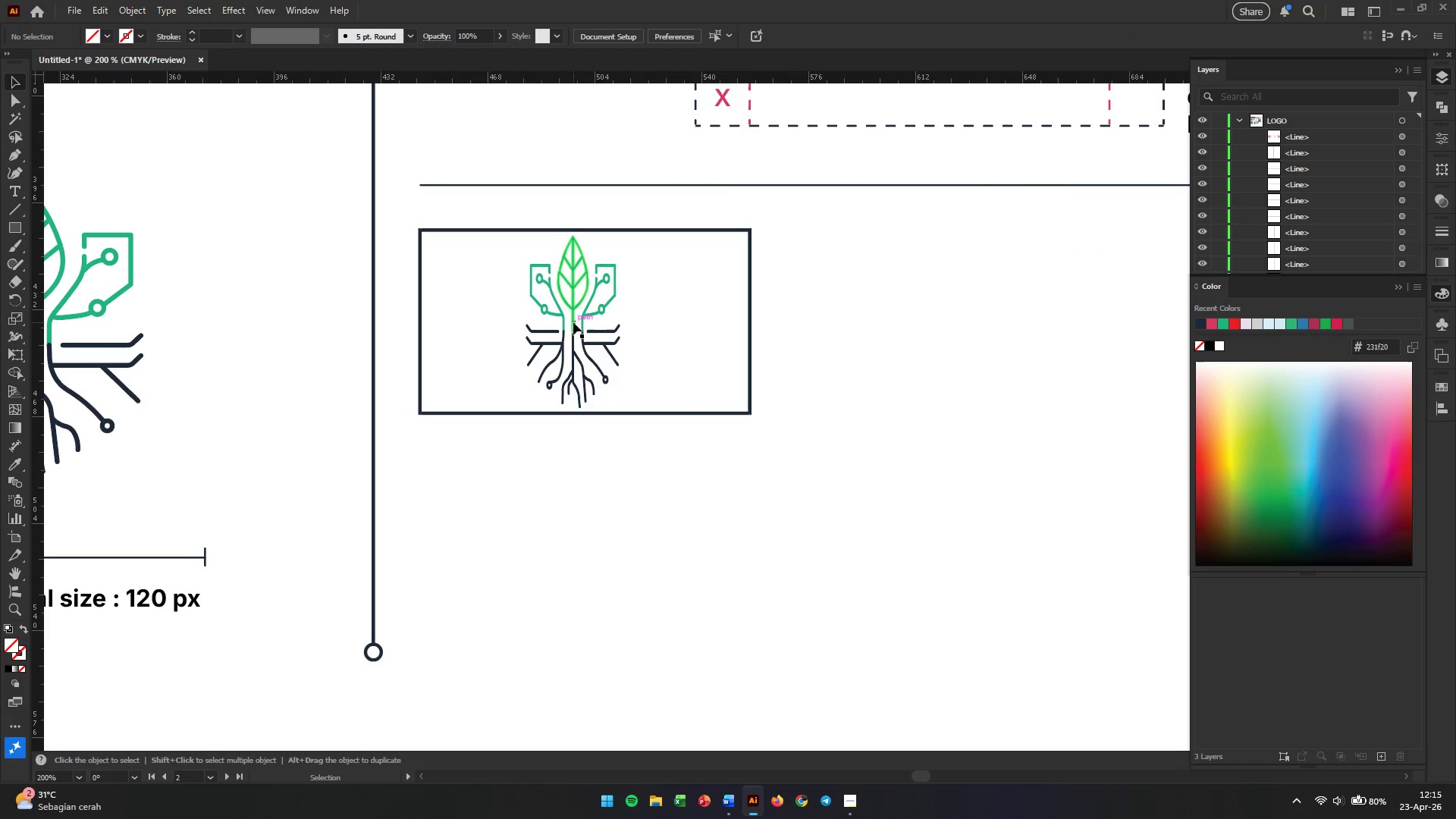 
left_click_drag(start_coordinate=[575, 309], to_coordinate=[585, 309])
 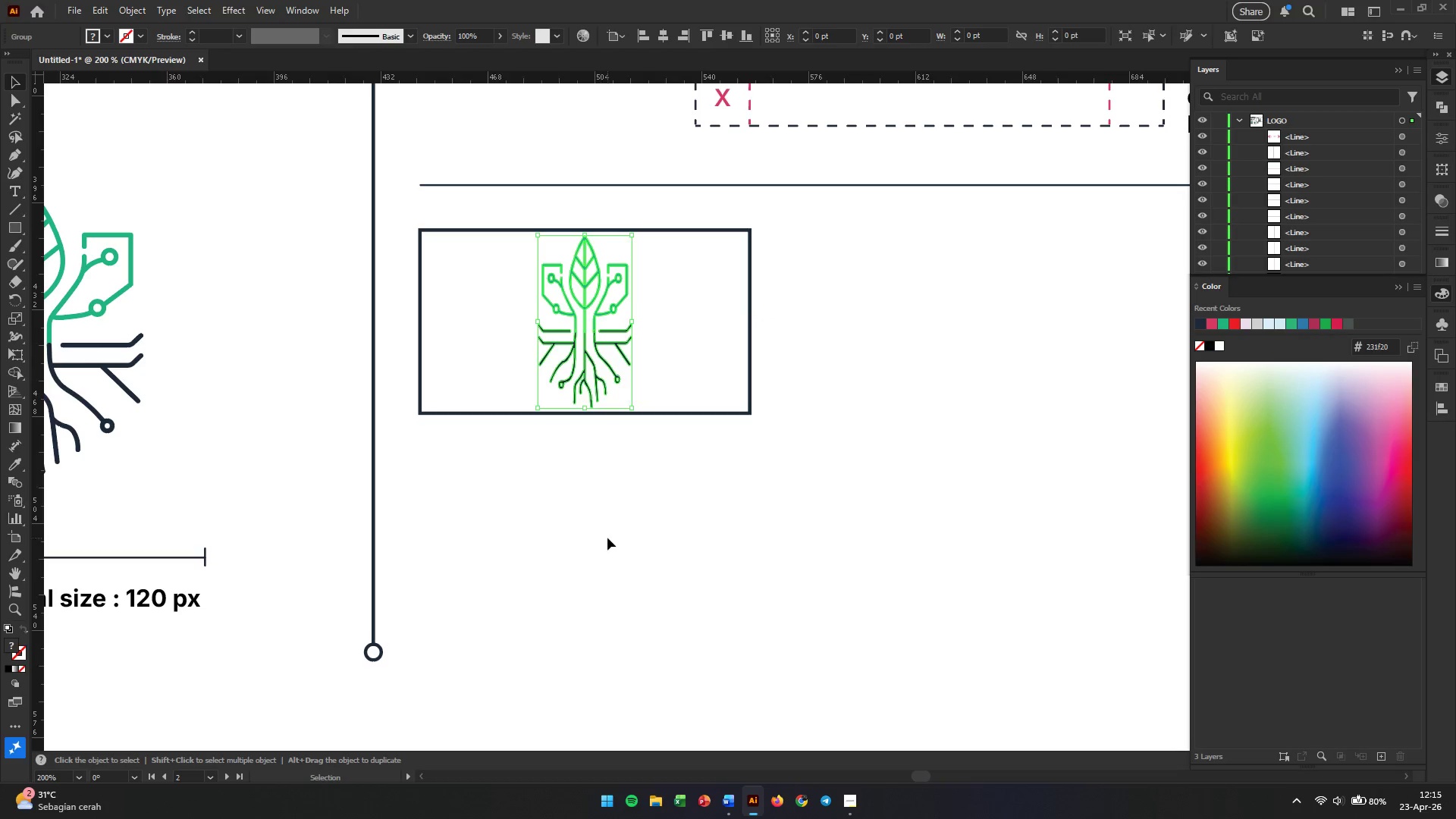 
left_click([607, 543])
 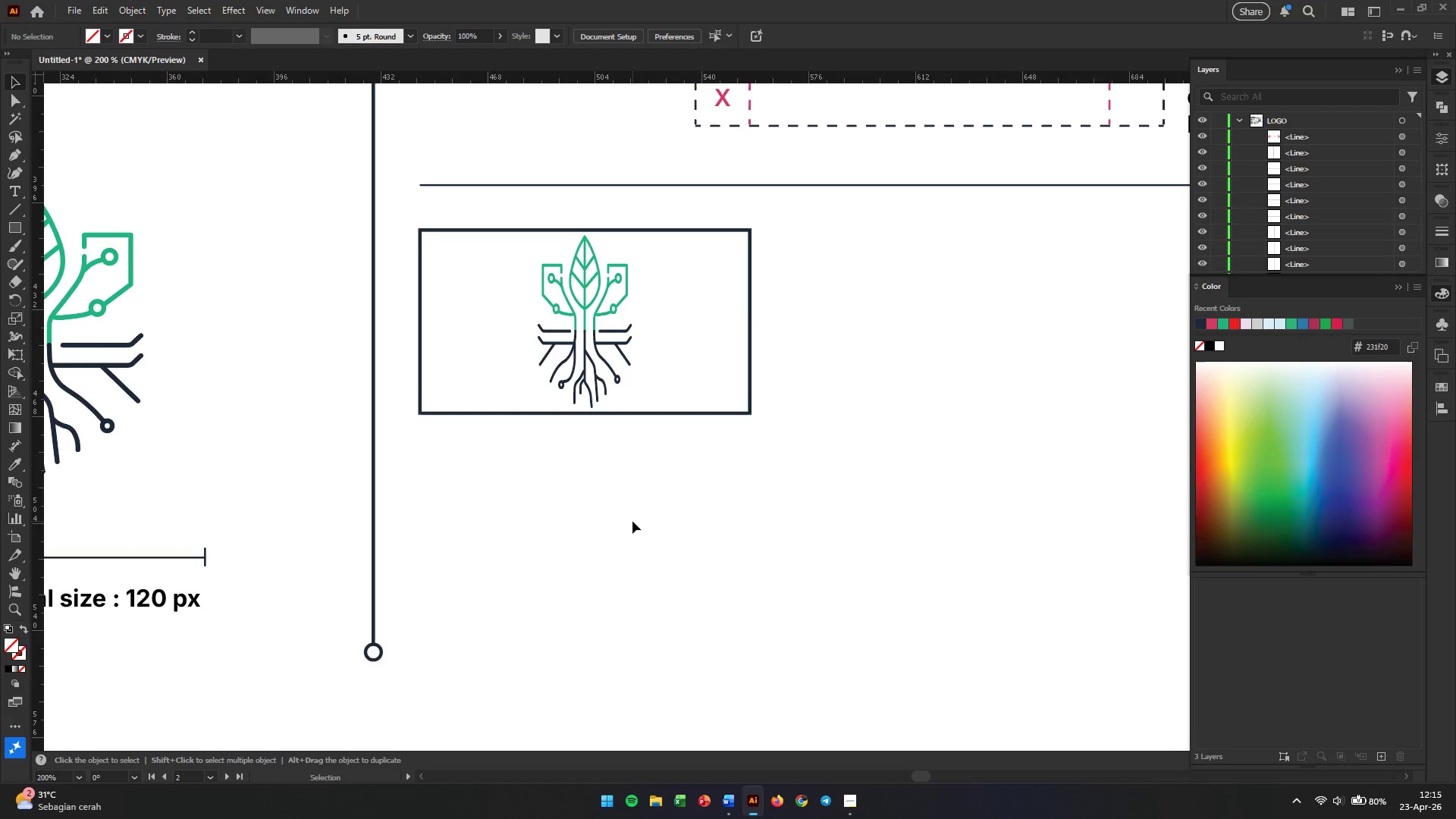 
hold_key(key=AltLeft, duration=1.09)
scroll: coordinate [639, 521], scroll_direction: down, amount: 2.0
 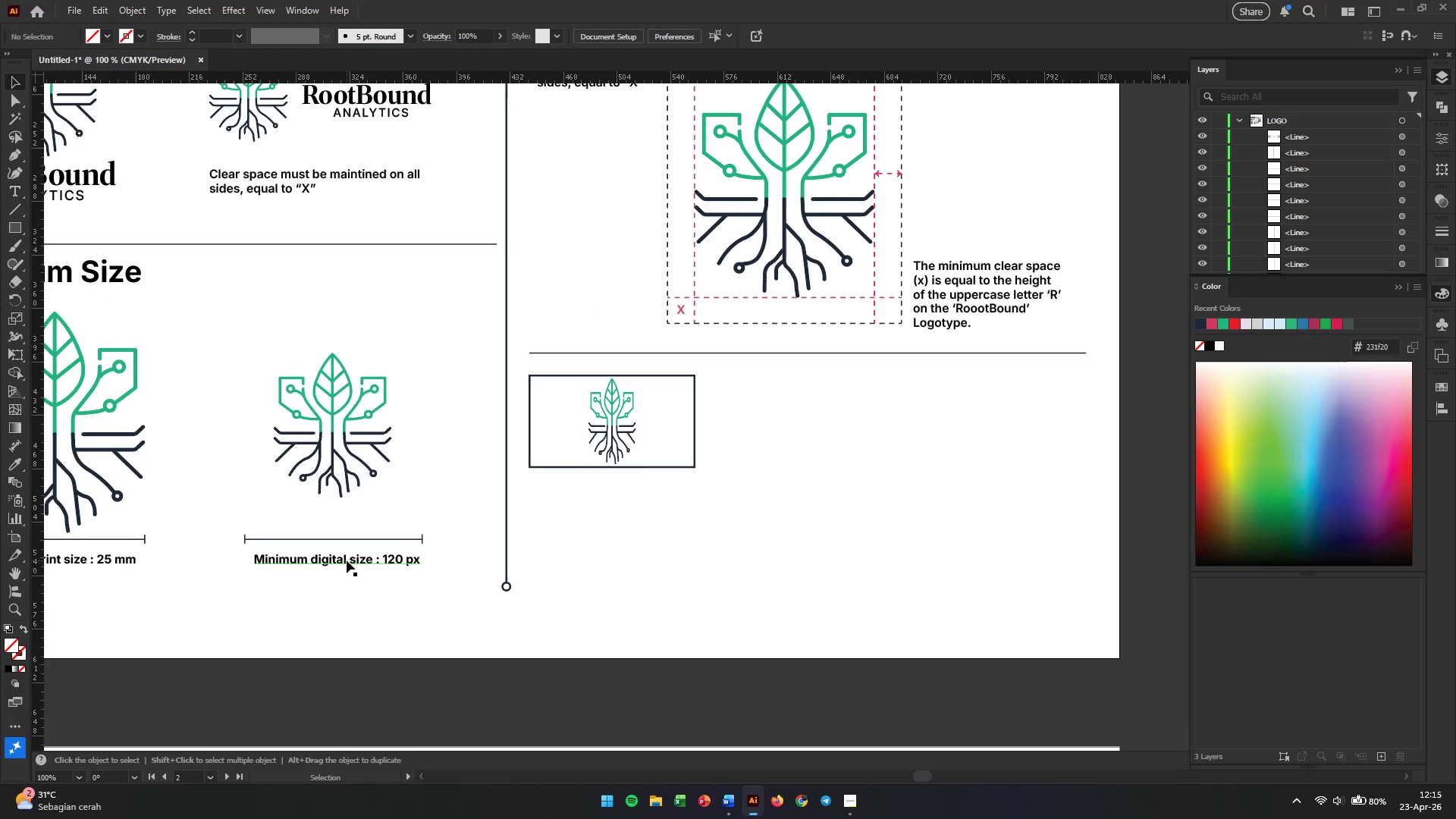 
left_click_drag(start_coordinate=[347, 560], to_coordinate=[628, 490])
 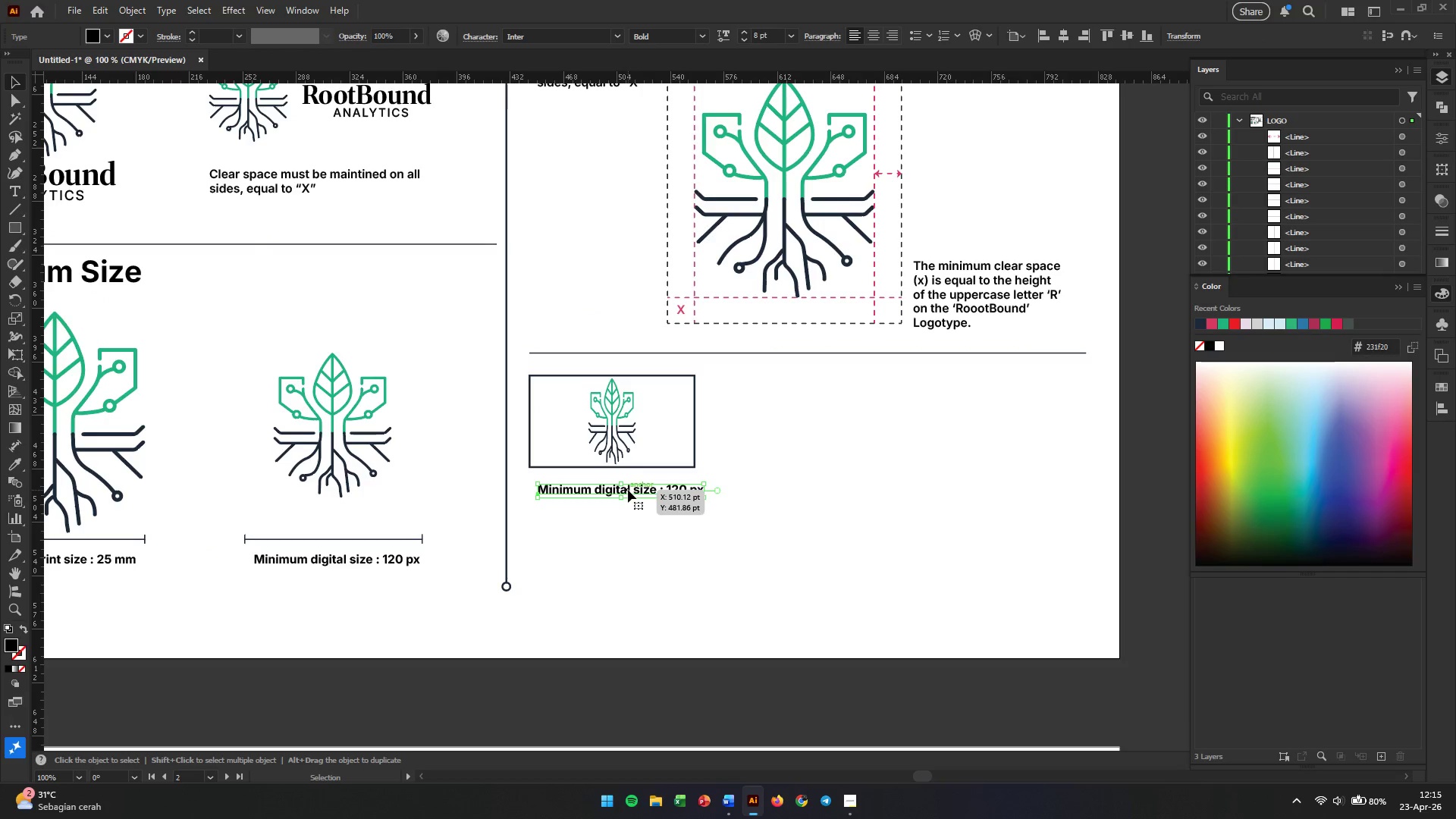 
hold_key(key=AltLeft, duration=1.95)
 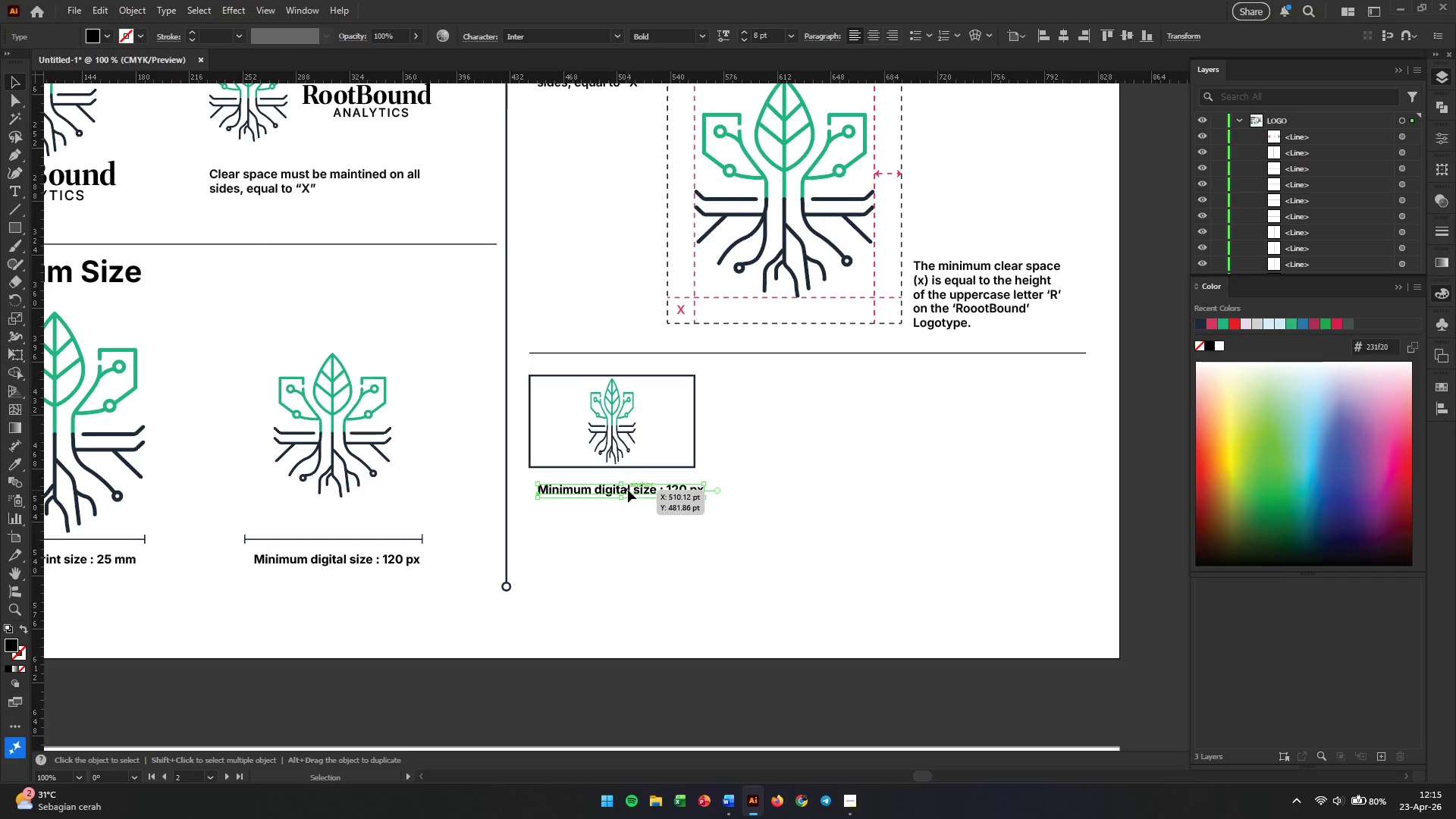 
double_click([628, 490])
 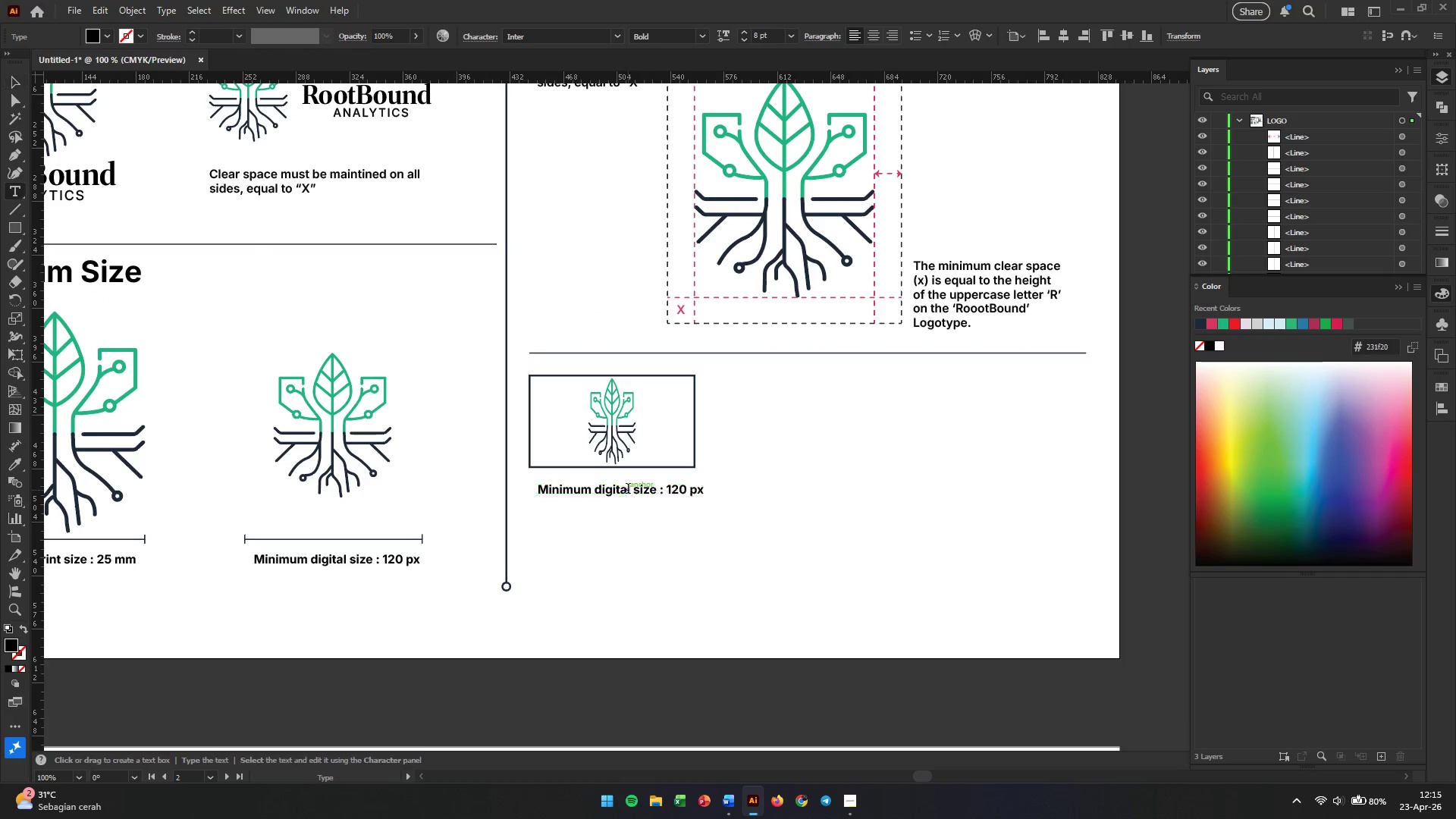 
triple_click([628, 490])
 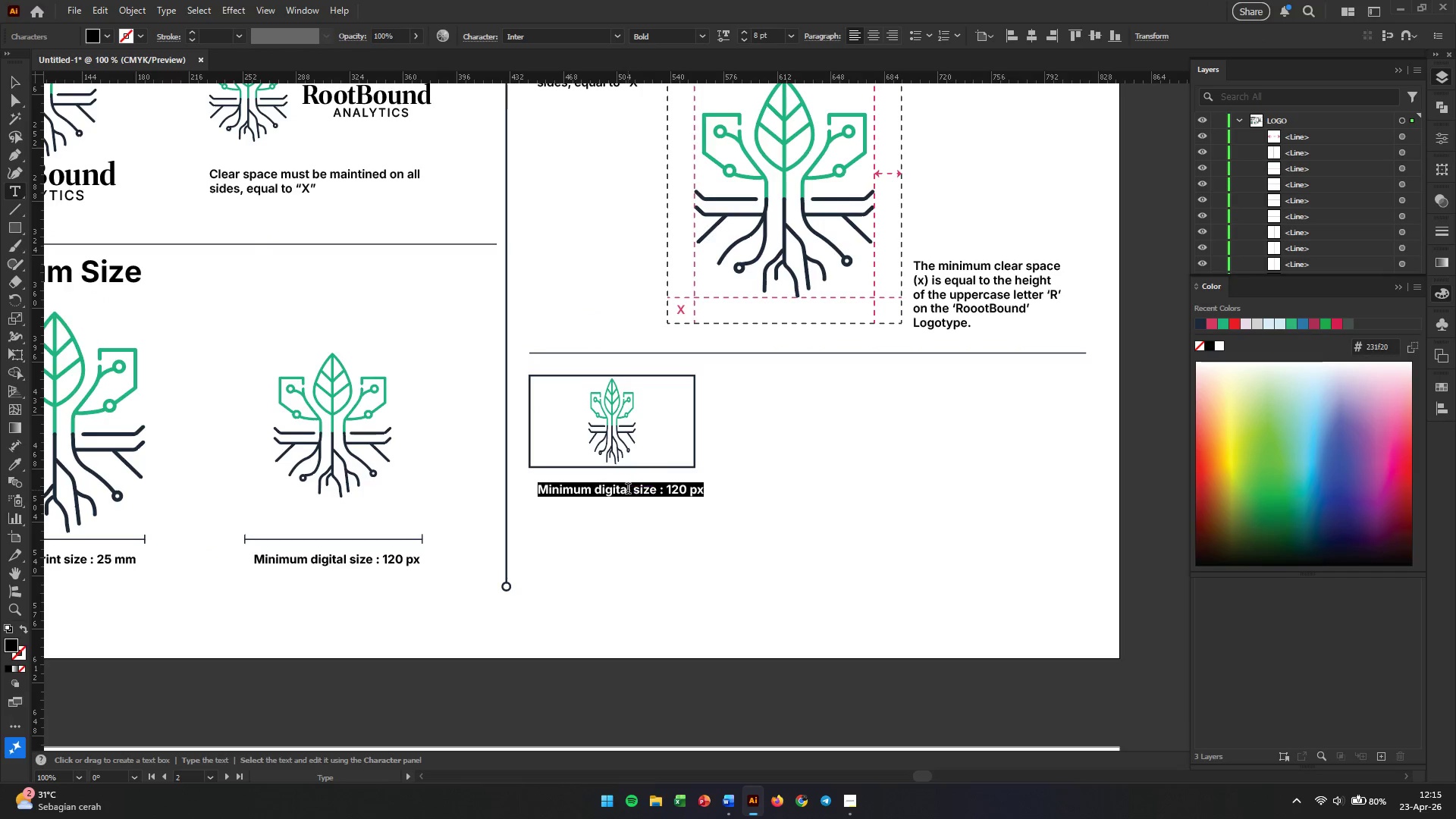 
triple_click([628, 490])
 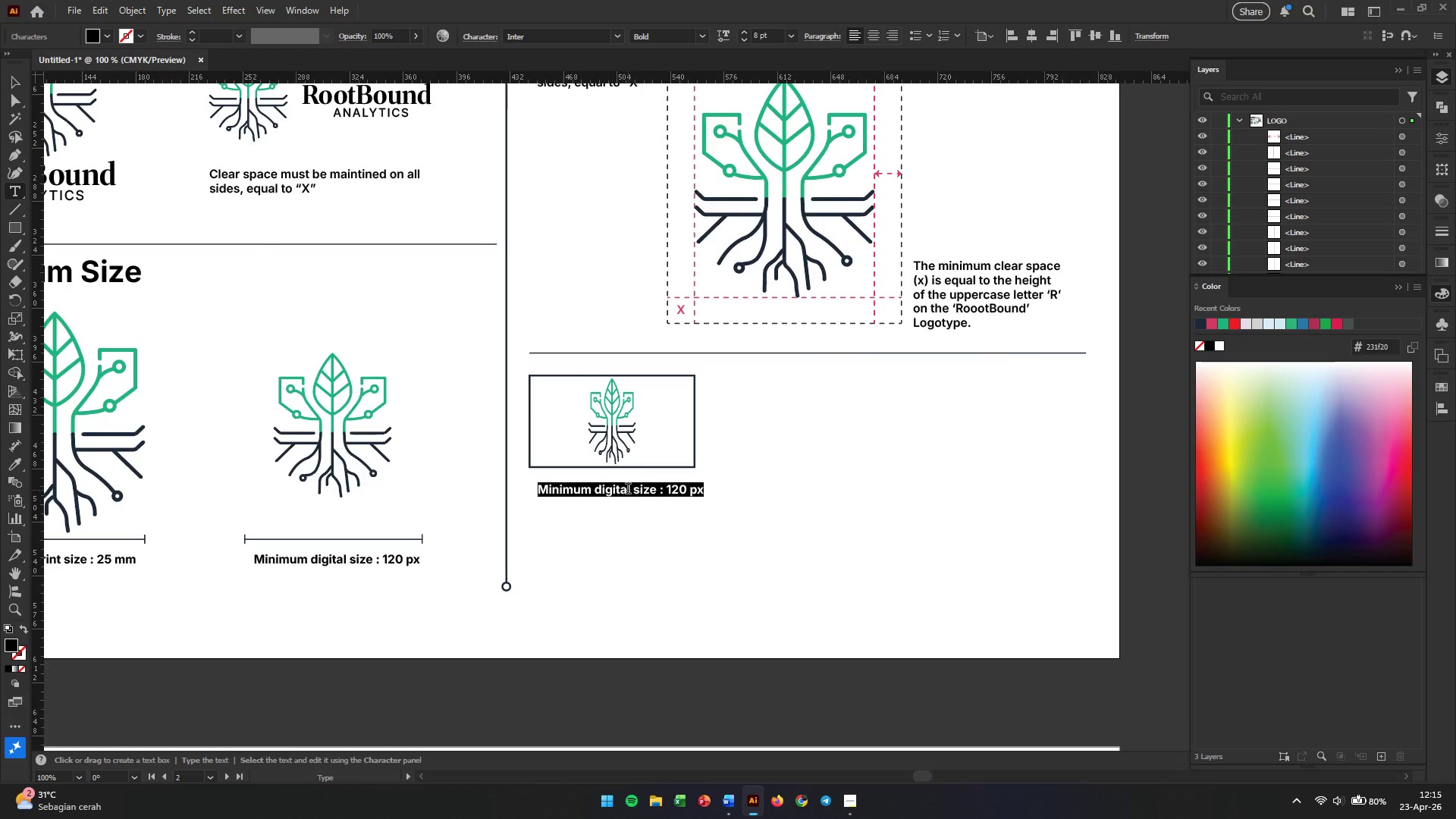 
type(Don)
key(Backspace)
type( Not Distort)
 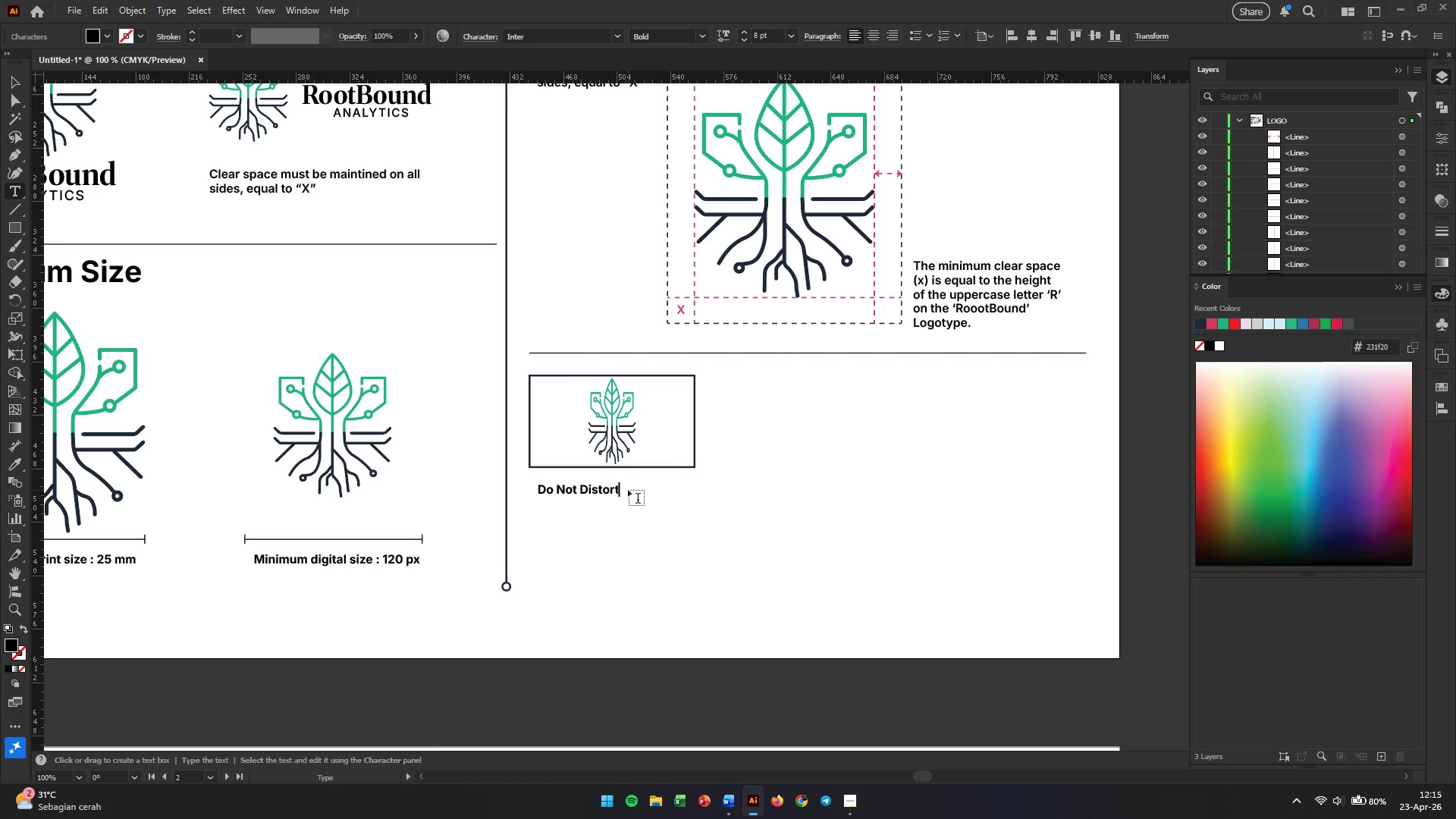 
left_click([20, 82])
 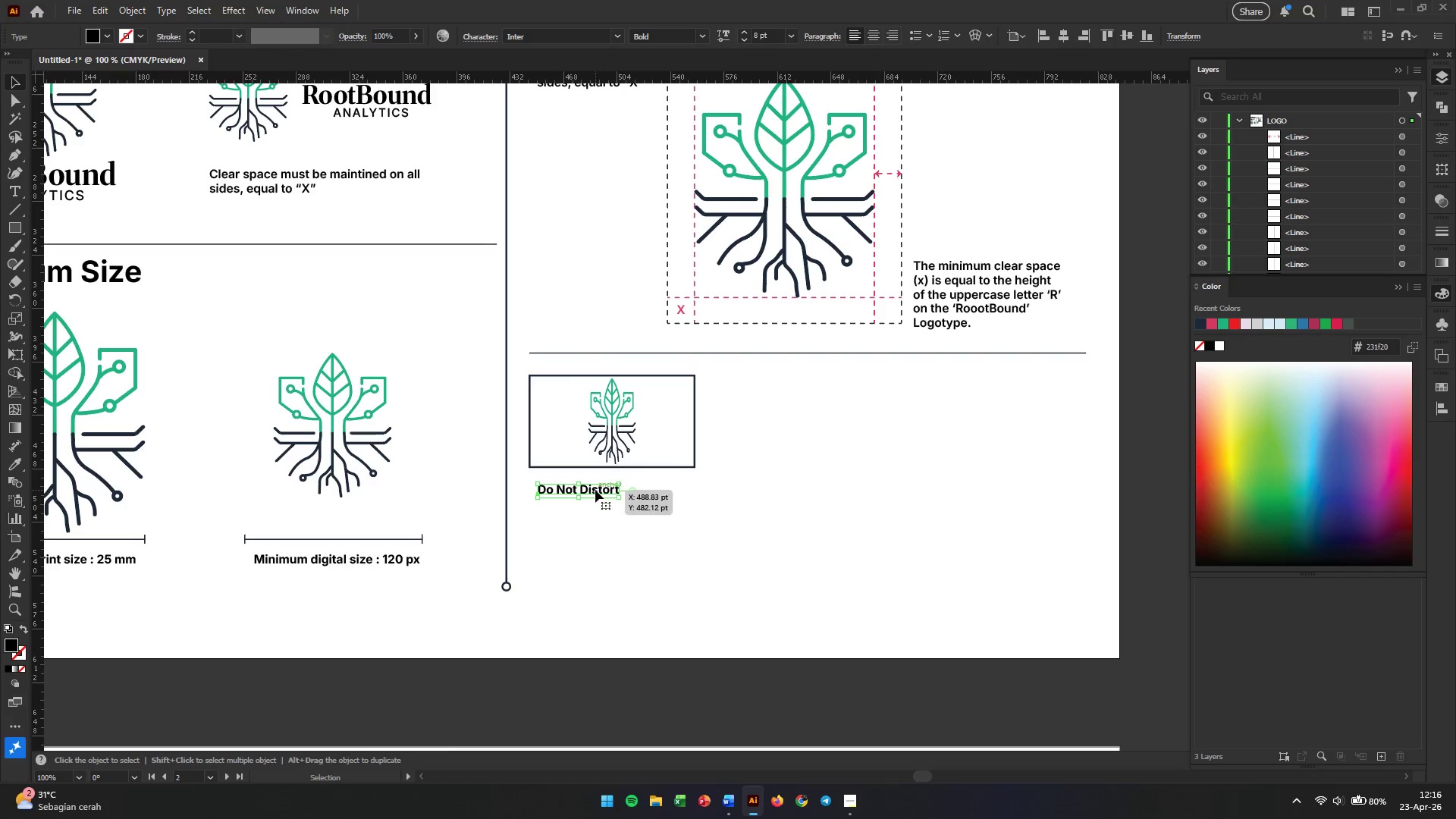 
left_click_drag(start_coordinate=[595, 490], to_coordinate=[621, 527])
 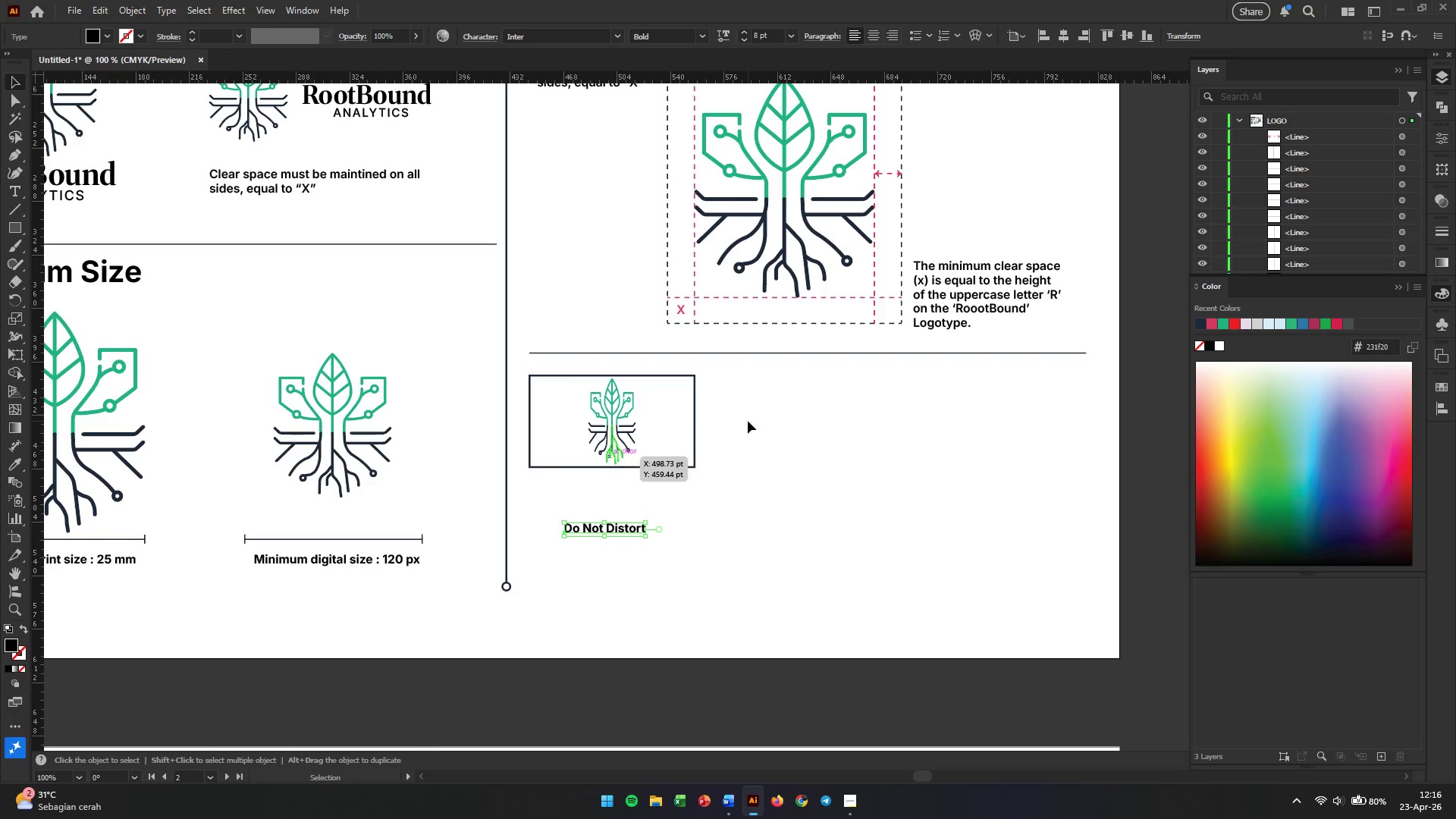 
left_click_drag(start_coordinate=[750, 418], to_coordinate=[549, 449])
 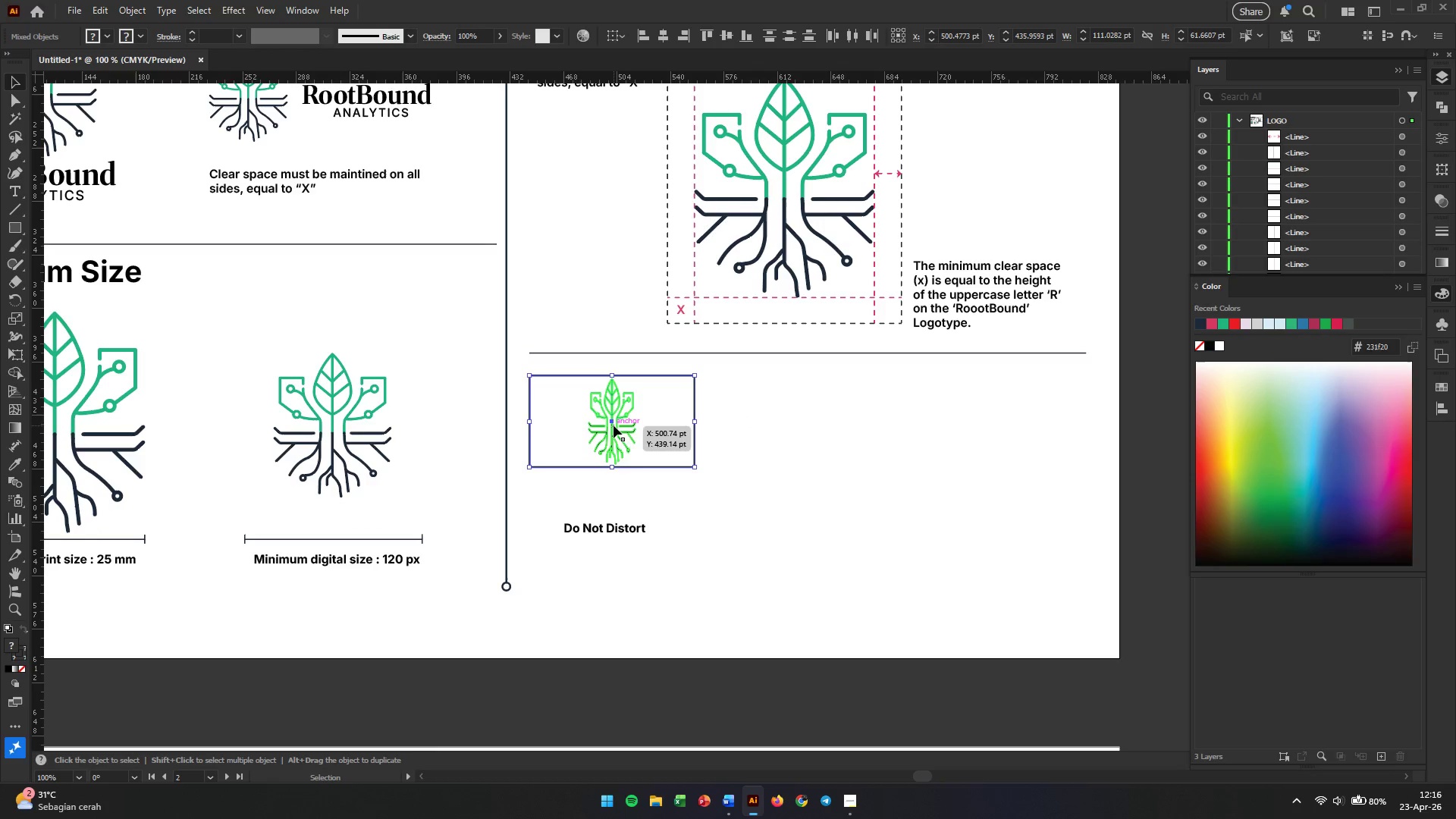 
left_click_drag(start_coordinate=[613, 425], to_coordinate=[613, 466])
 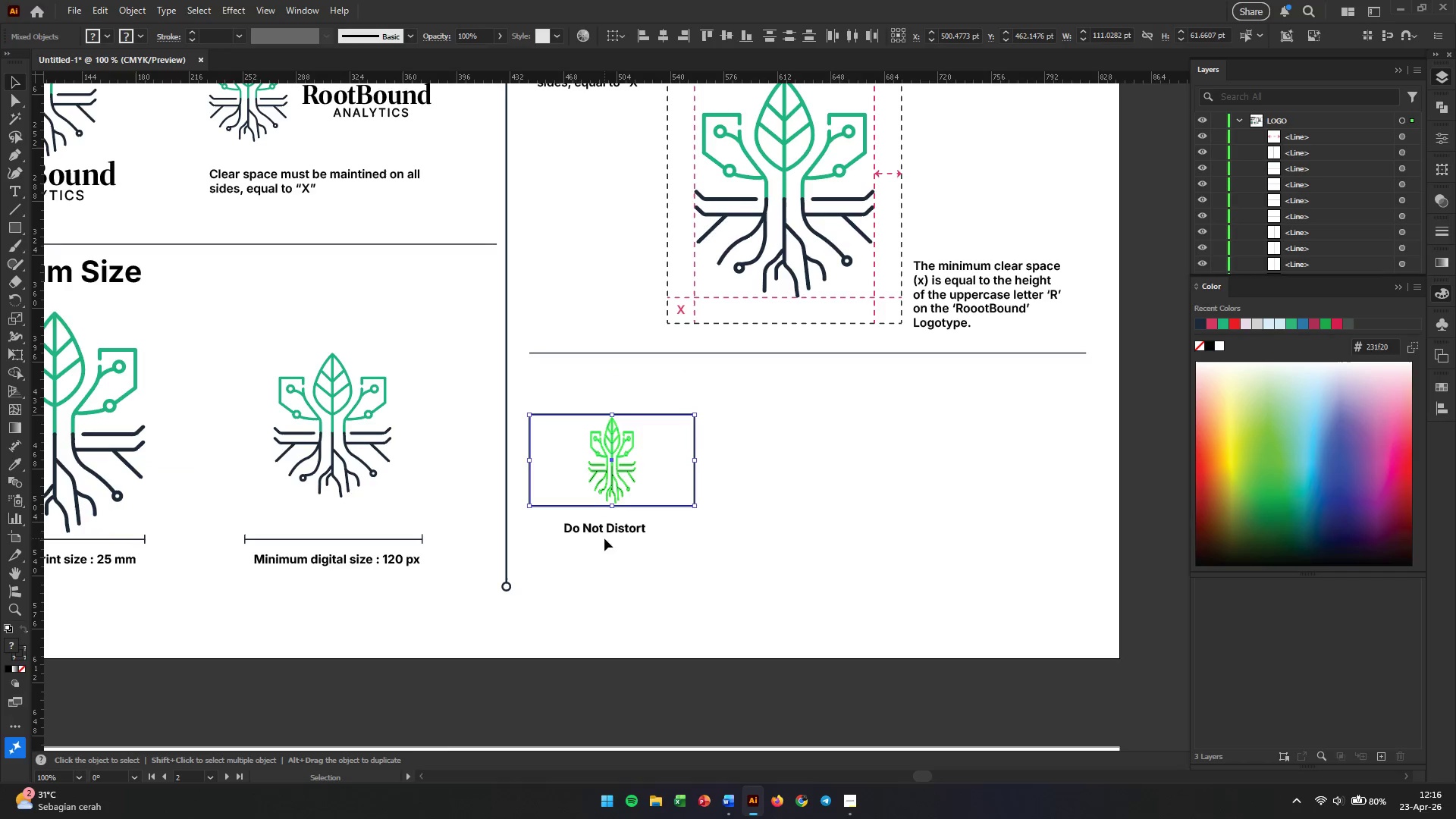 
hold_key(key=ShiftLeft, duration=1.33)
 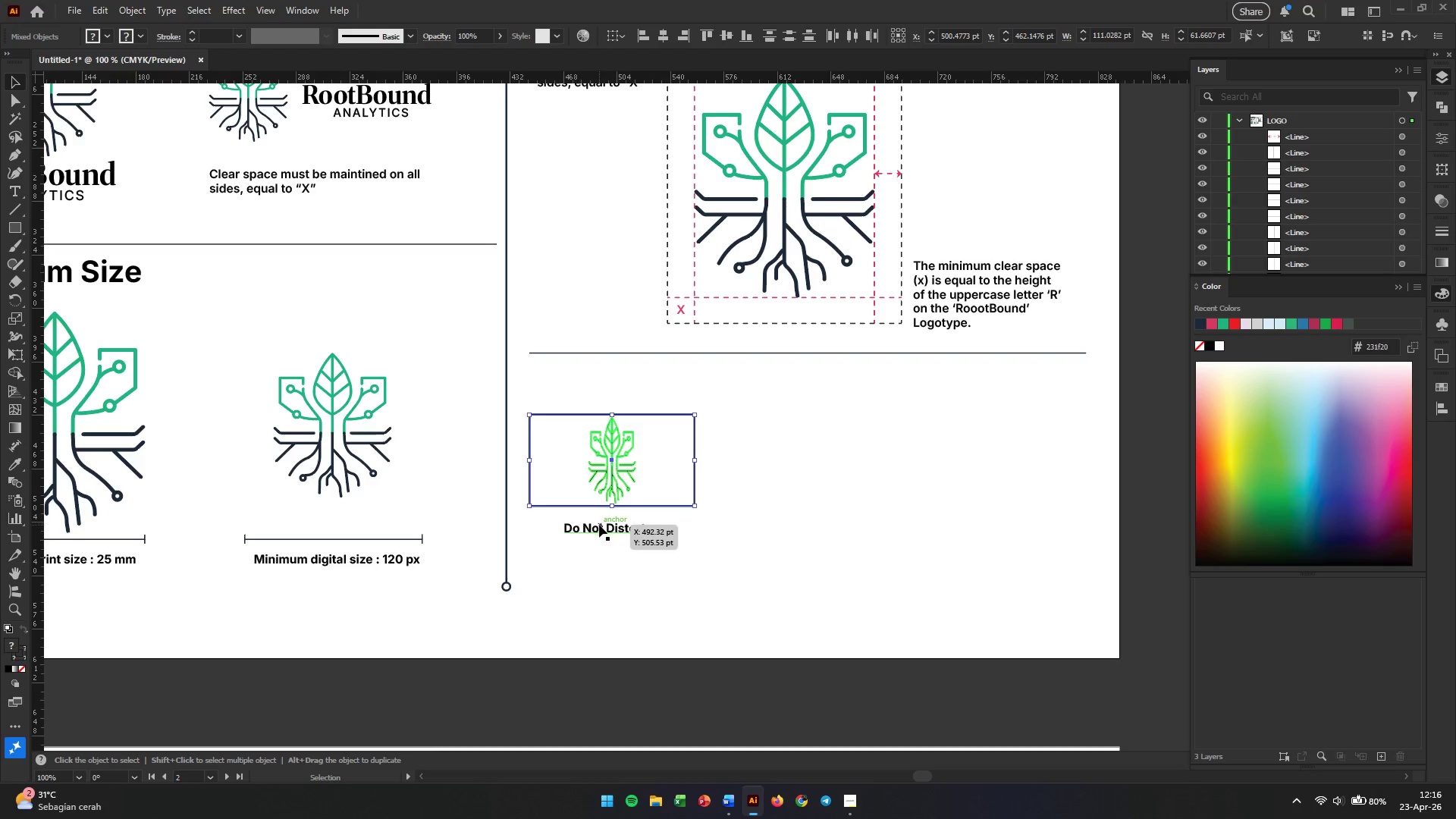 
left_click_drag(start_coordinate=[599, 525], to_coordinate=[566, 376])
 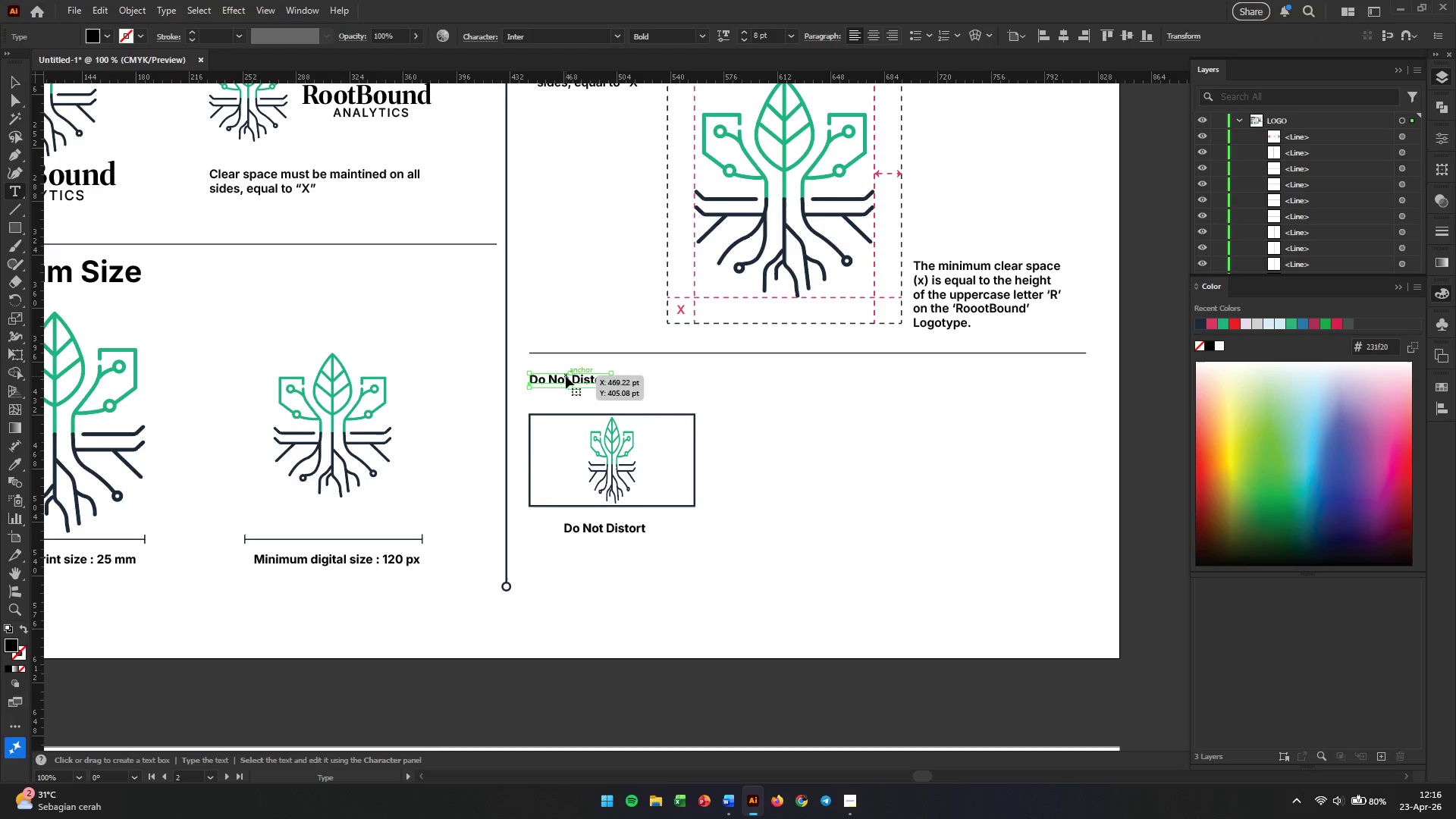 
hold_key(key=AltLeft, duration=2.16)
 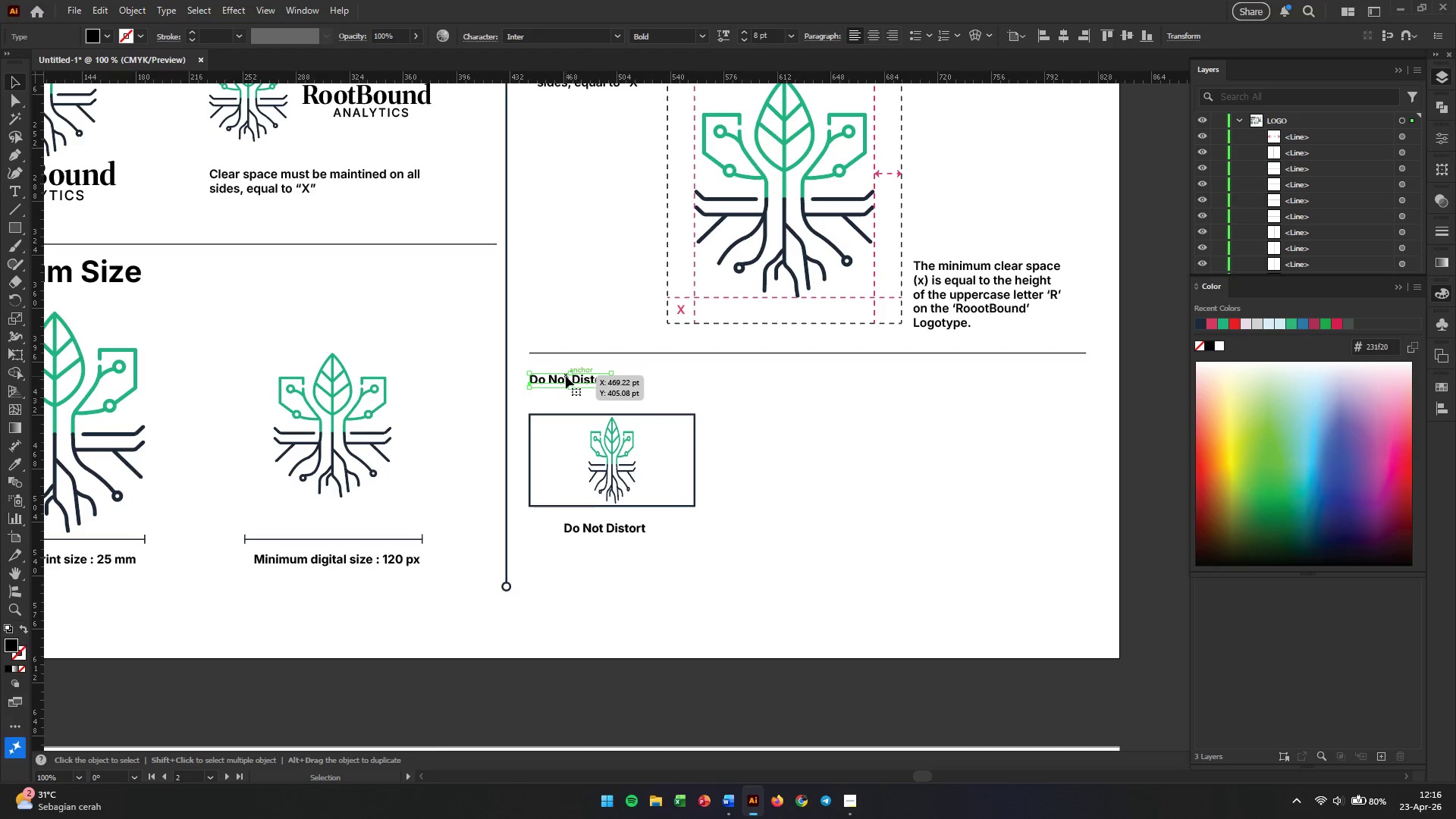 
double_click([566, 376])
 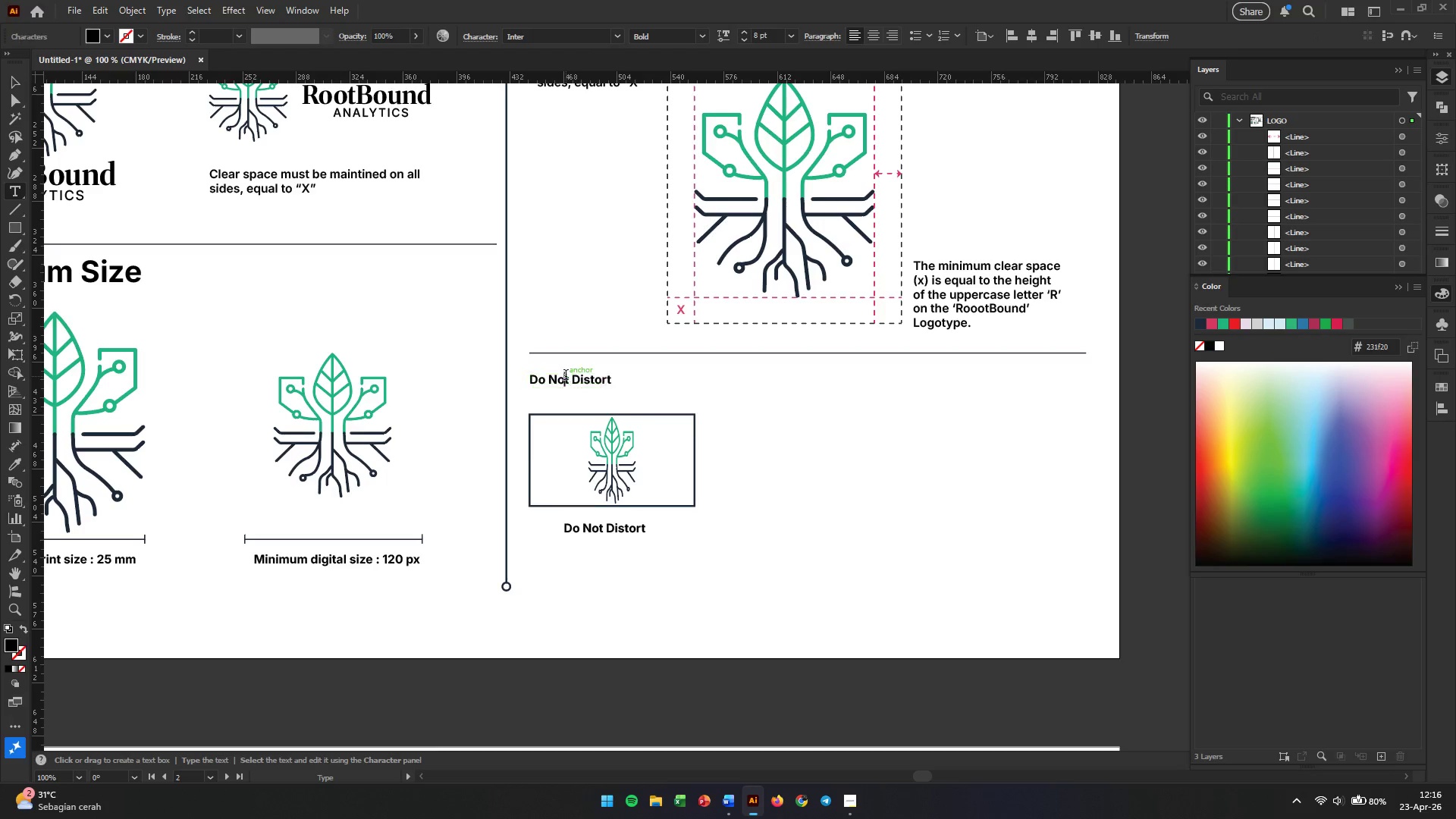 
triple_click([566, 376])
 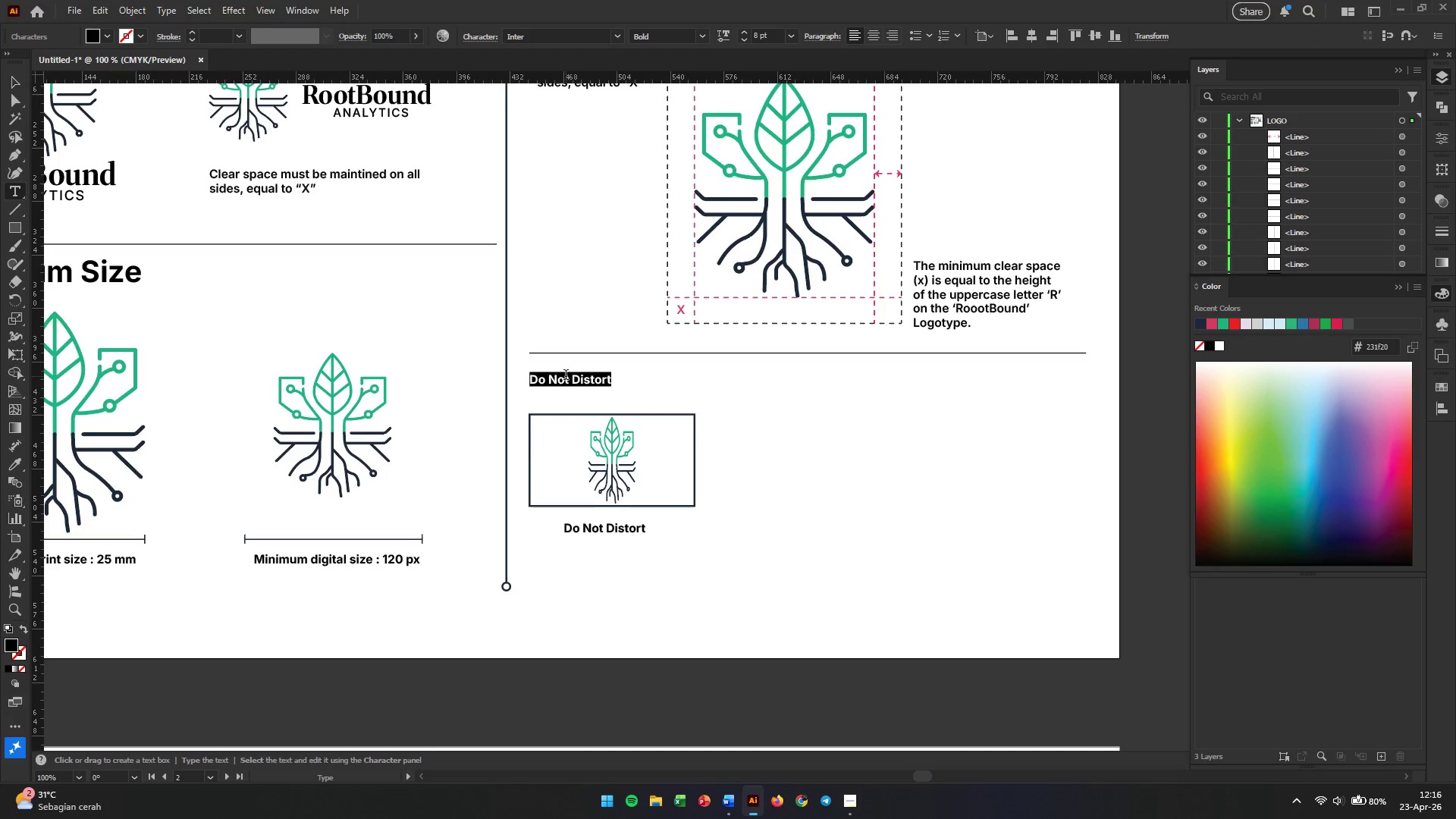 
triple_click([566, 376])
 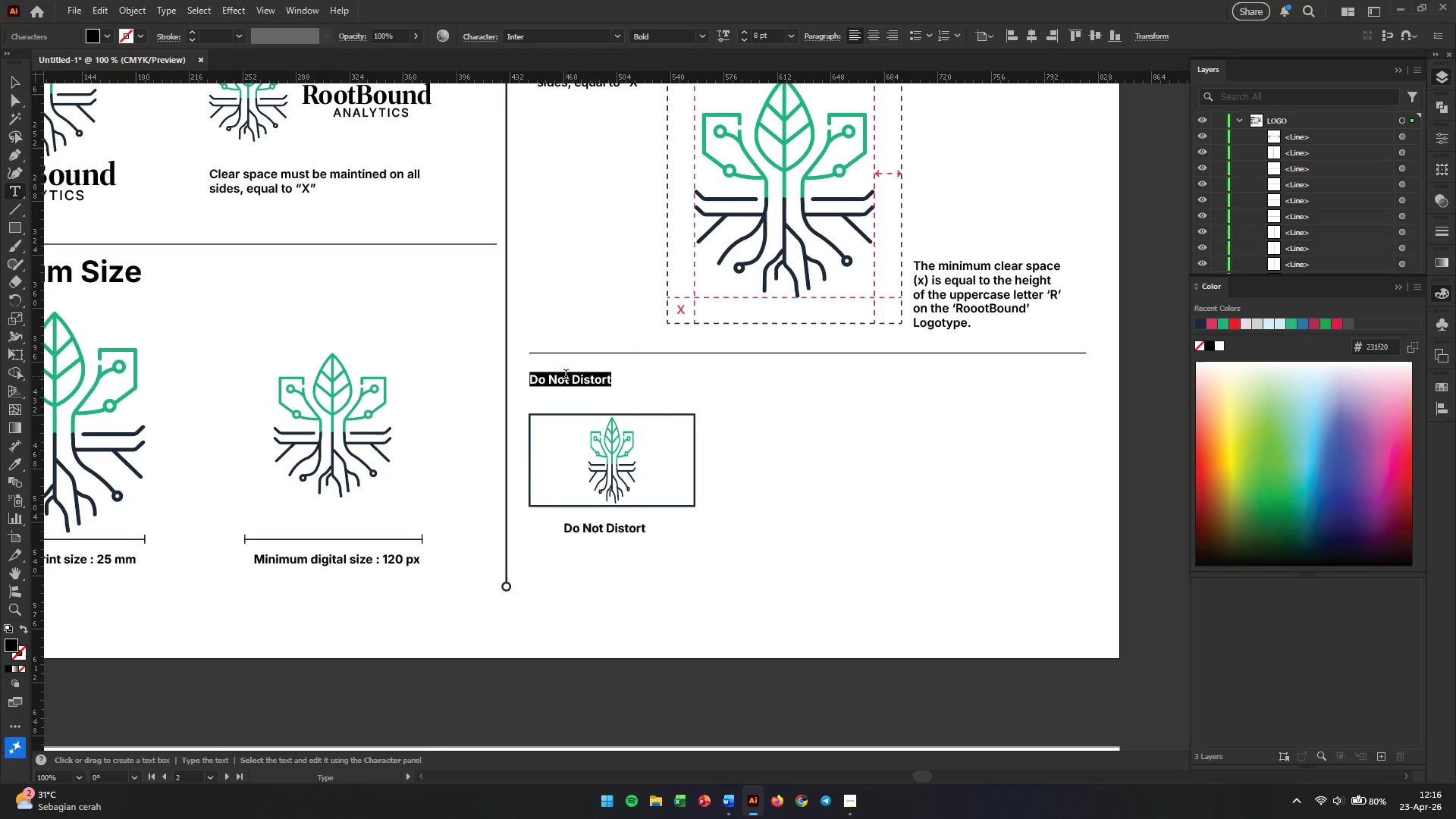 
type(Logo Violations (Dont's))
 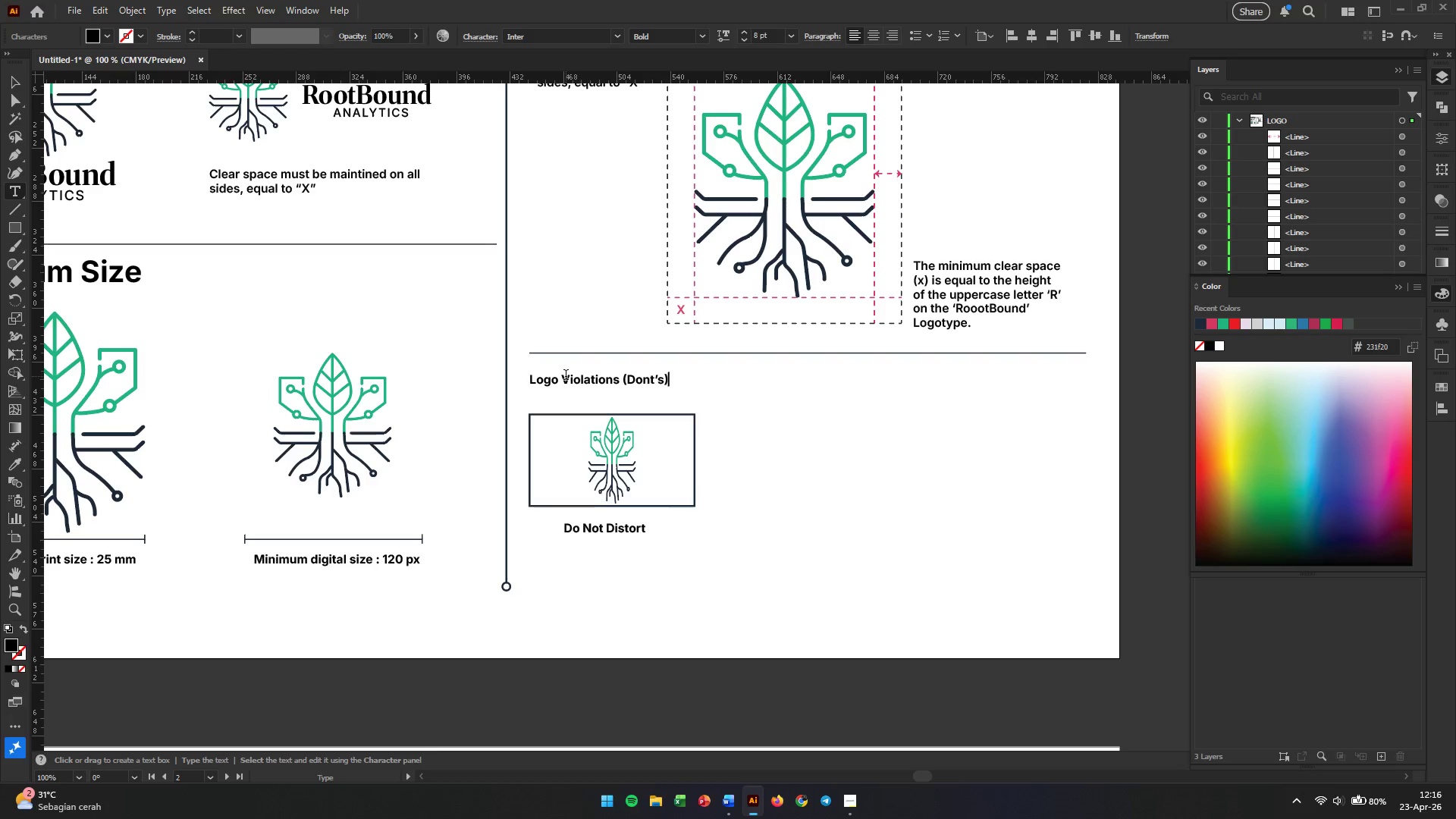 
left_click([8, 80])
 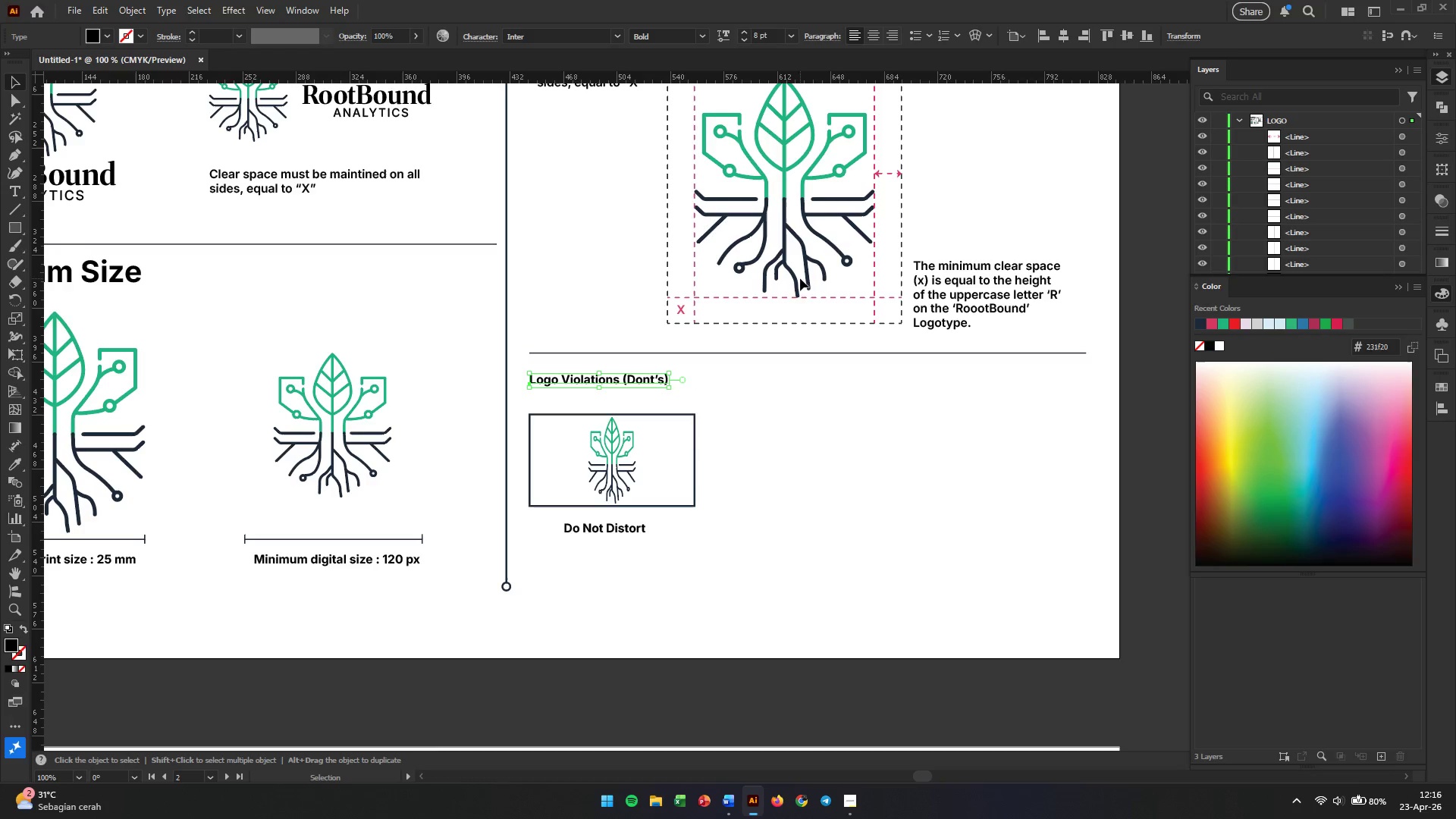 
scroll: coordinate [789, 400], scroll_direction: up, amount: 6.0
 